 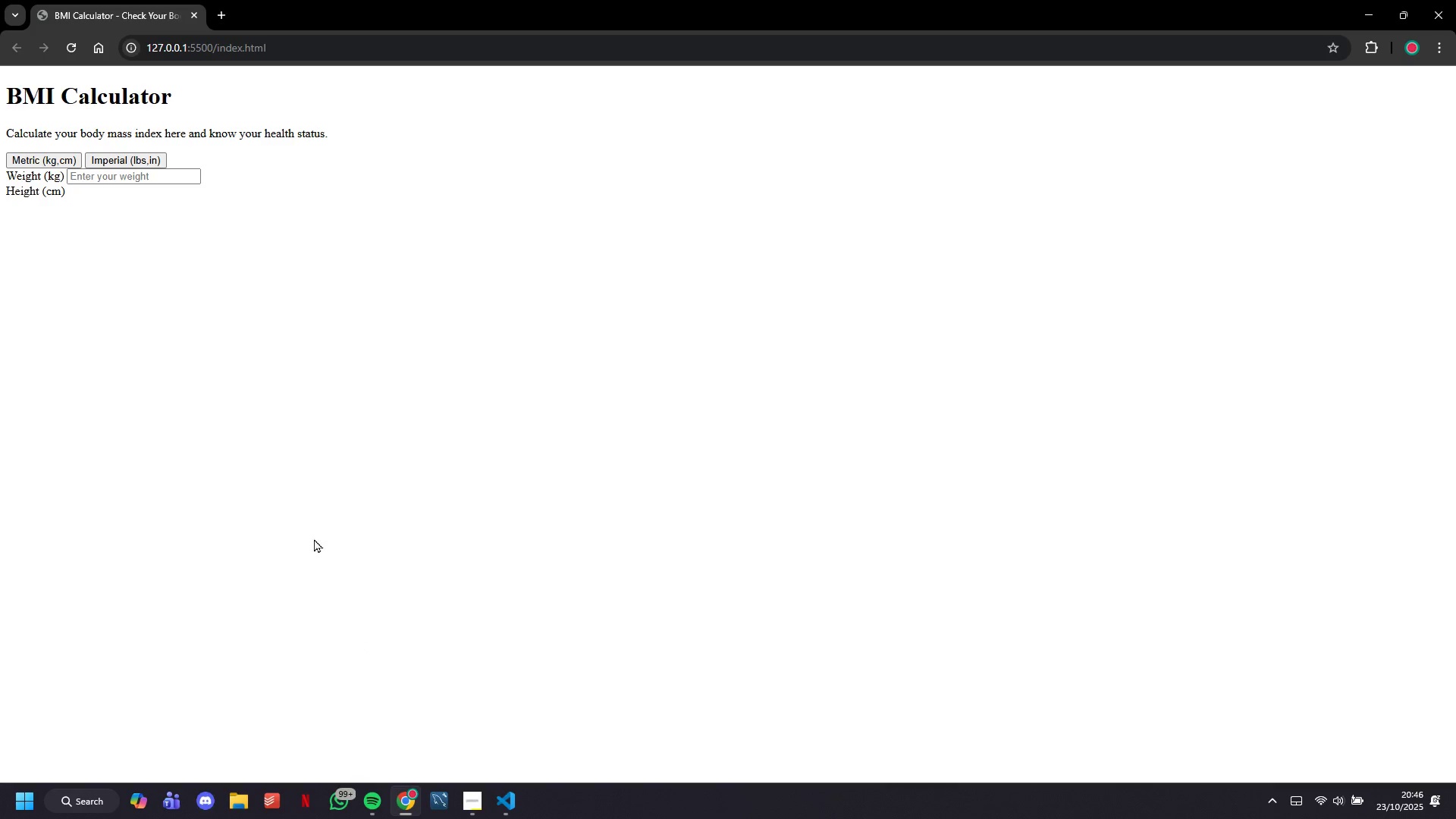 
double_click([46, 187])
 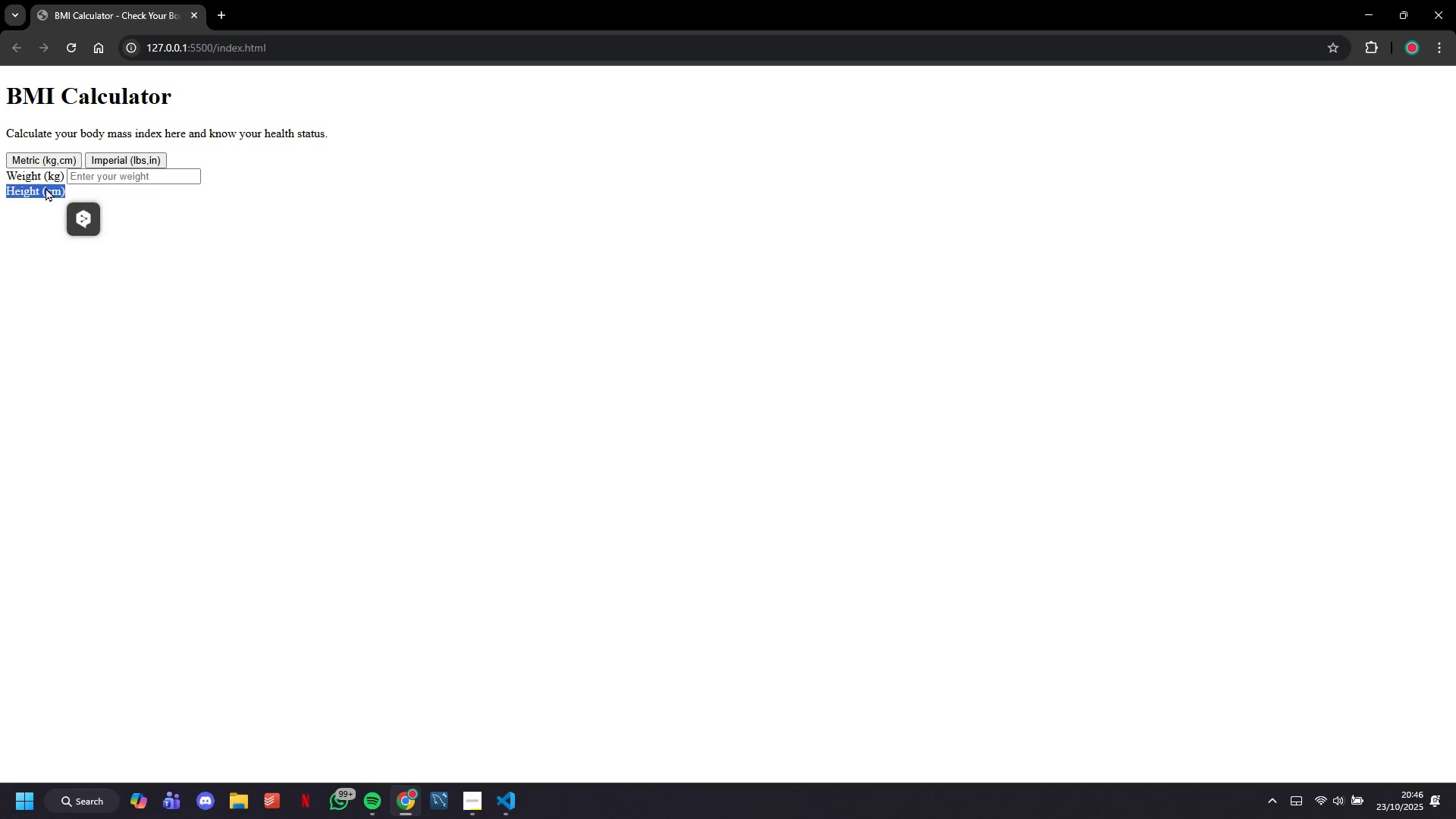 
triple_click([46, 187])
 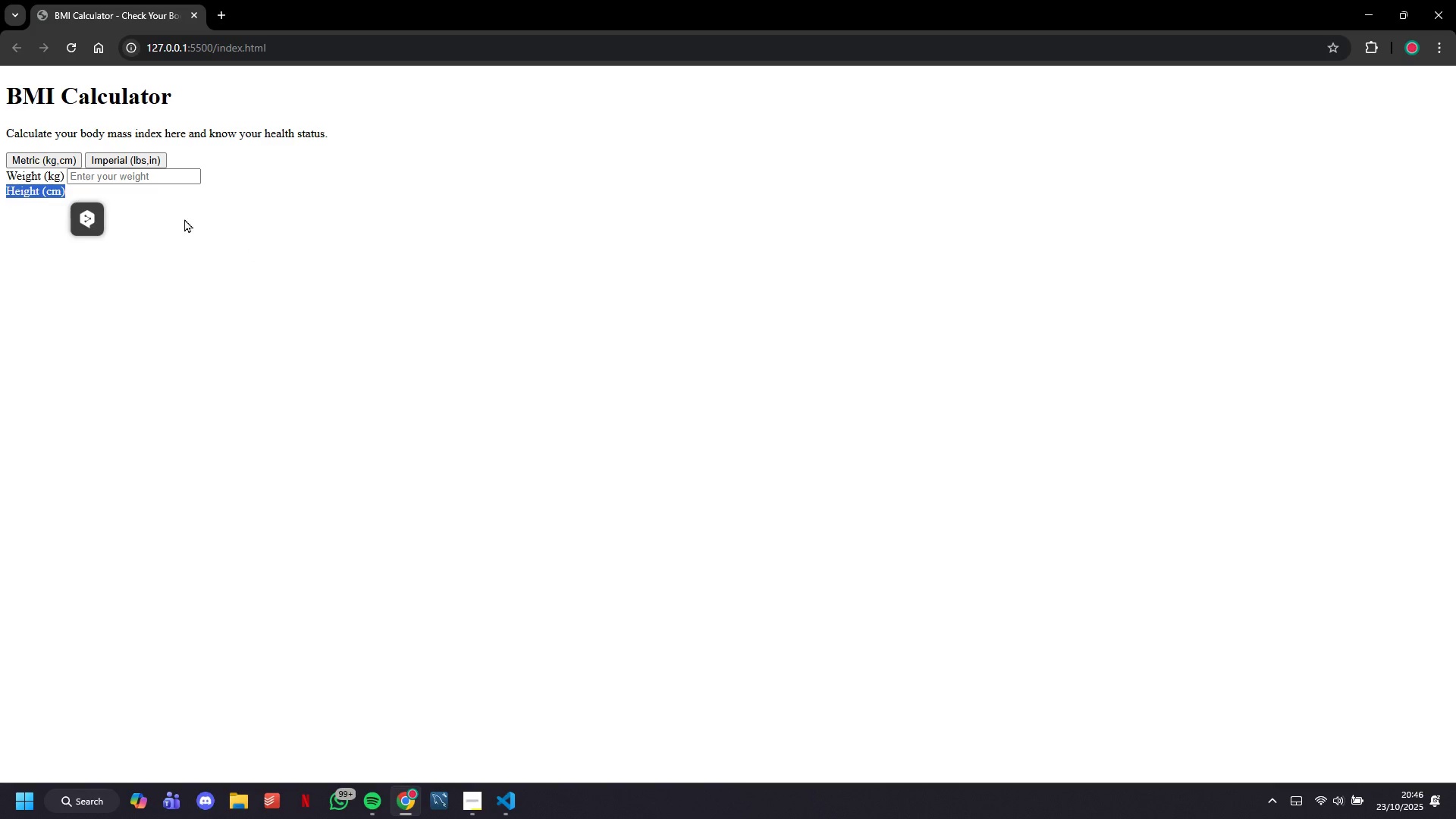 
left_click([171, 205])
 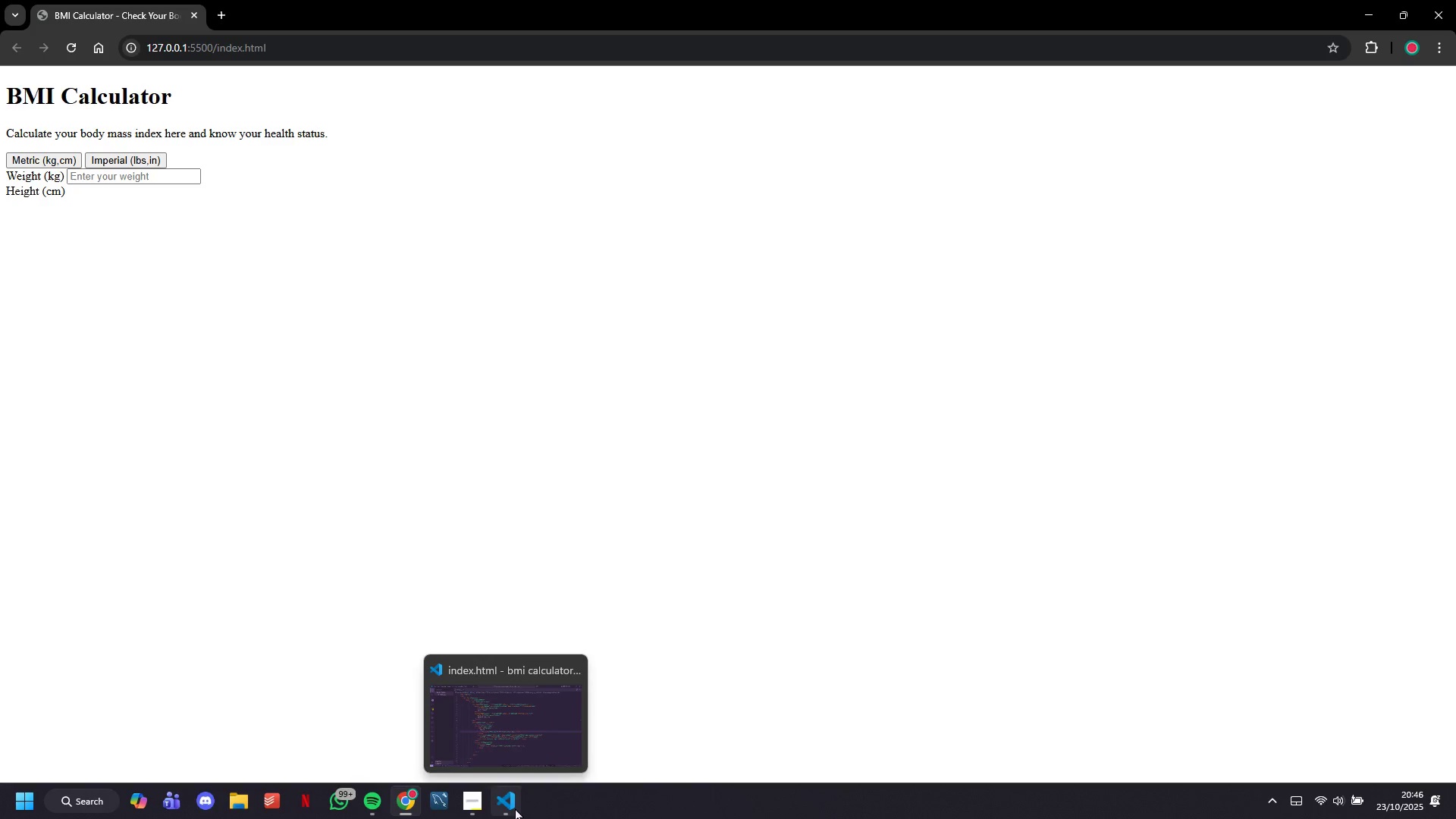 
wait(6.28)
 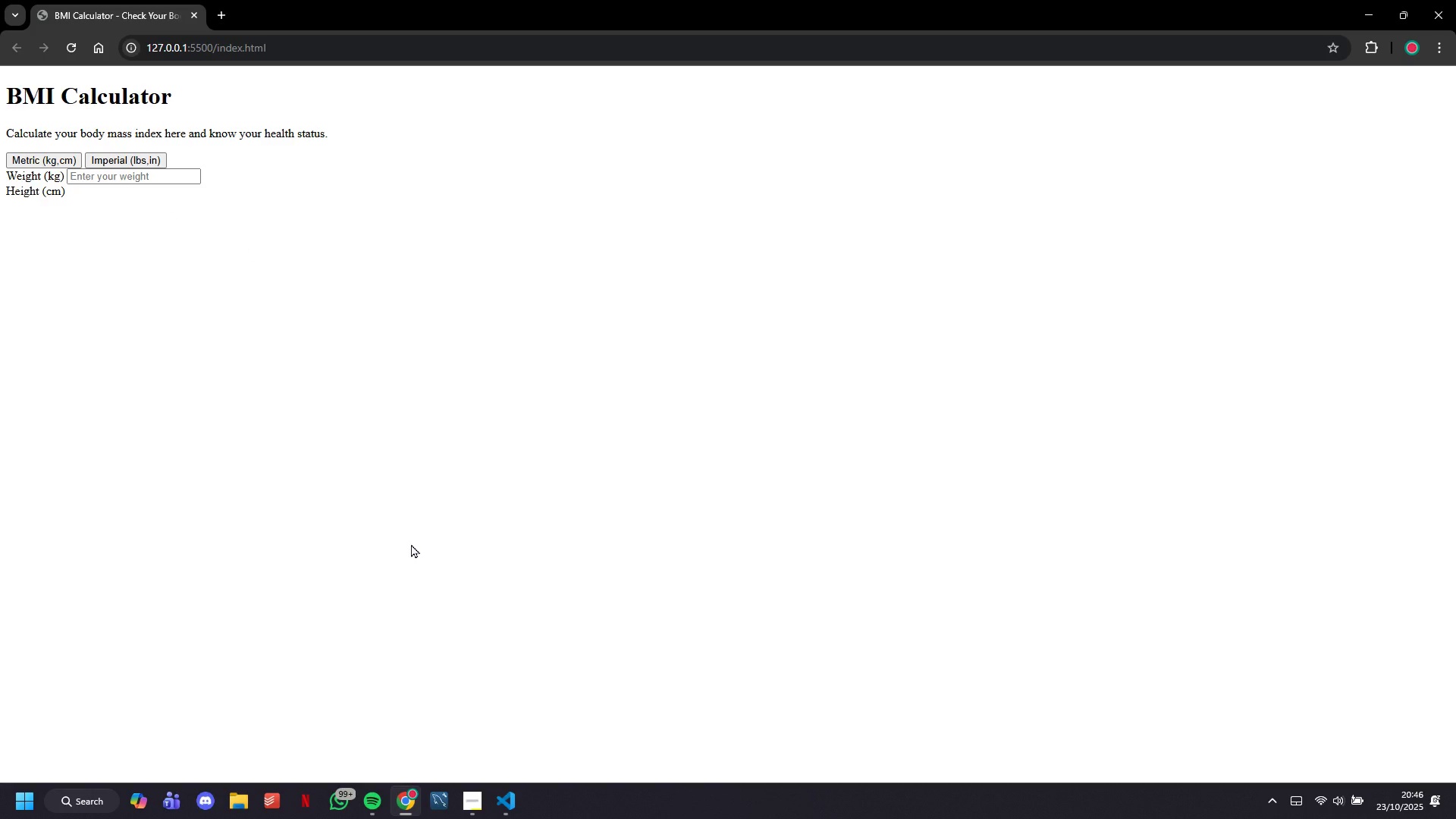 
left_click([515, 808])
 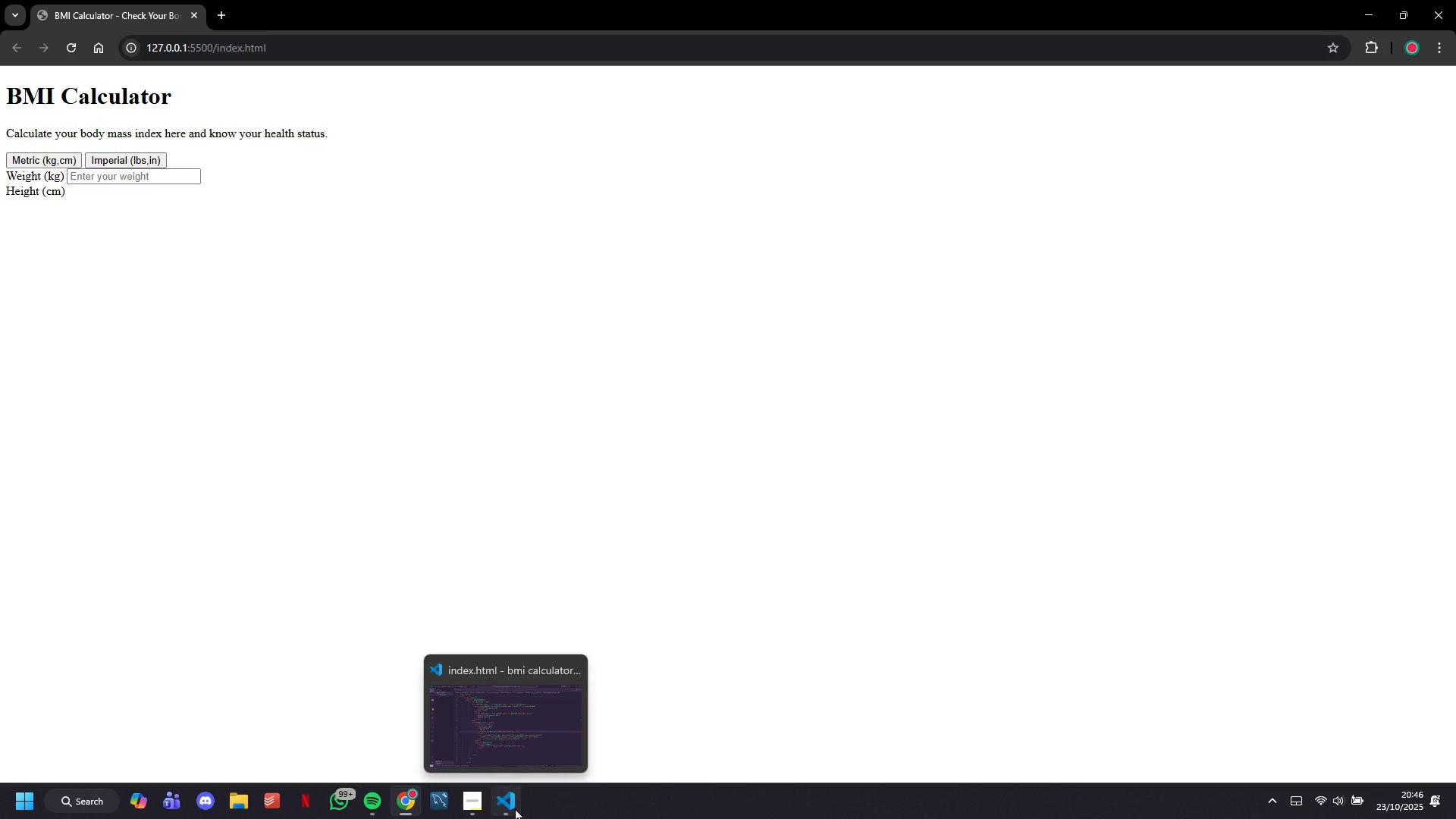 
scroll: coordinate [586, 553], scroll_direction: up, amount: 12.0
 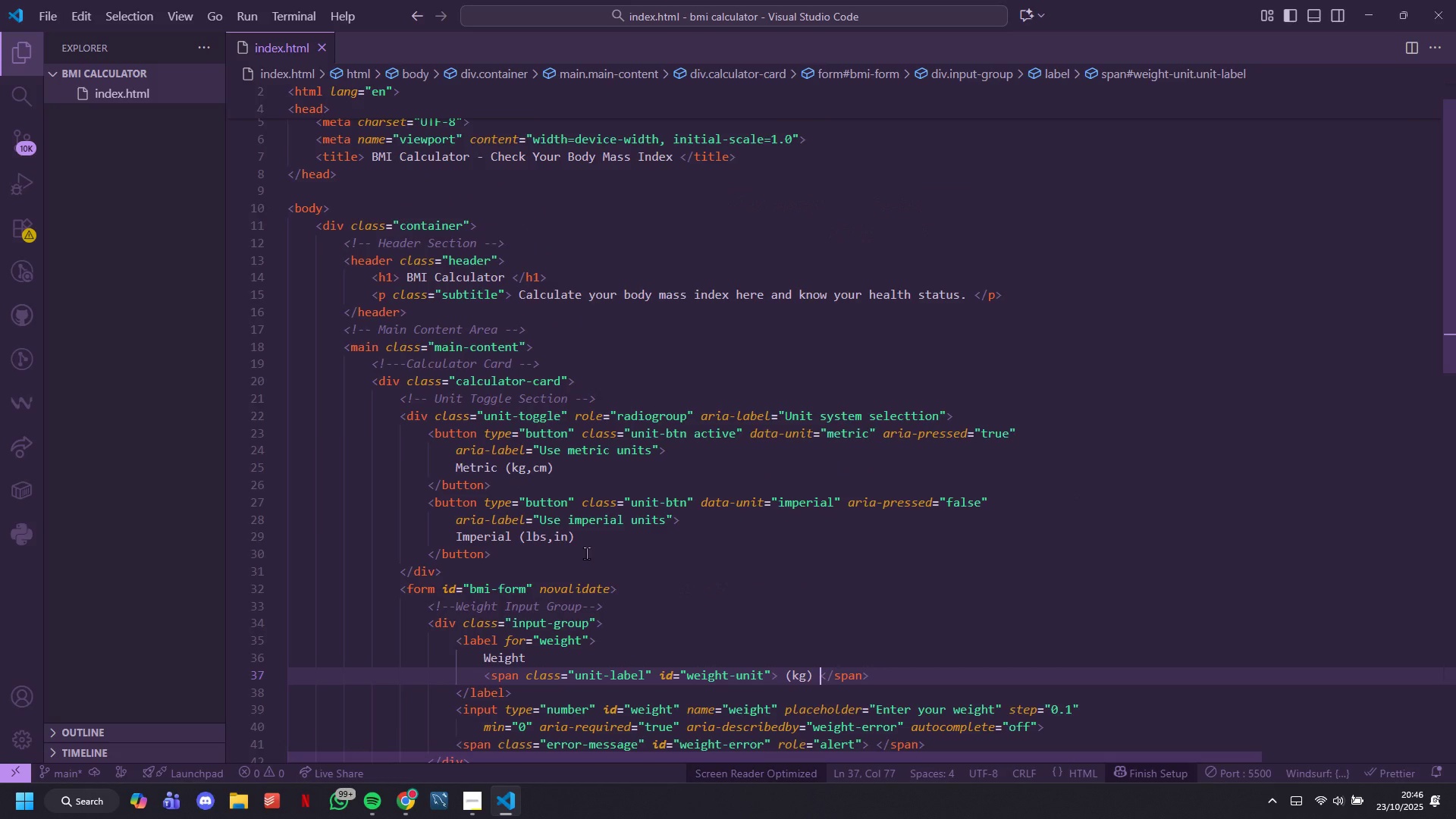 
left_click([613, 340])
 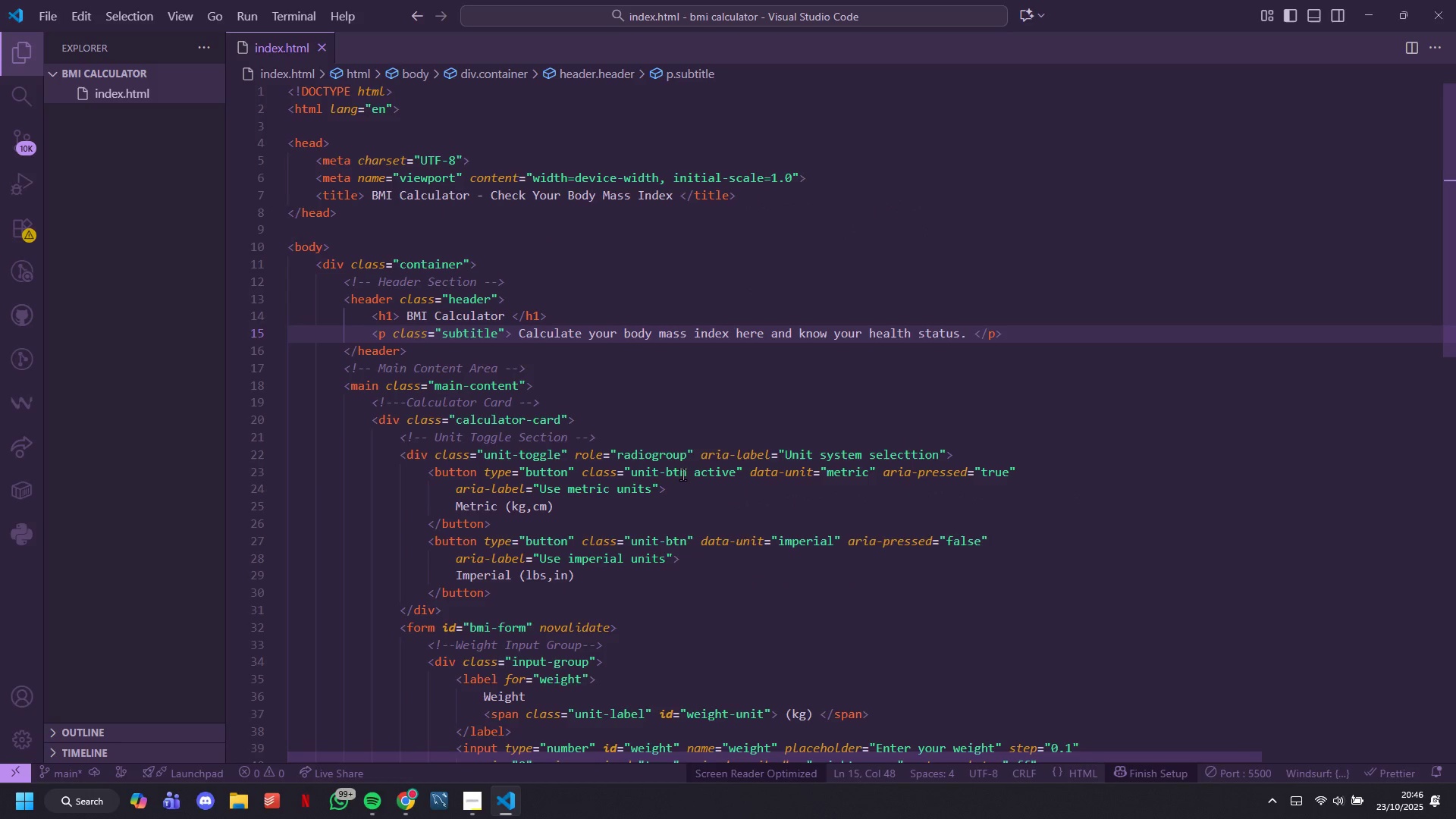 
key(ArrowRight)
 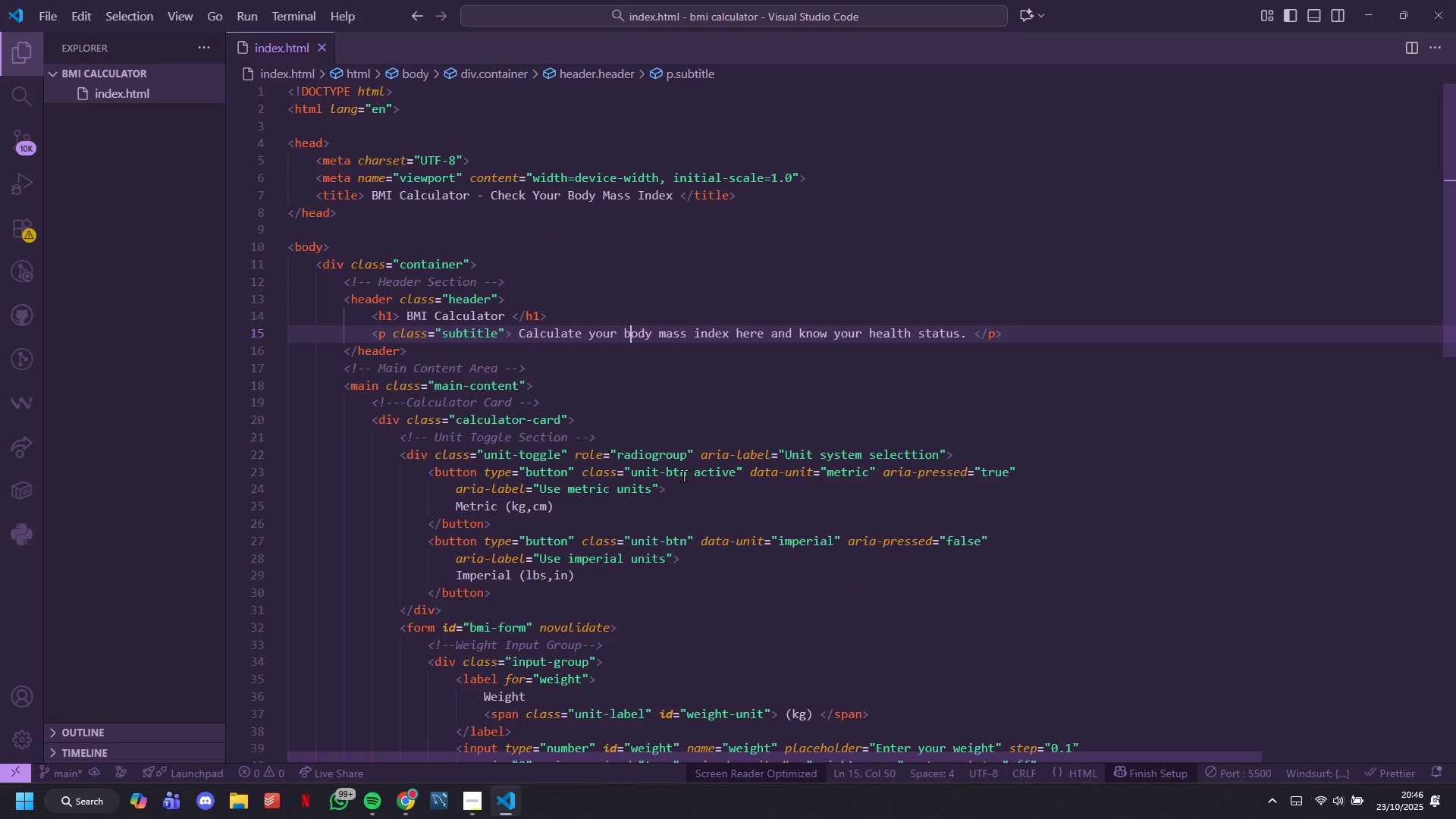 
key(ArrowRight)
 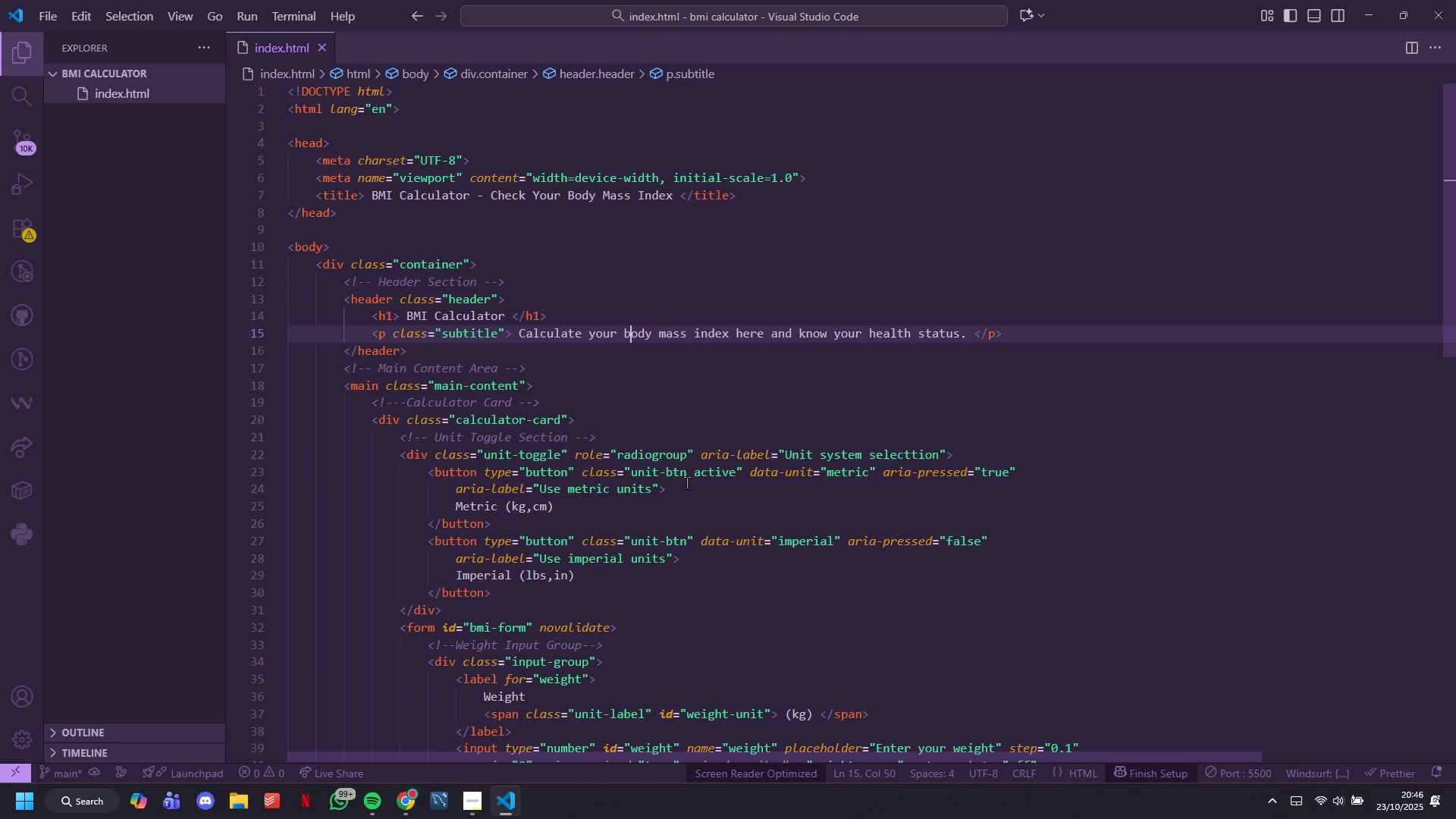 
key(ArrowLeft)
 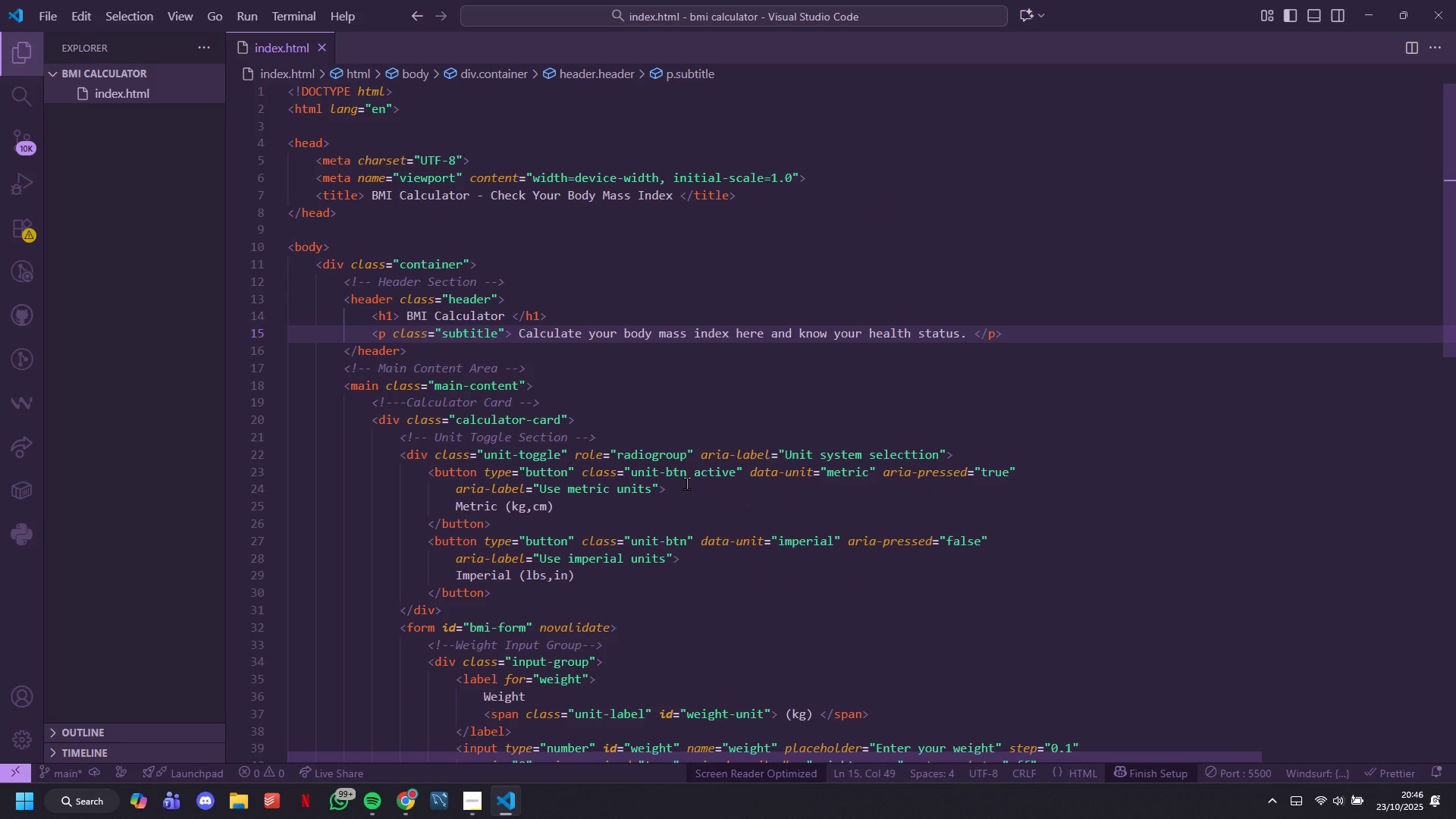 
hold_key(key=ArrowRight, duration=0.3)
 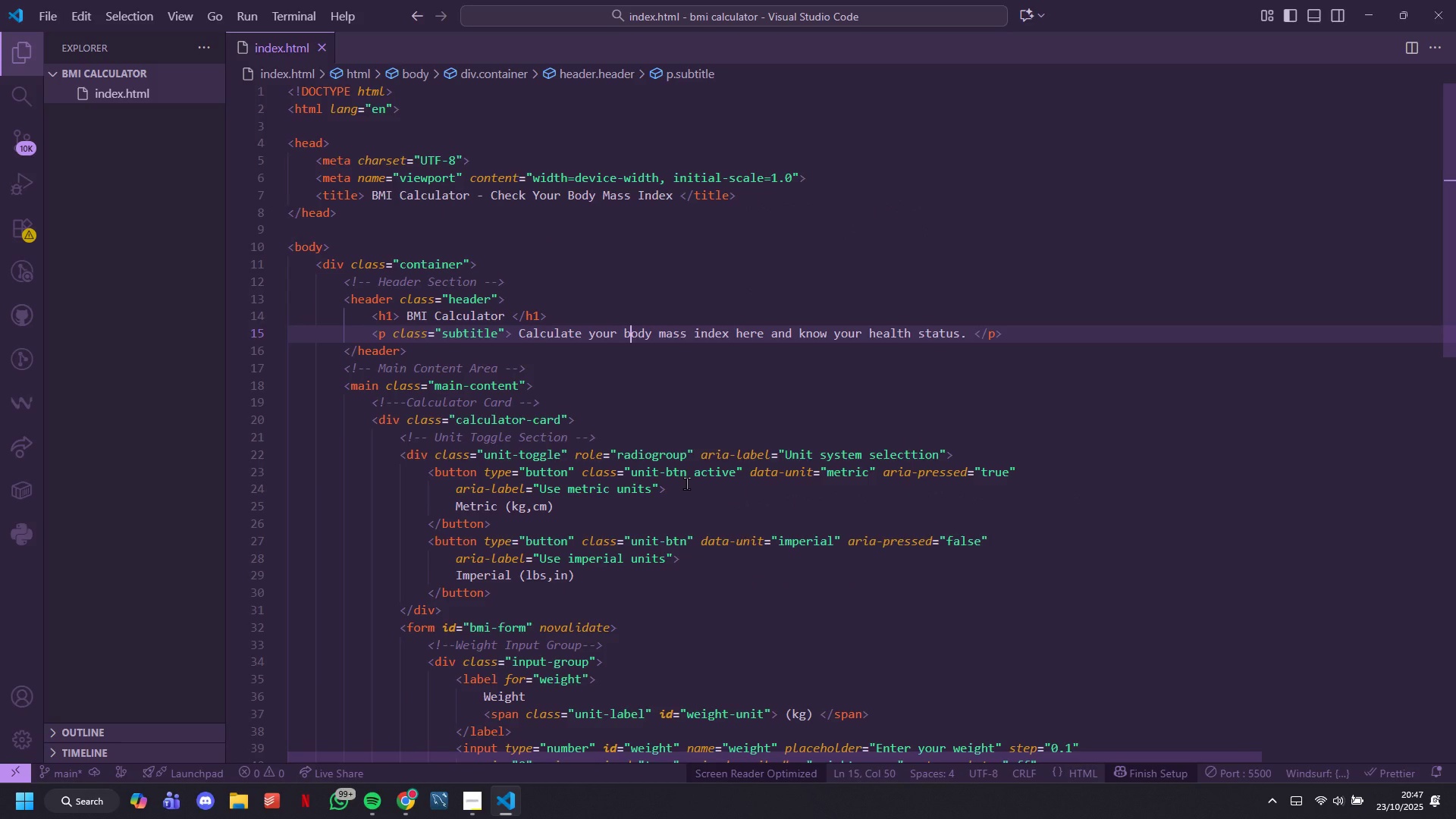 
key(Backspace)
 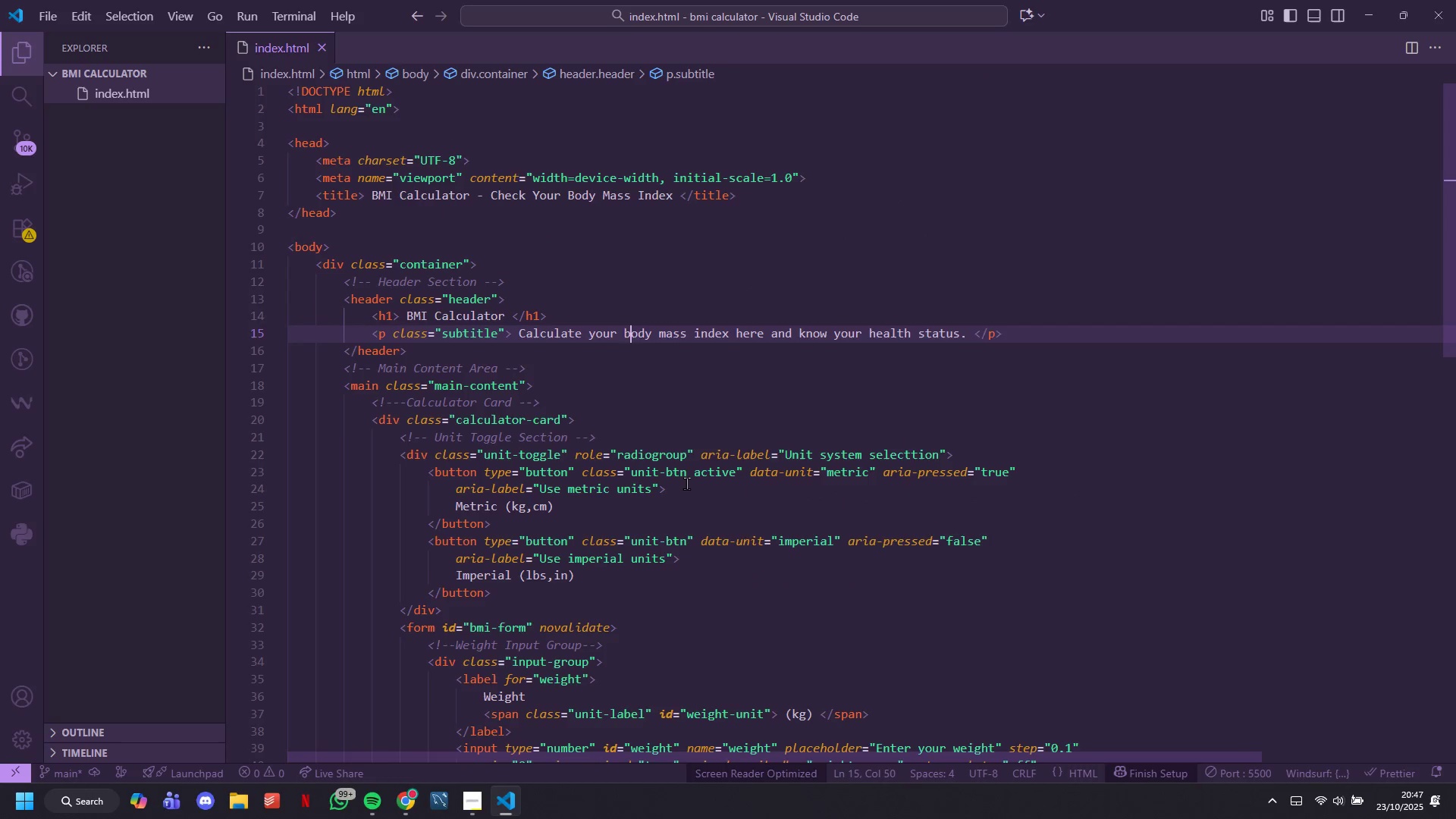 
key(CapsLock)
 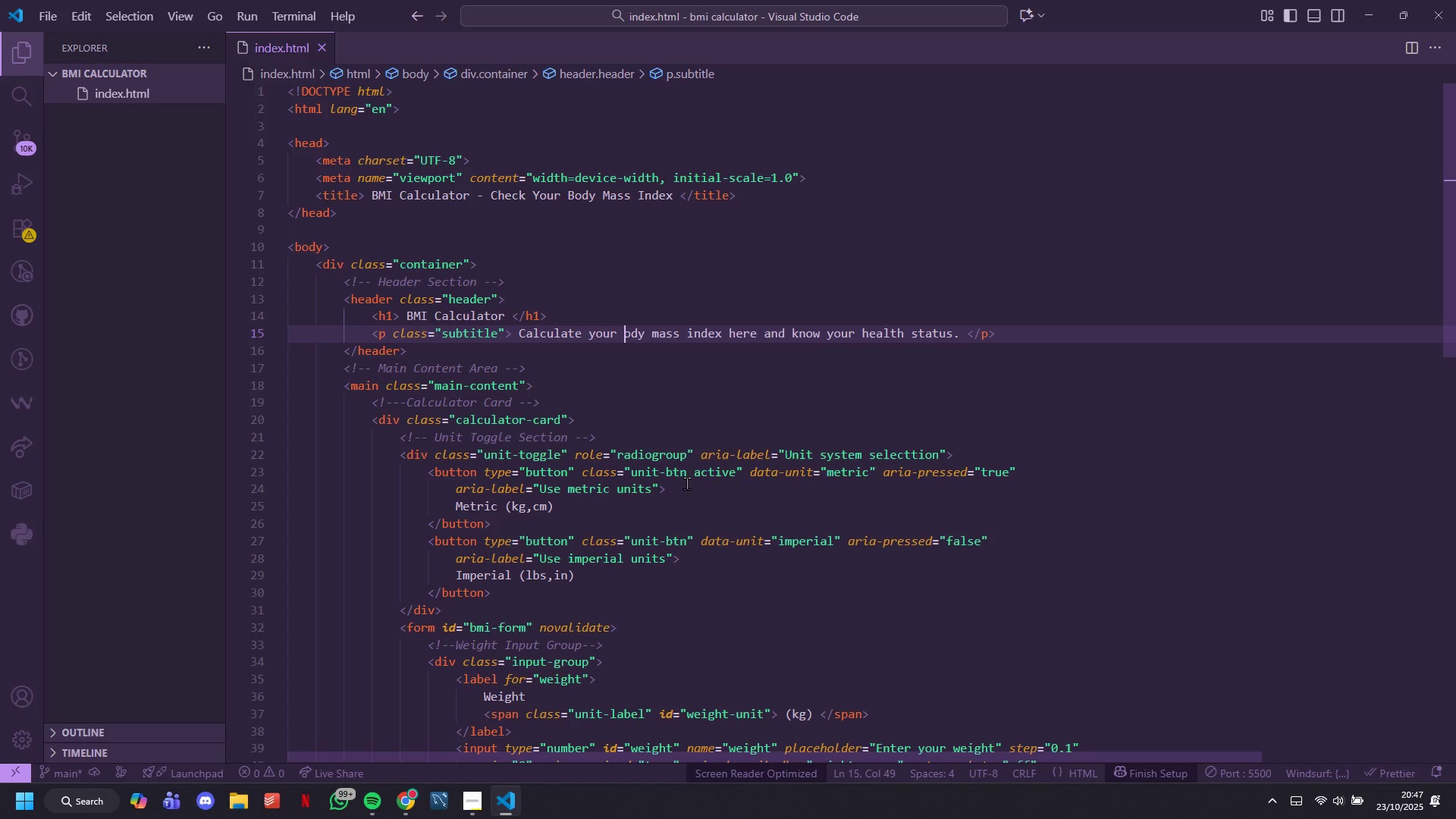 
key(B)
 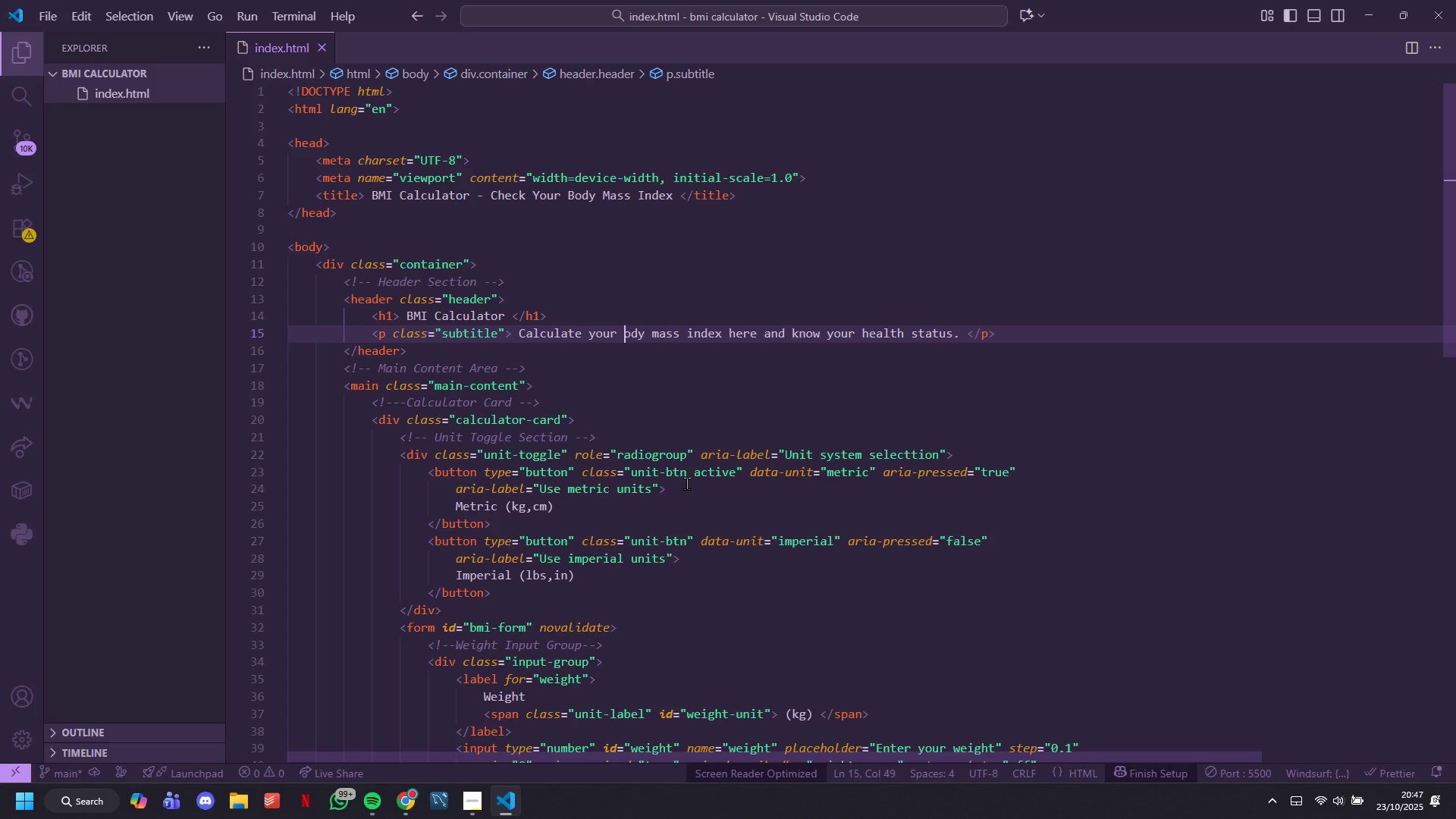 
key(CapsLock)
 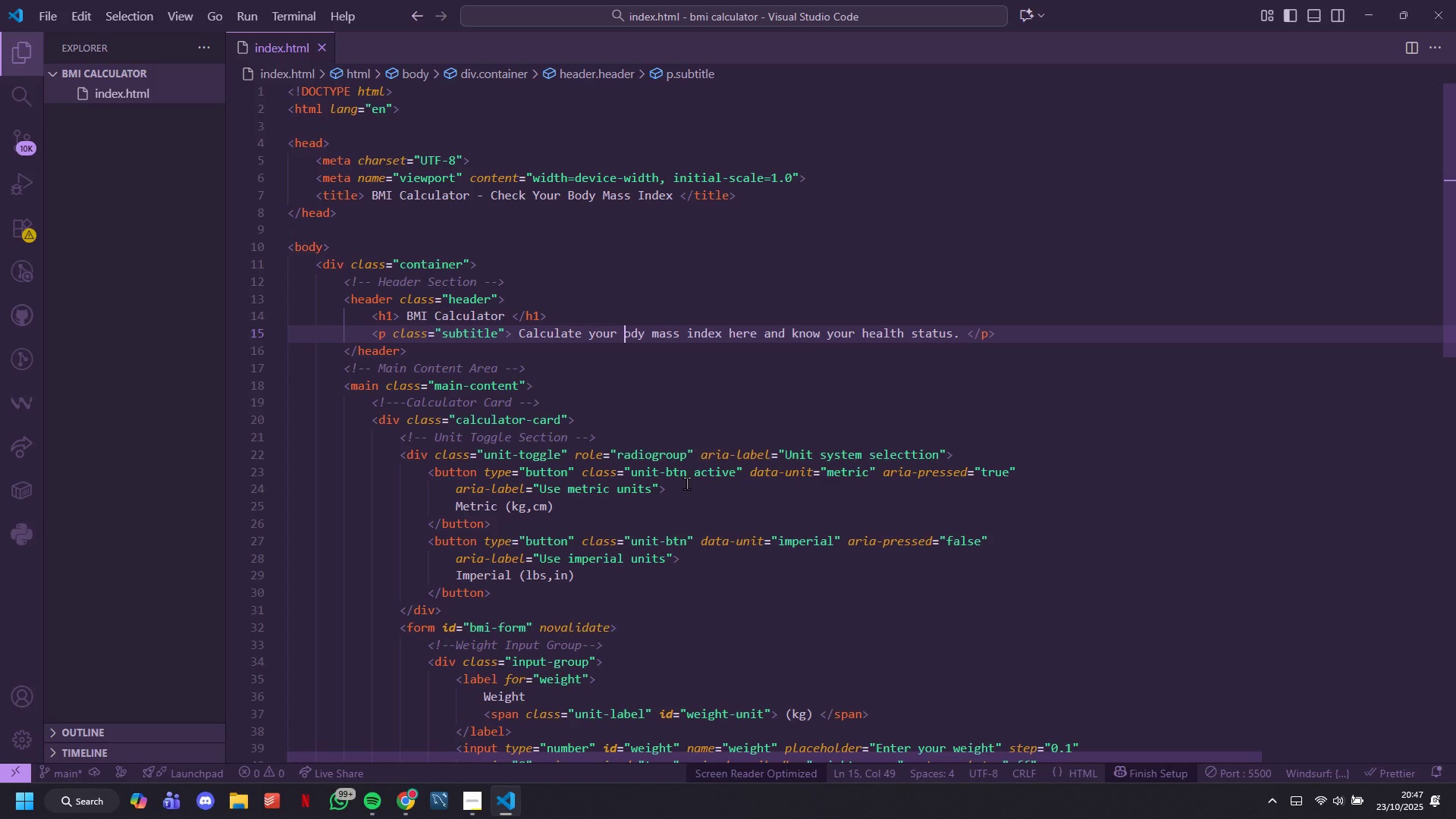 
key(ArrowRight)
 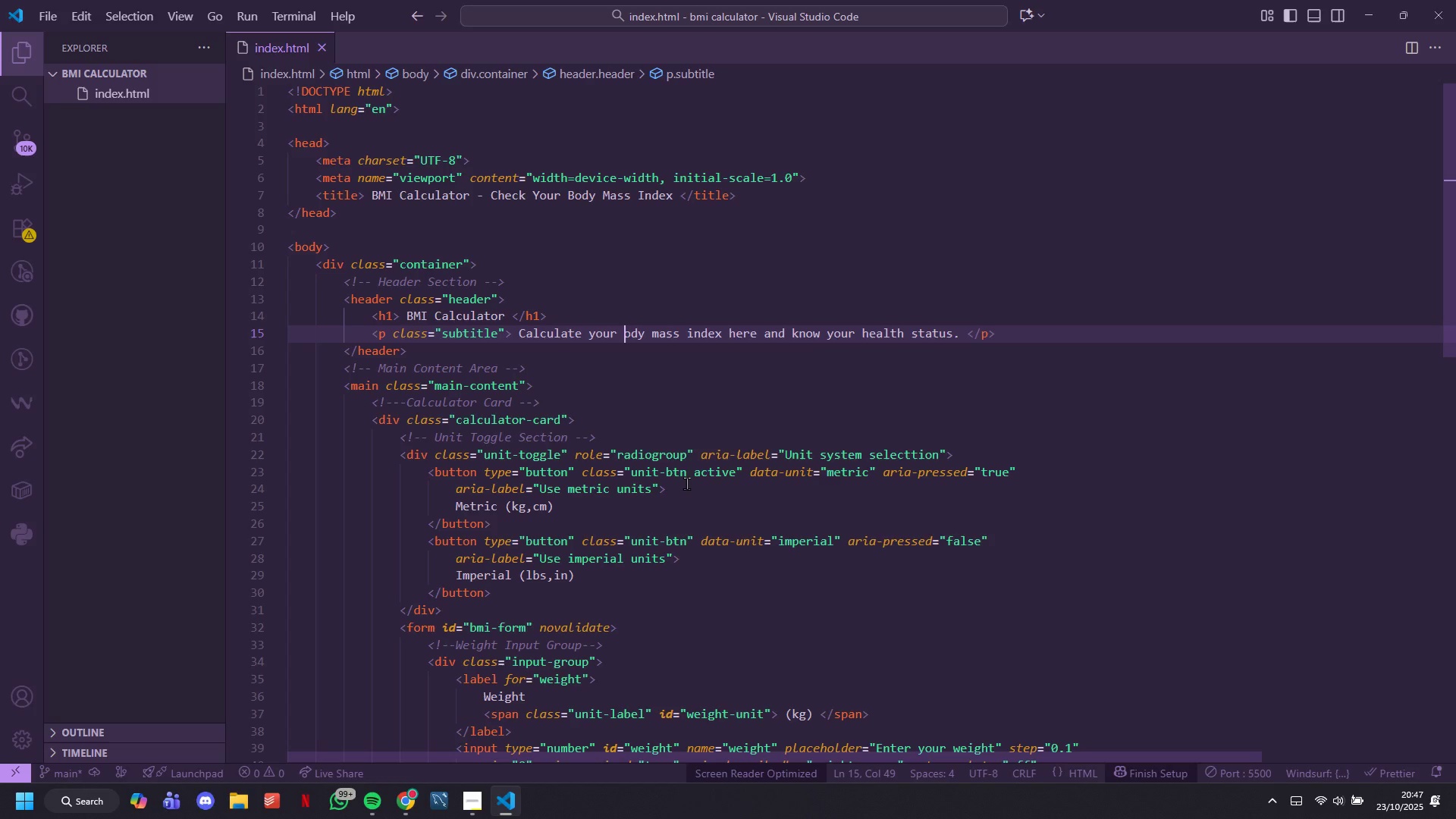 
key(ArrowRight)
 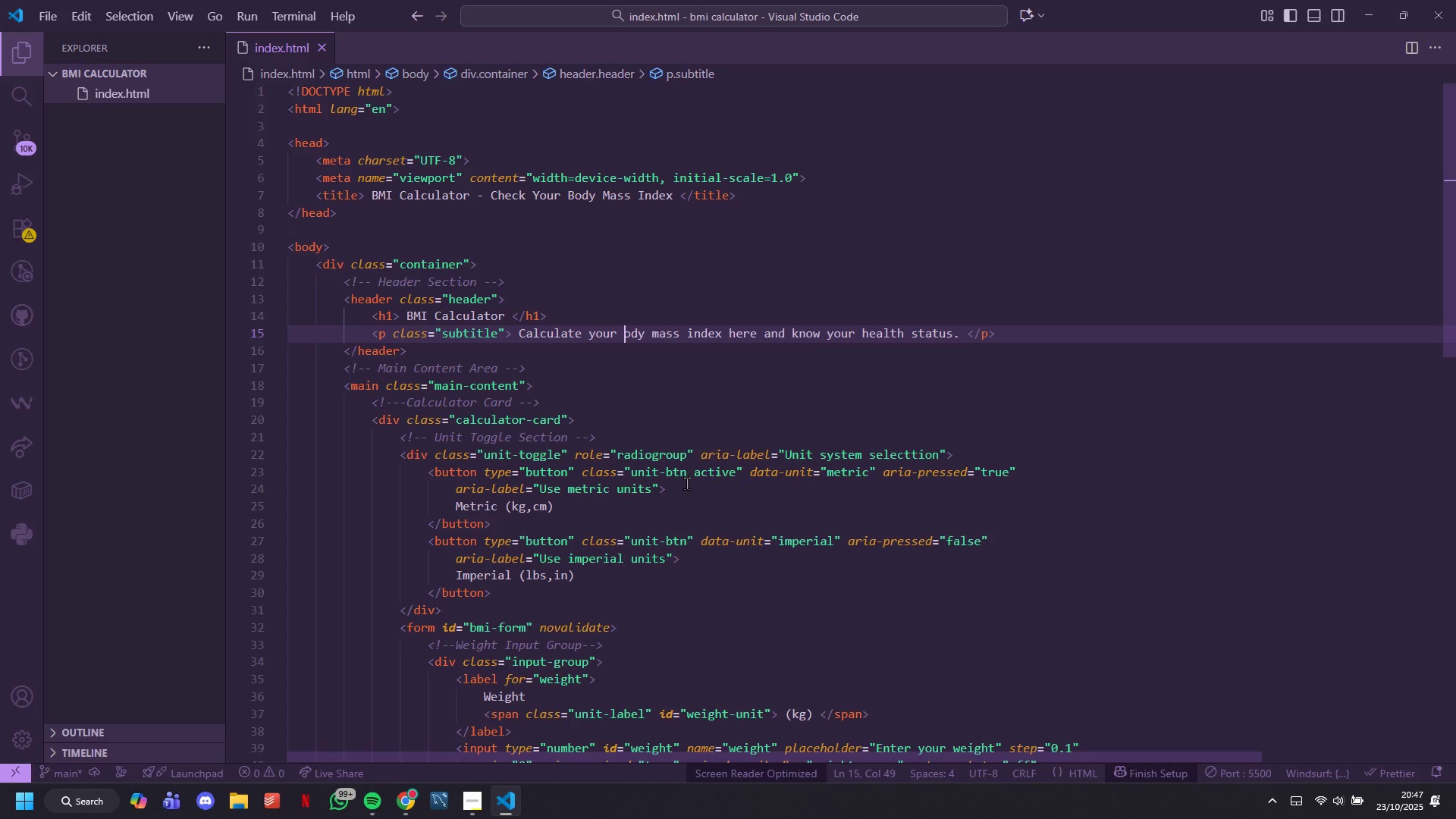 
hold_key(key=ArrowRight, duration=0.38)
 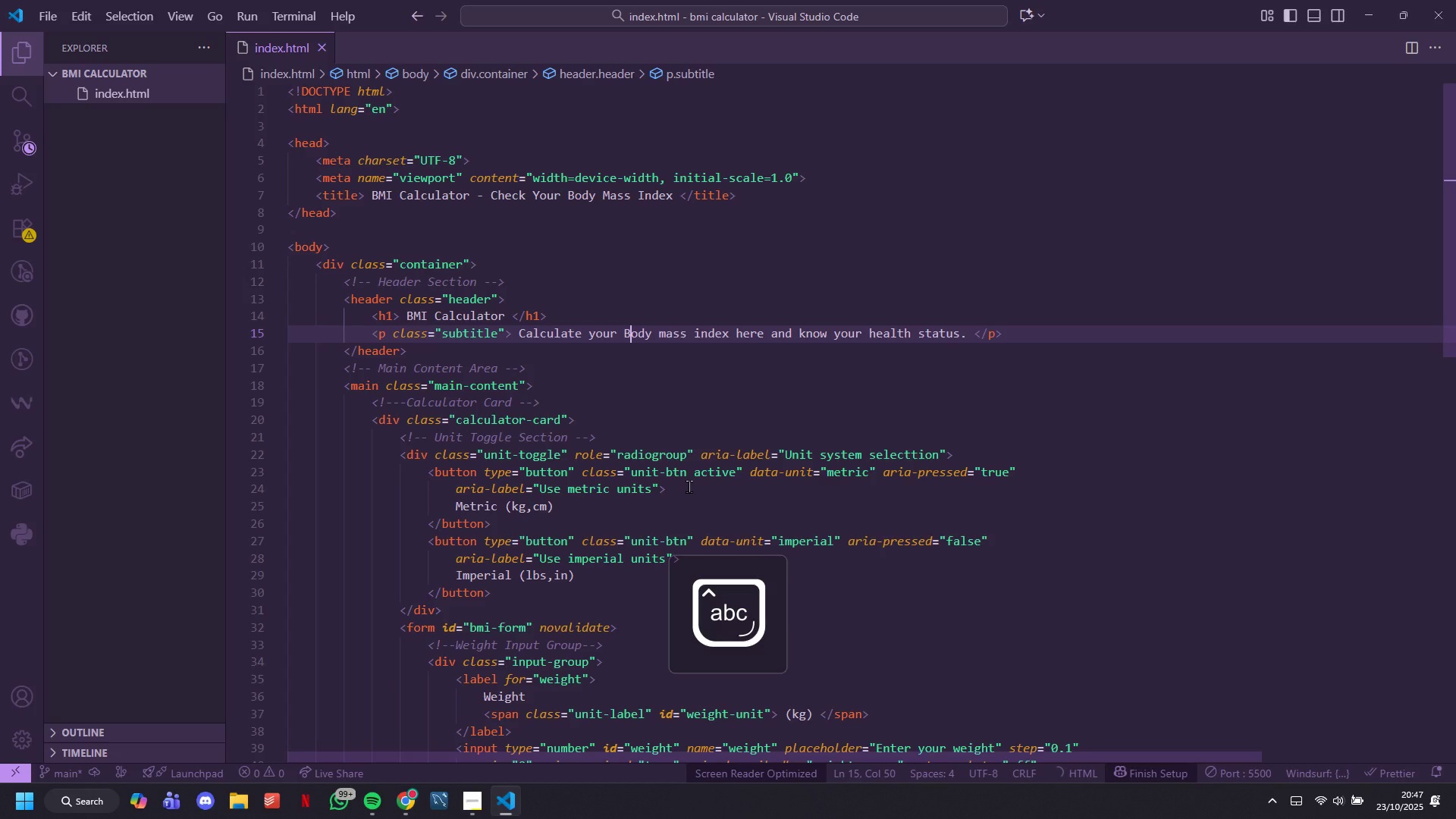 
key(ArrowRight)
 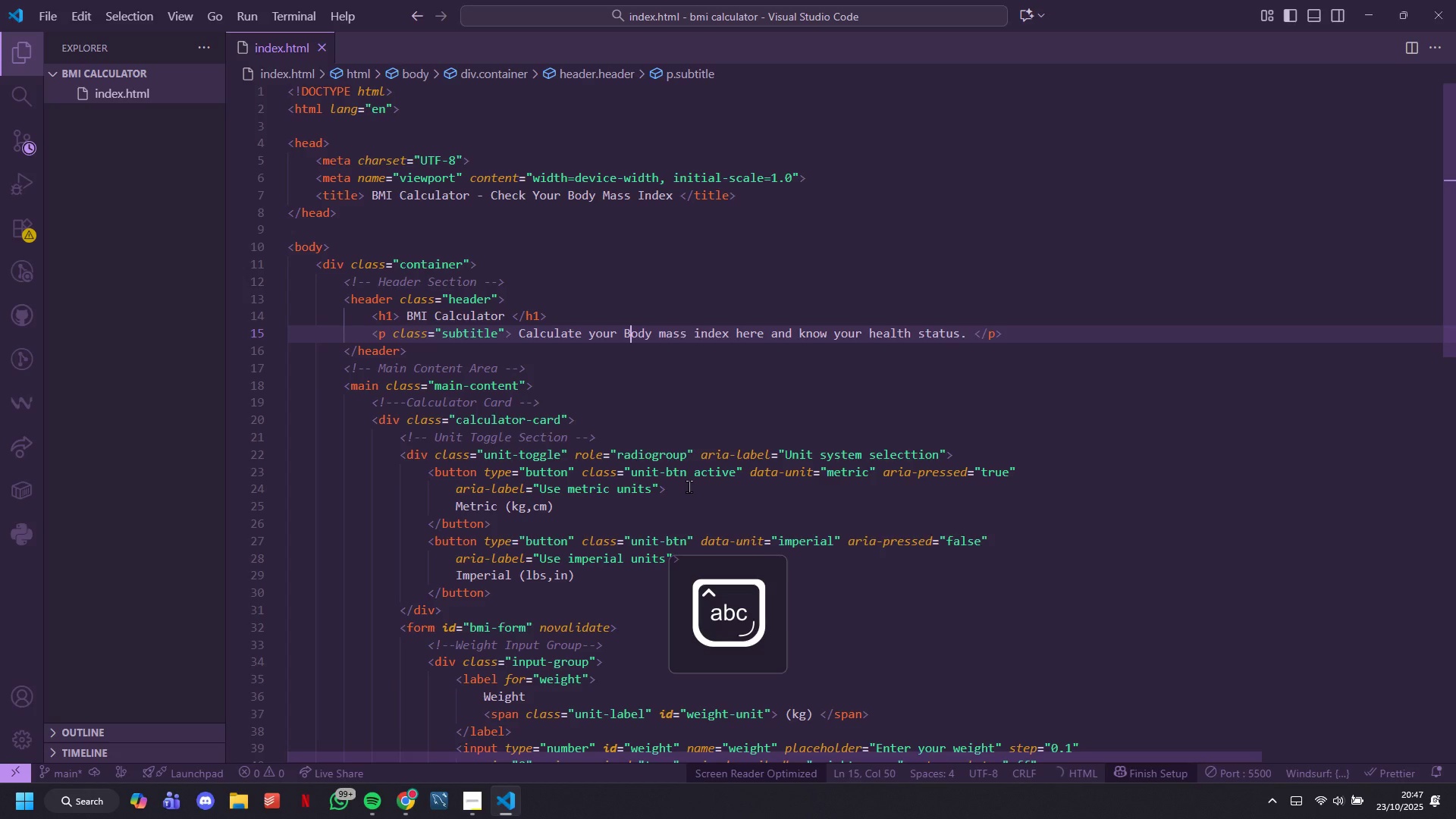 
key(ArrowRight)
 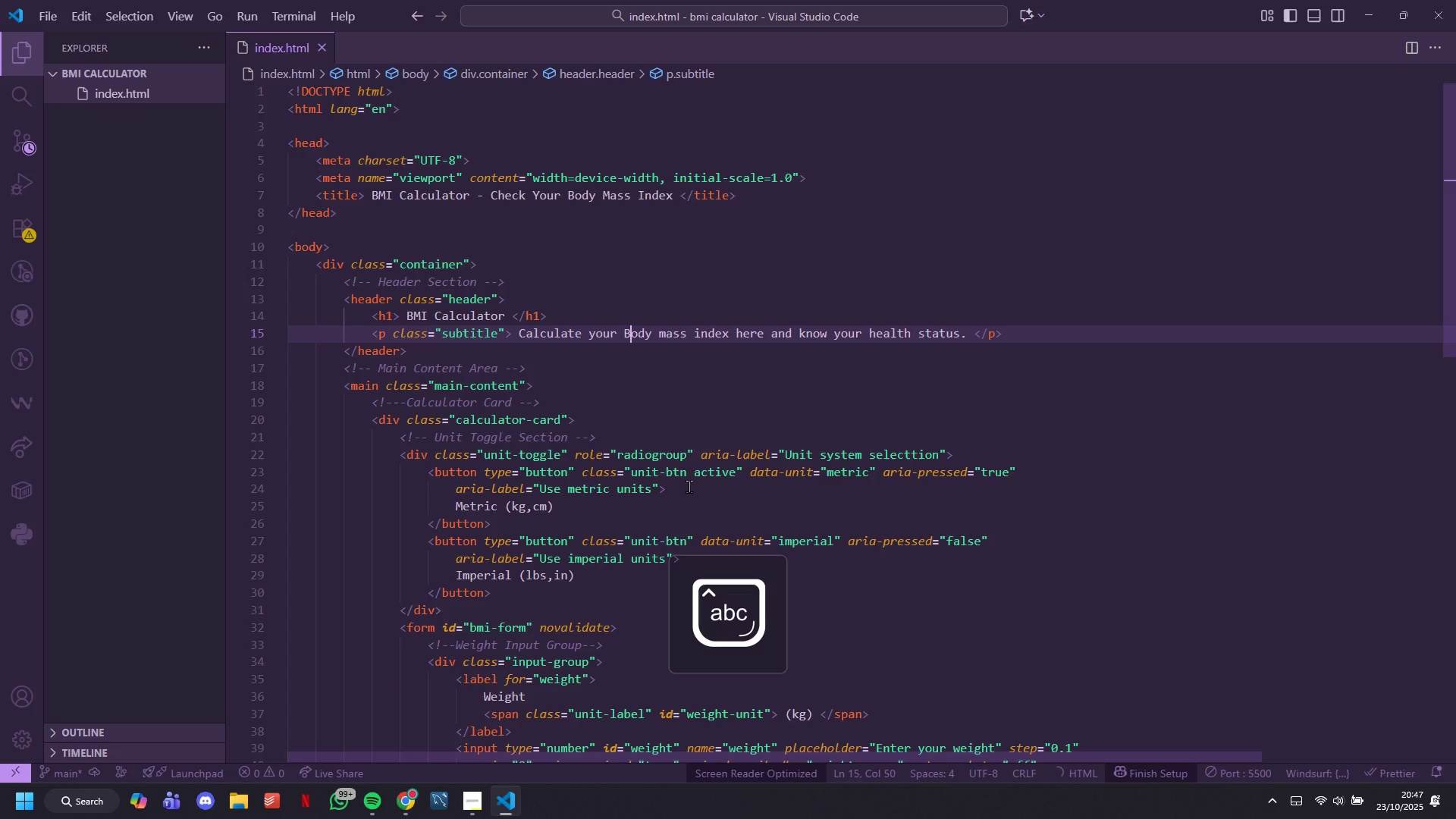 
key(ArrowRight)
 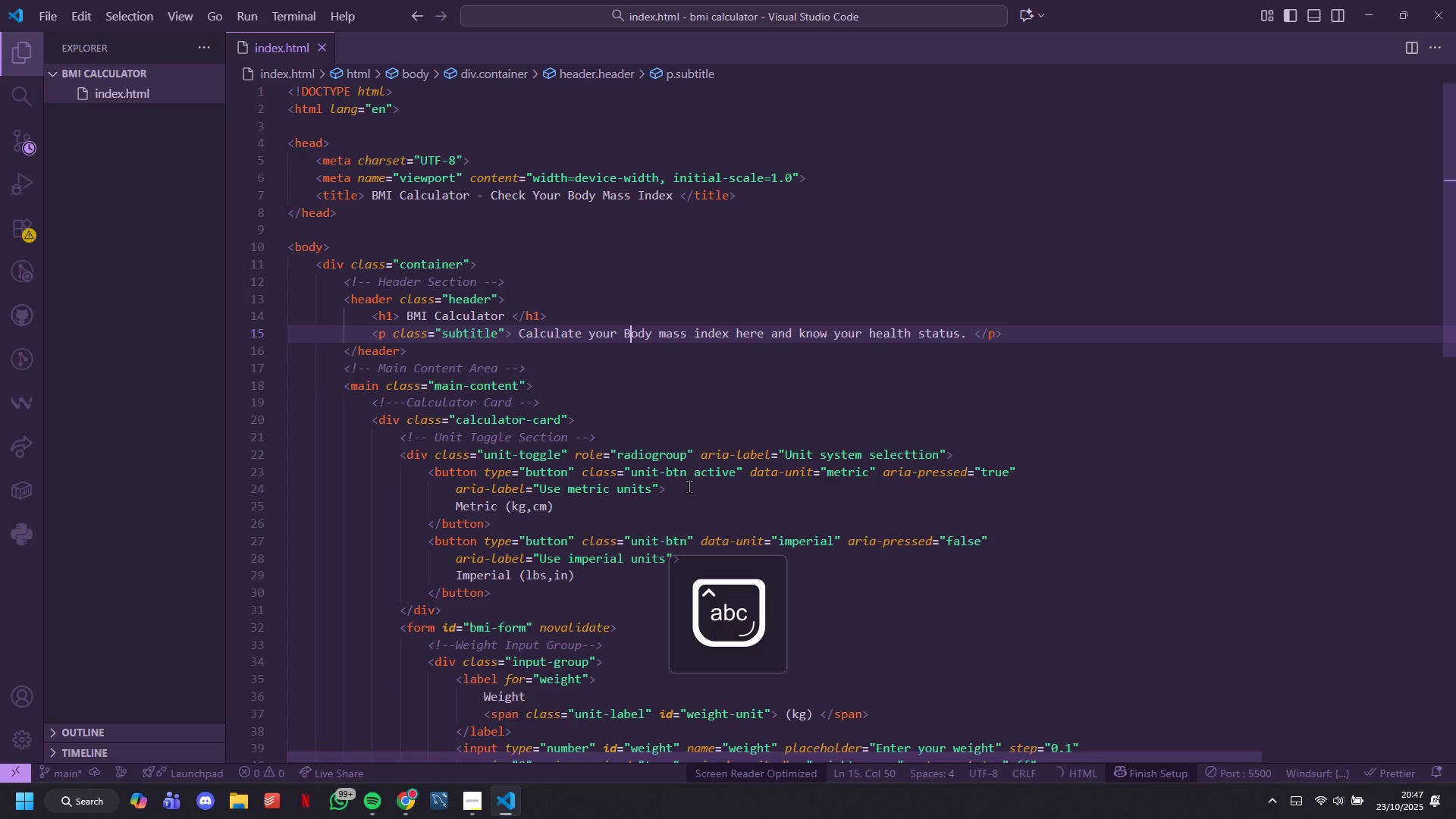 
key(Backspace)
 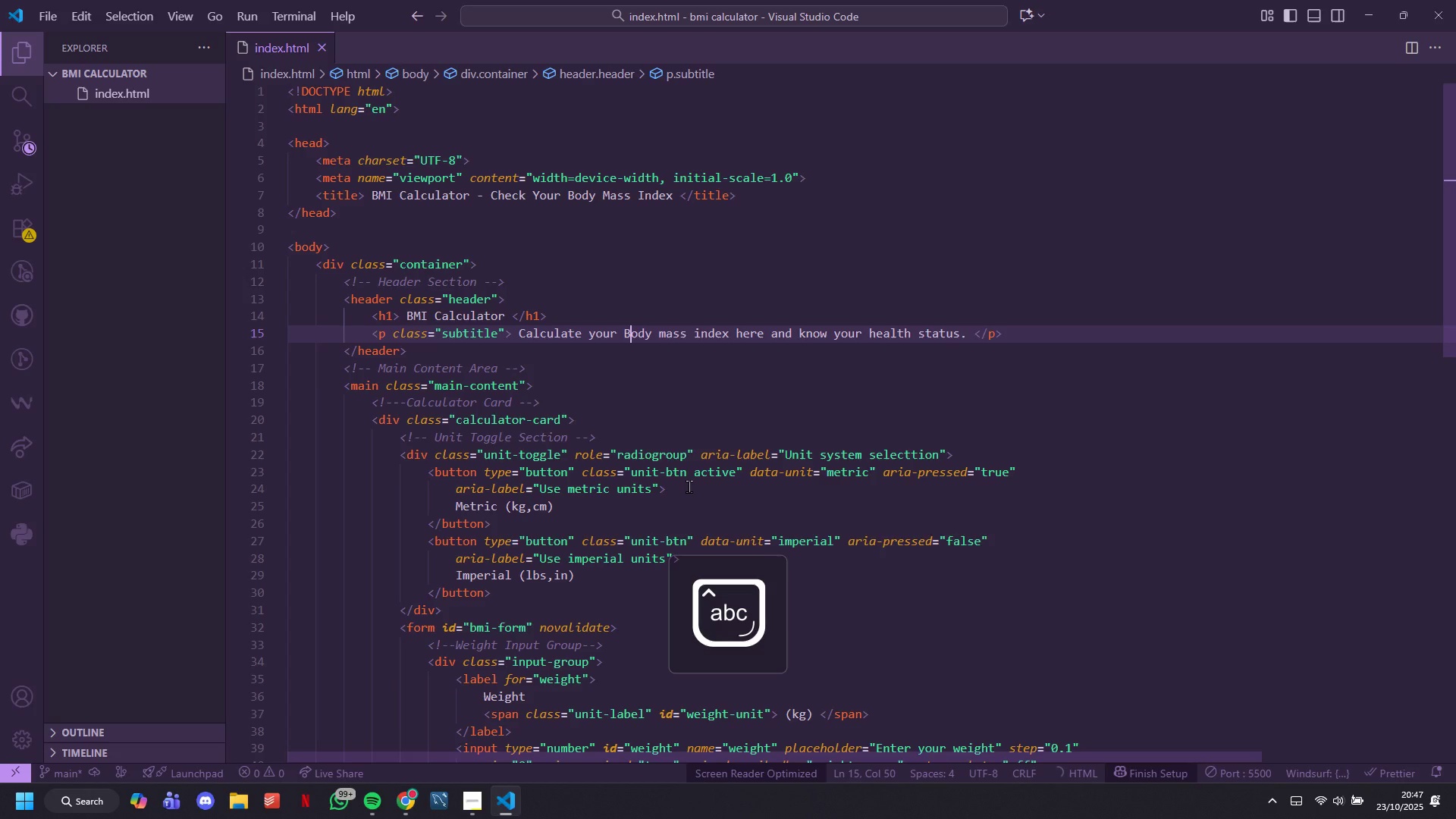 
key(Backspace)
 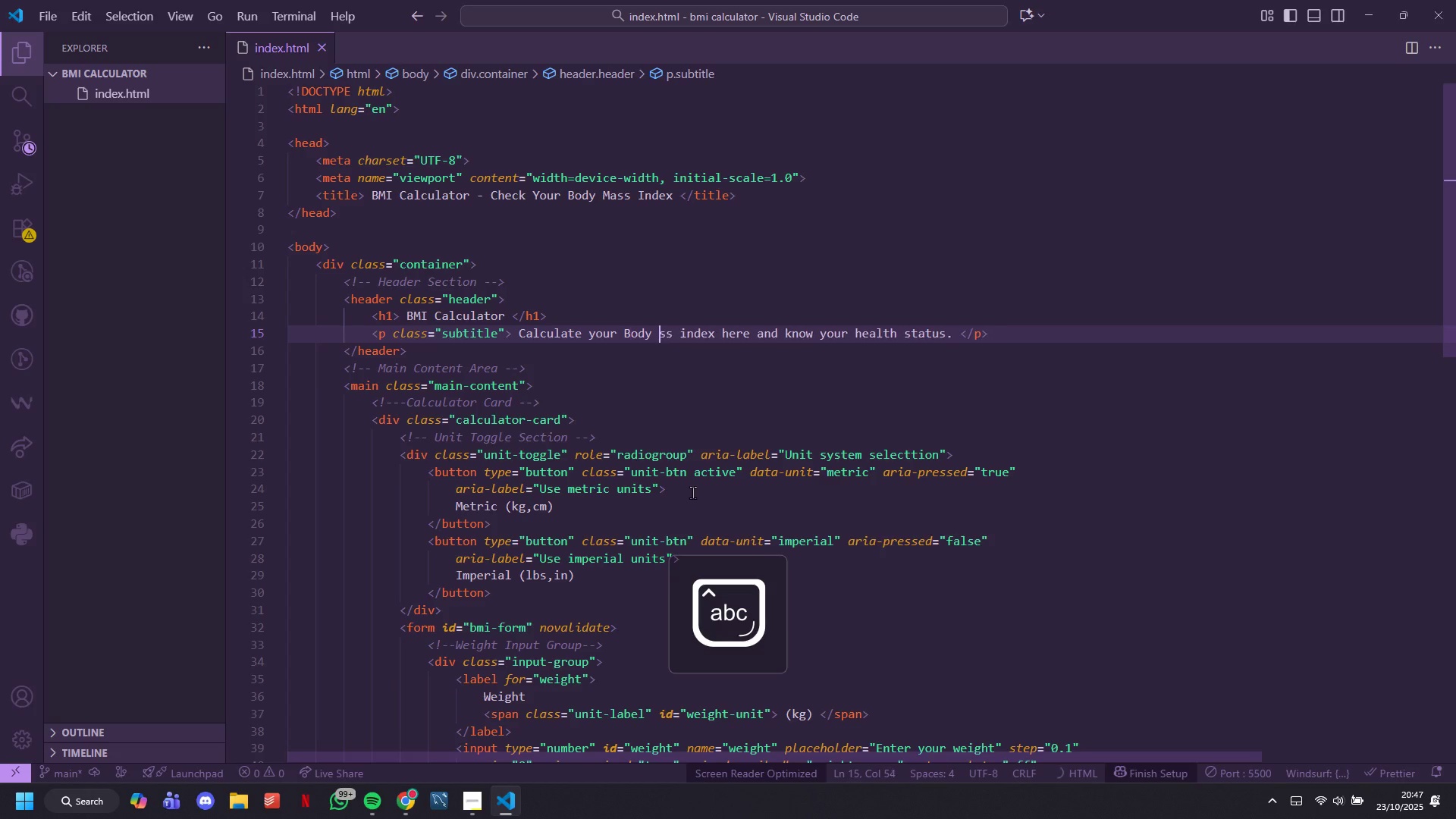 
key(CapsLock)
 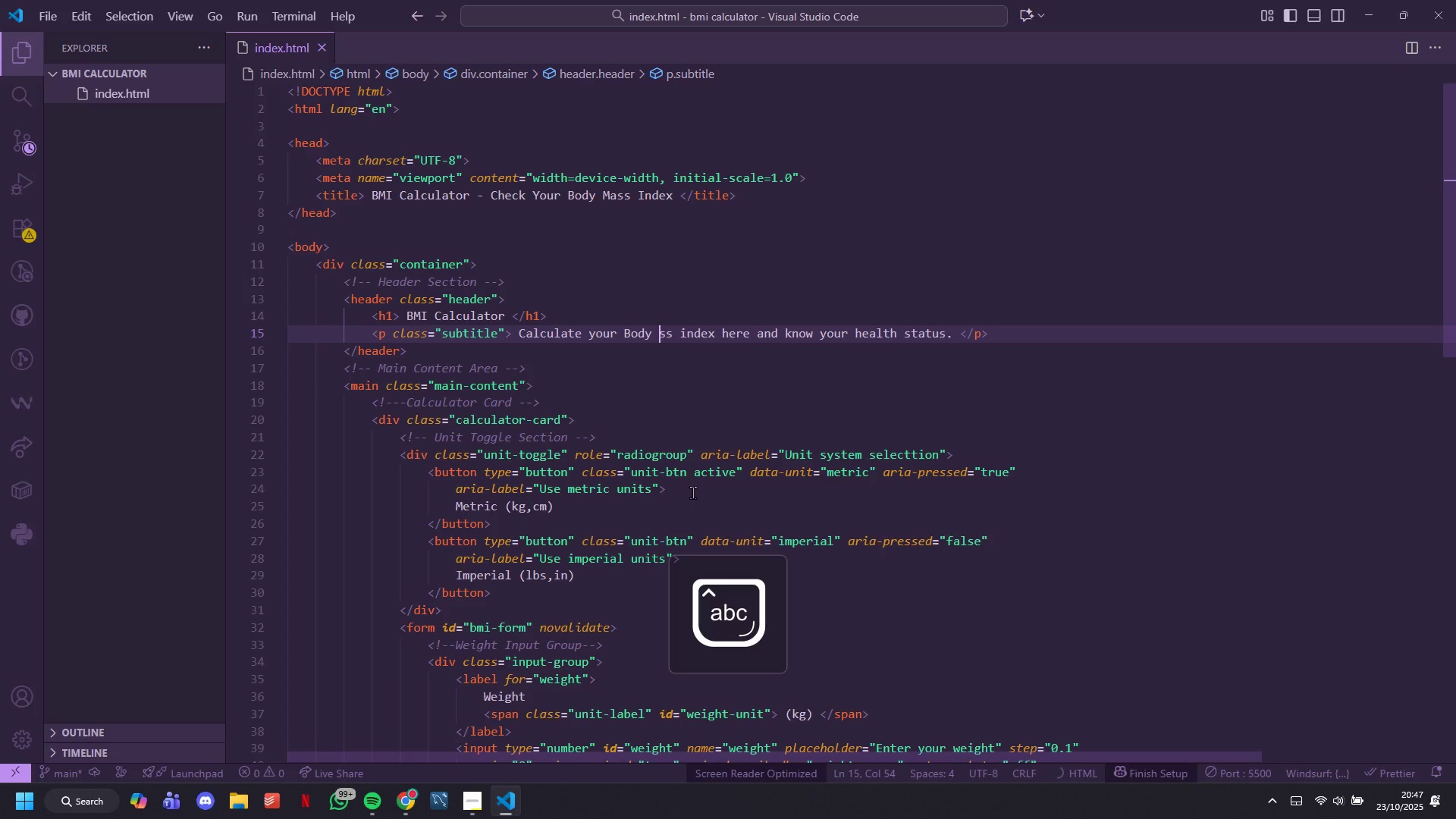 
key(M)
 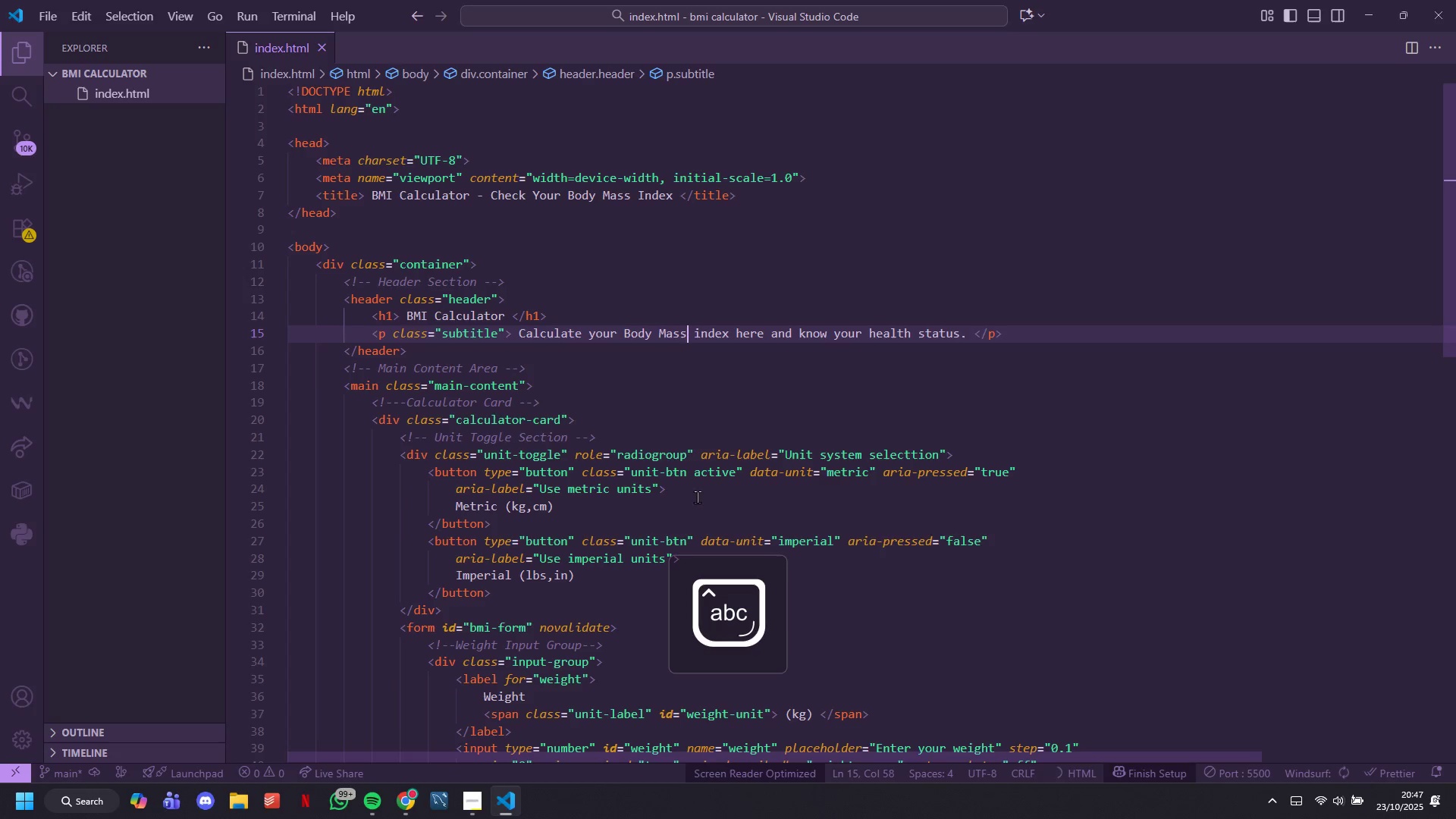 
key(CapsLock)
 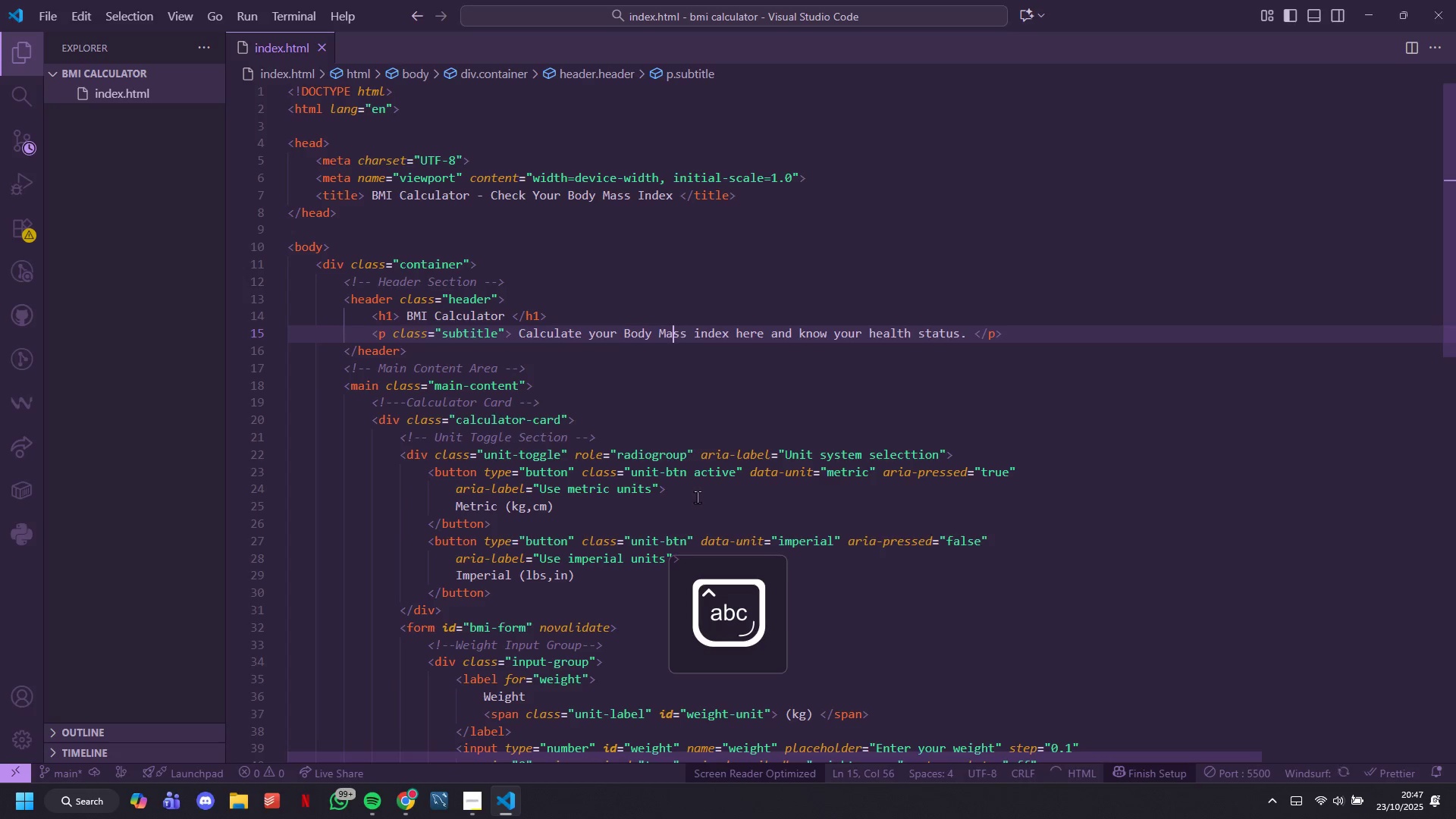 
key(ArrowRight)
 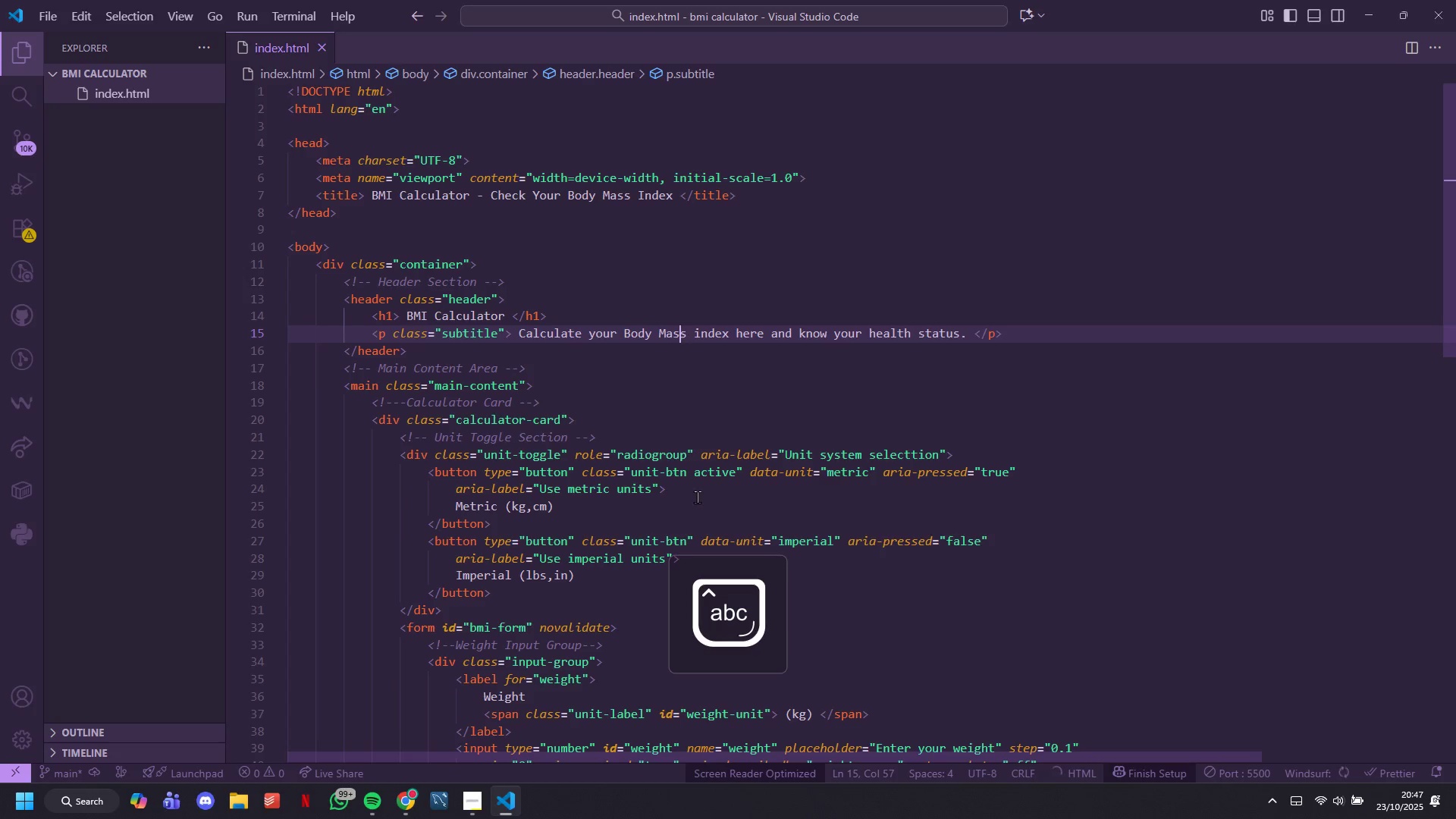 
key(ArrowRight)
 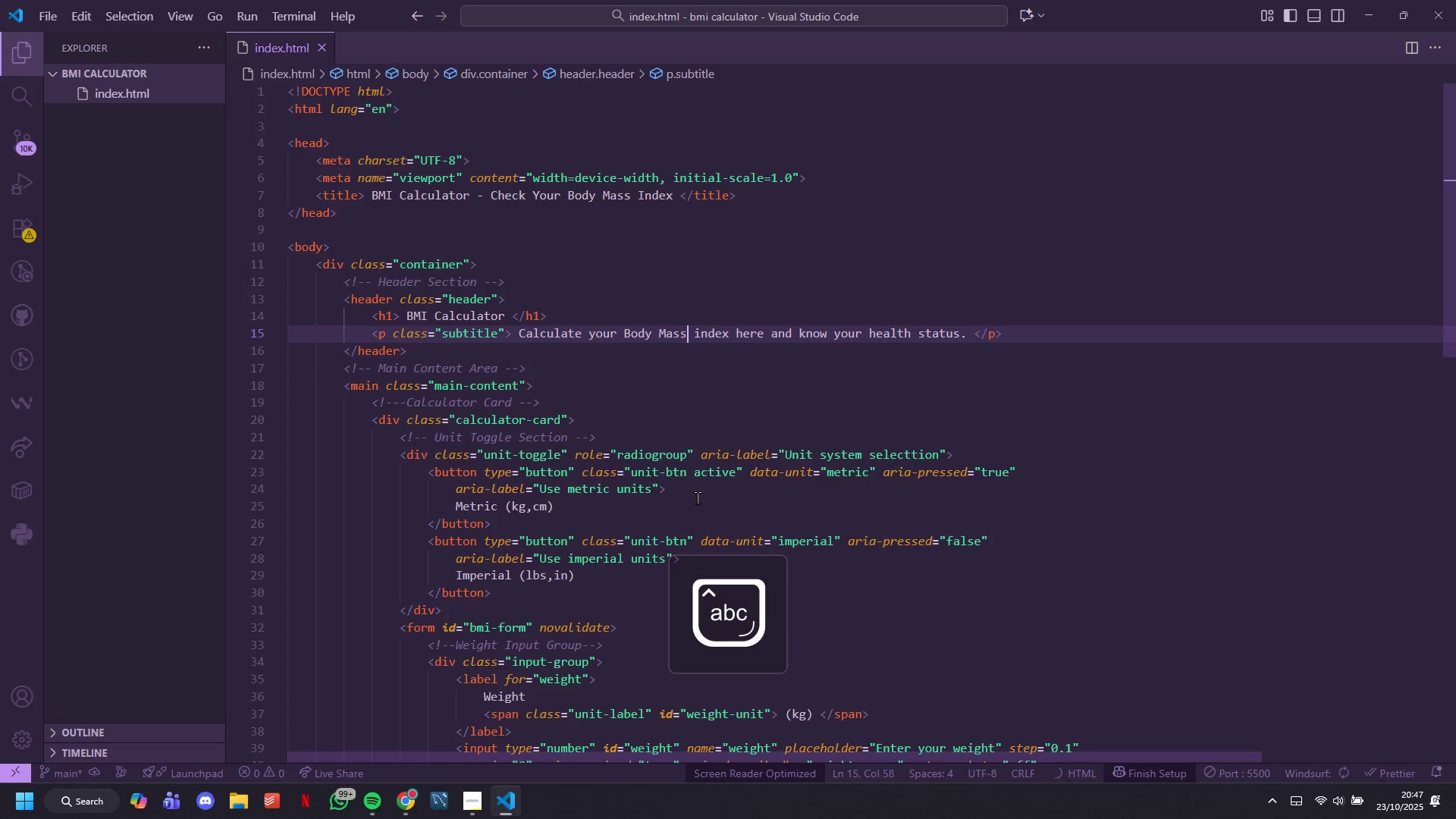 
key(ArrowRight)
 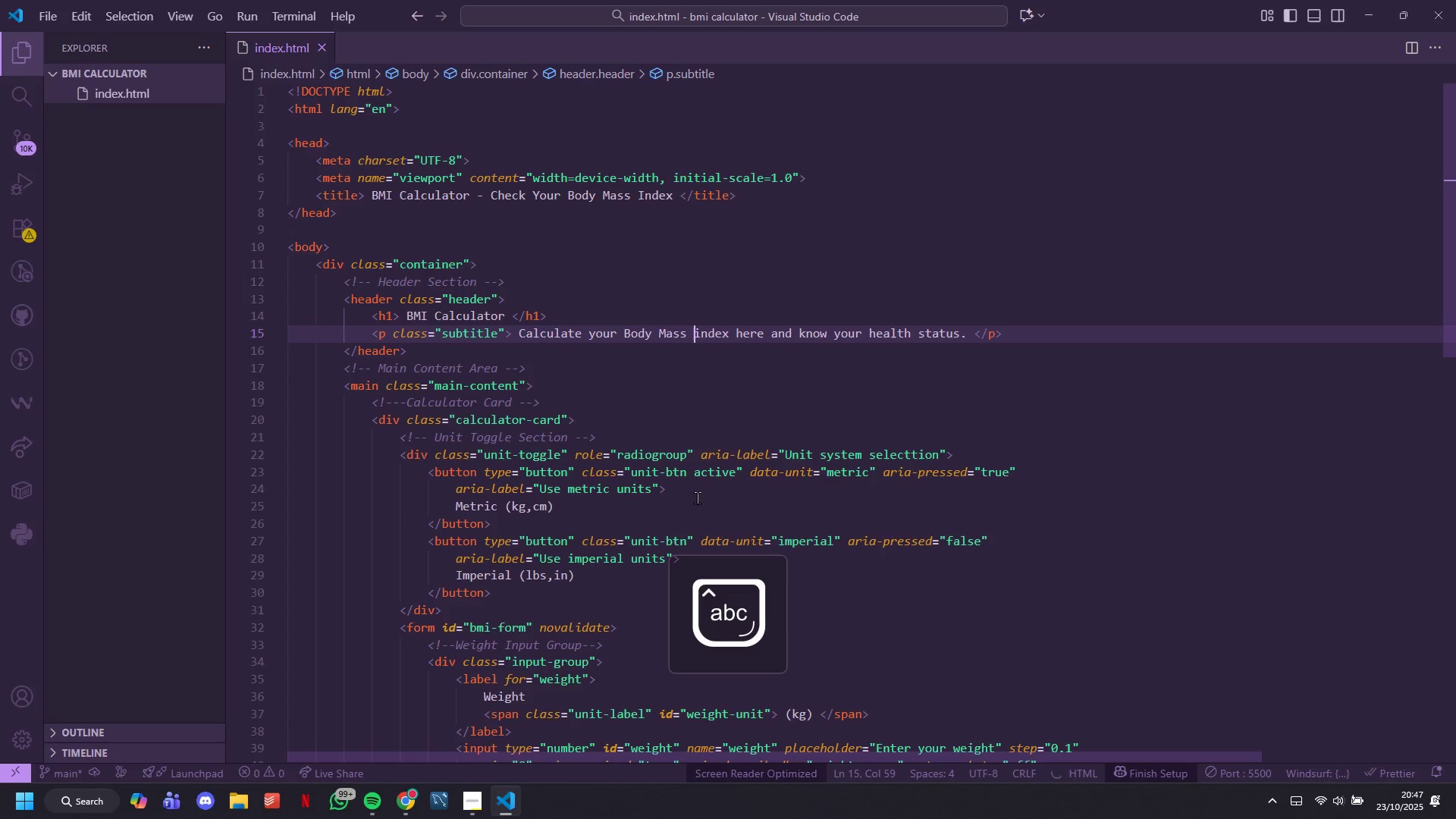 
key(ArrowRight)
 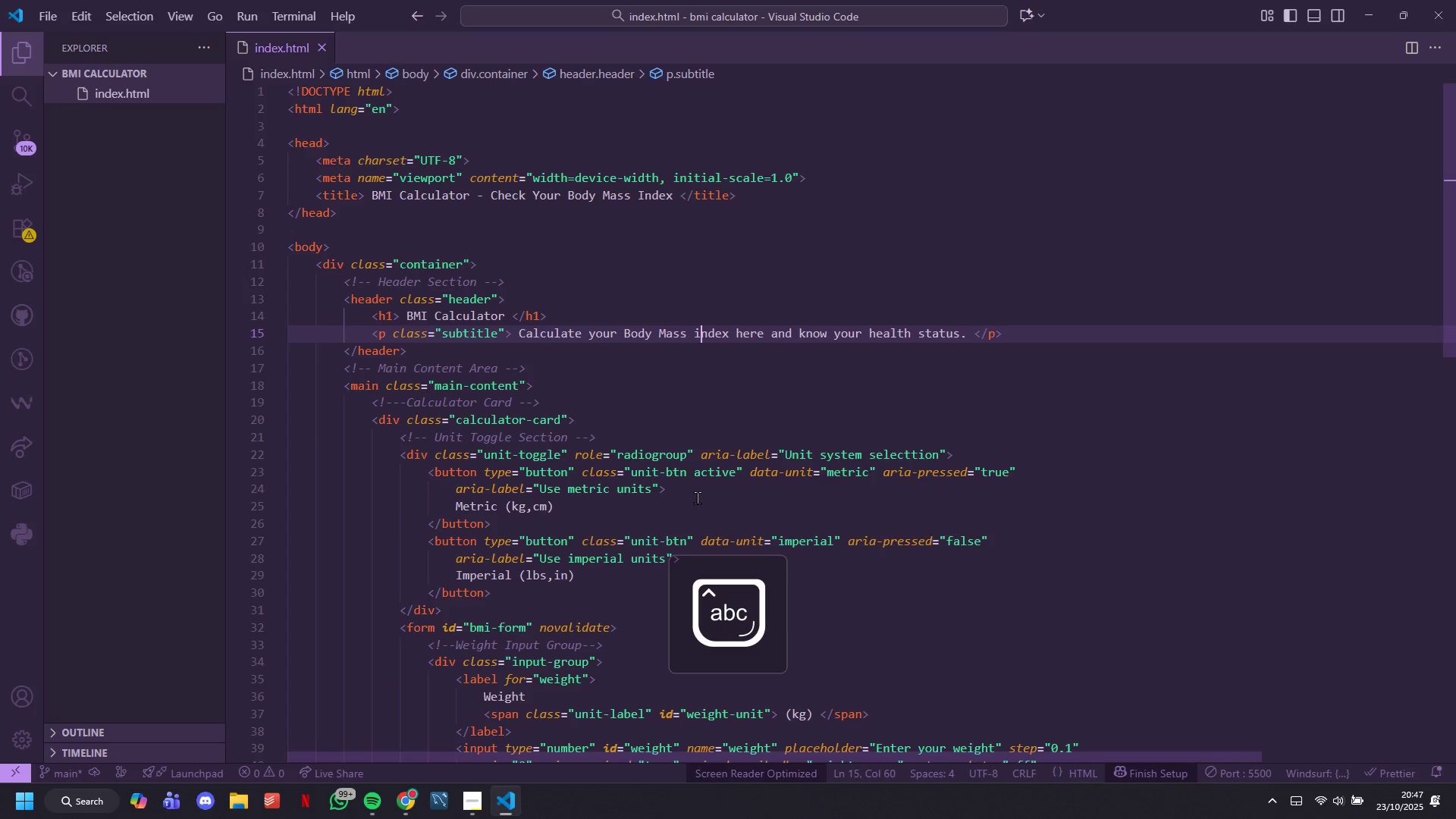 
key(Backspace)
 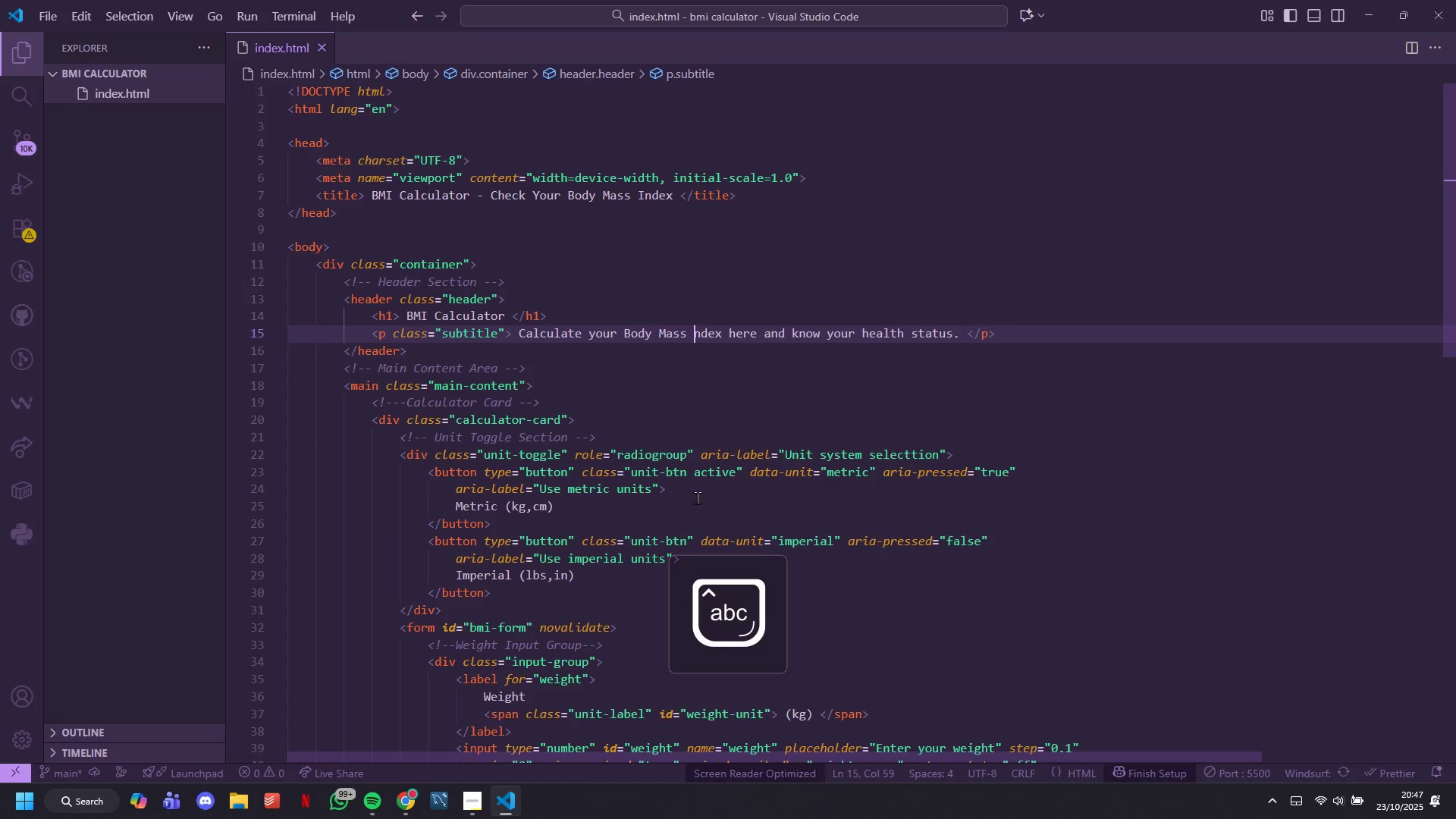 
key(CapsLock)
 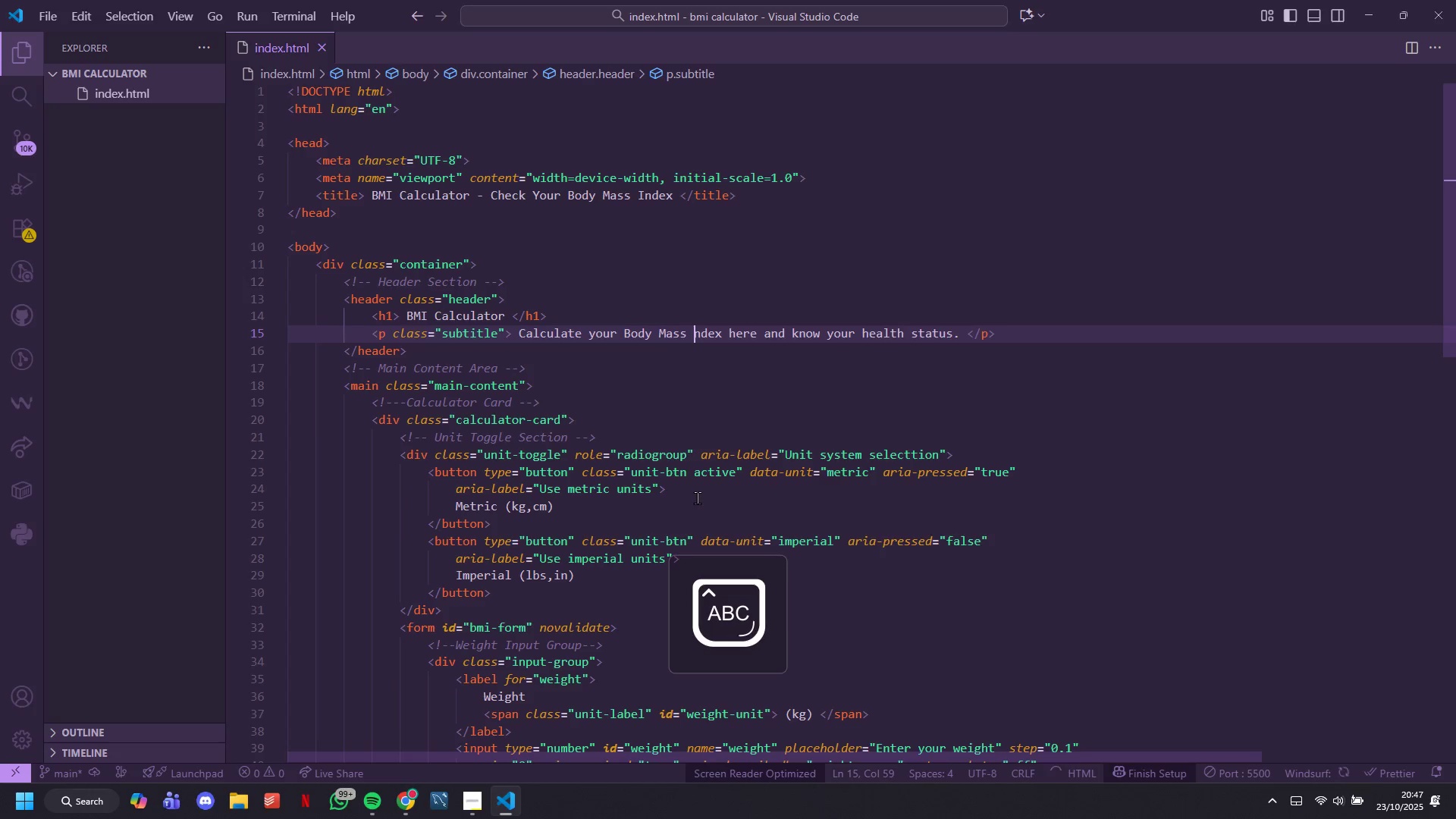 
key(I)
 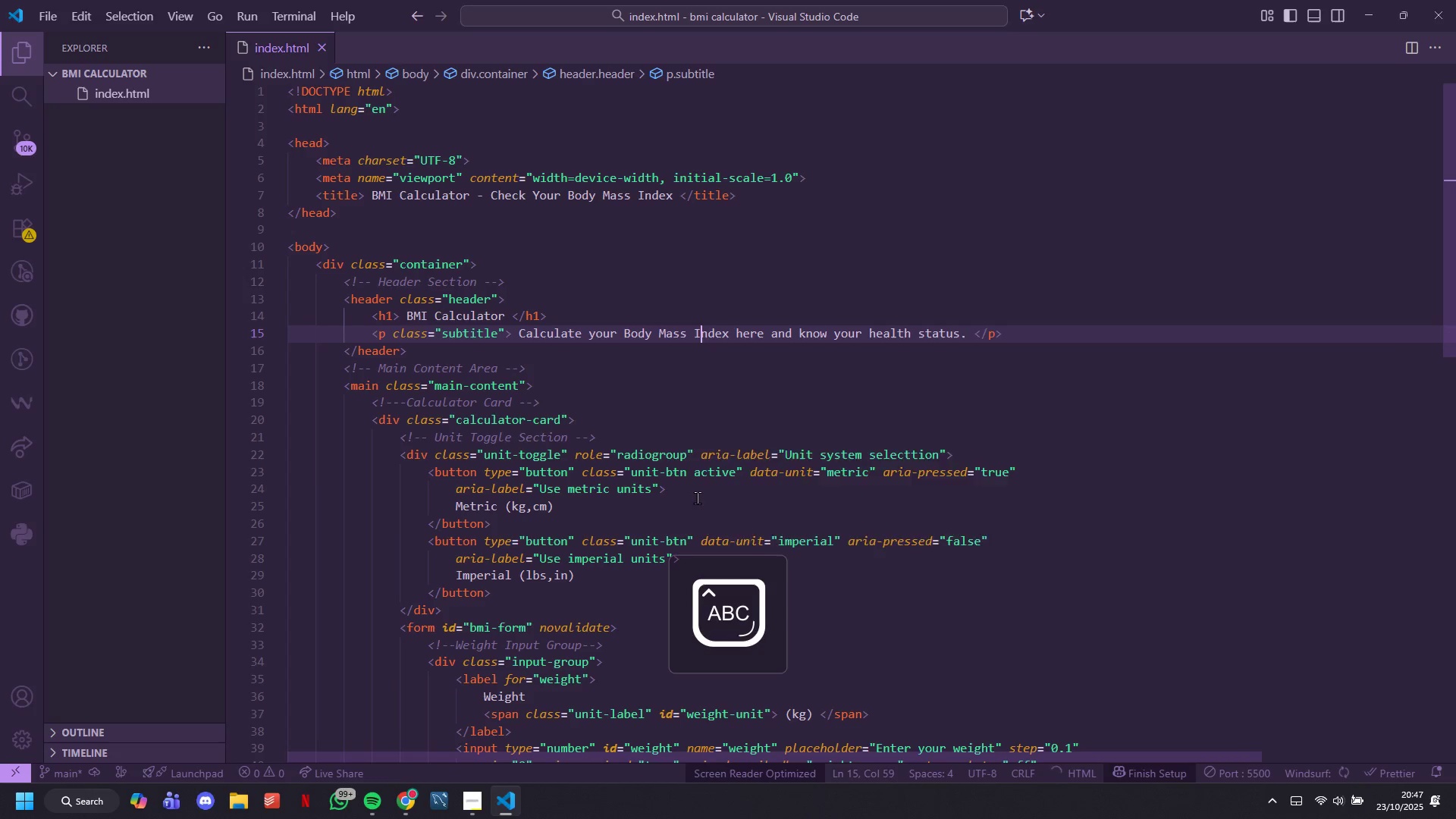 
key(CapsLock)
 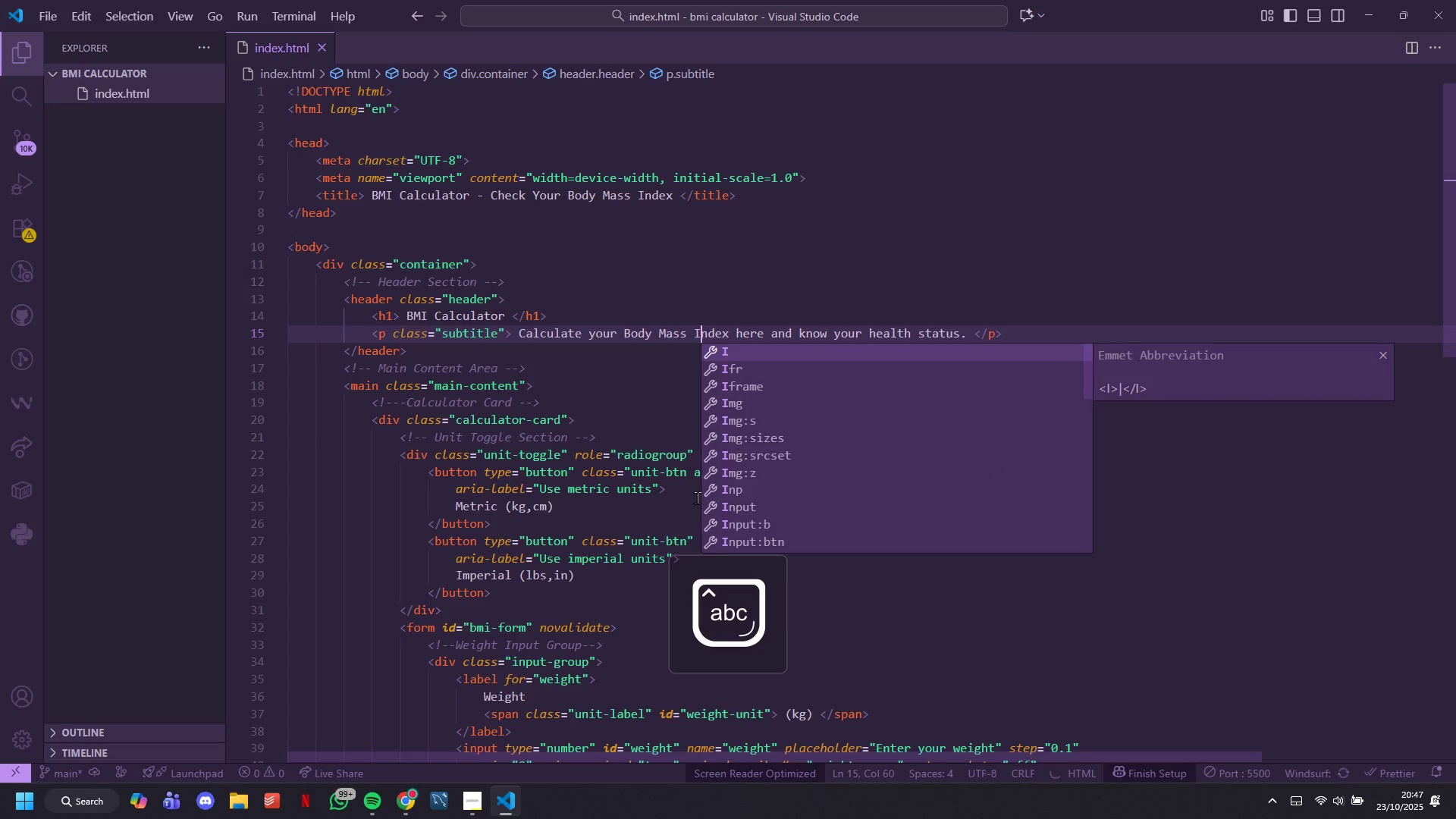 
key(ArrowRight)
 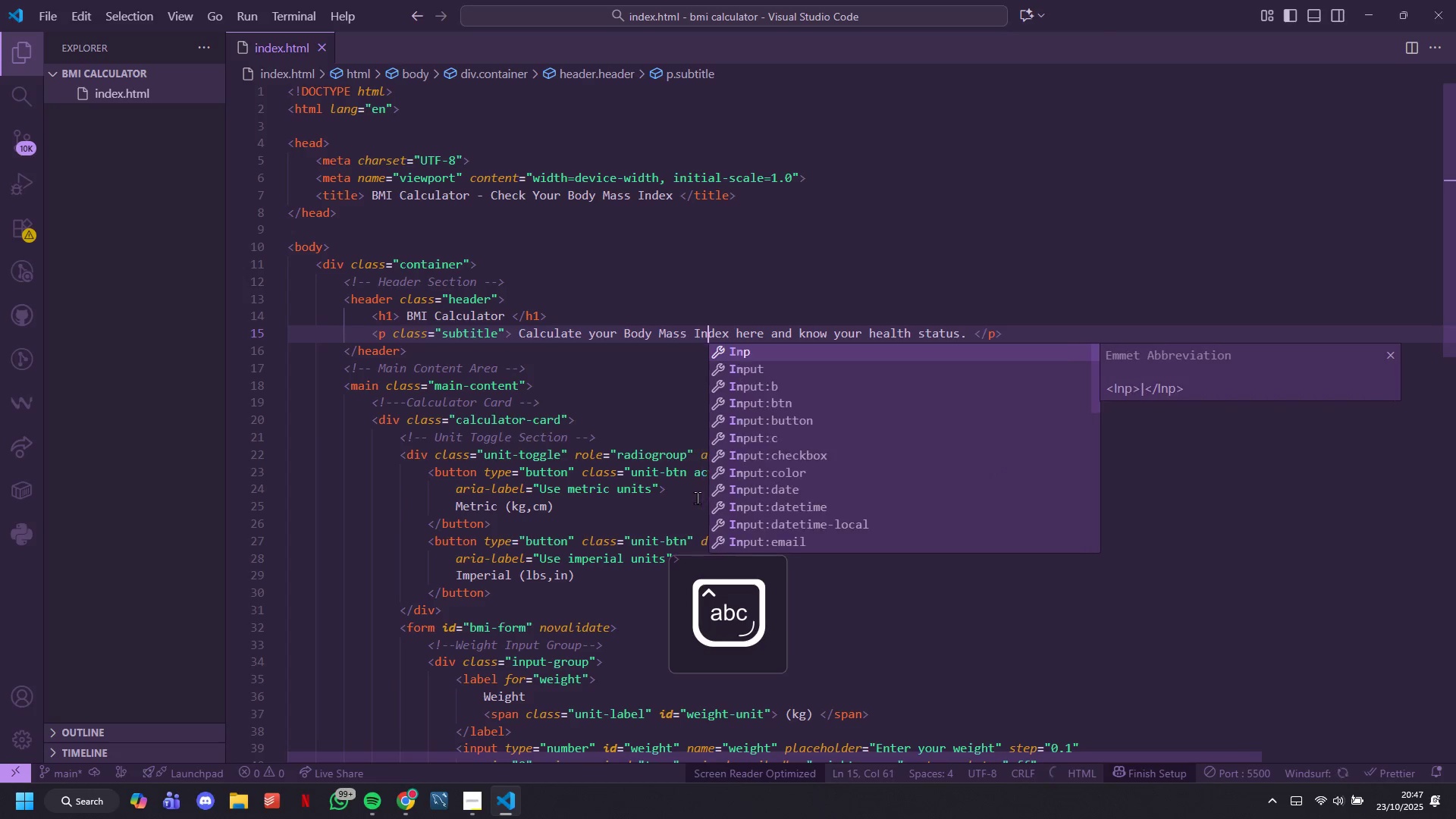 
key(ArrowRight)
 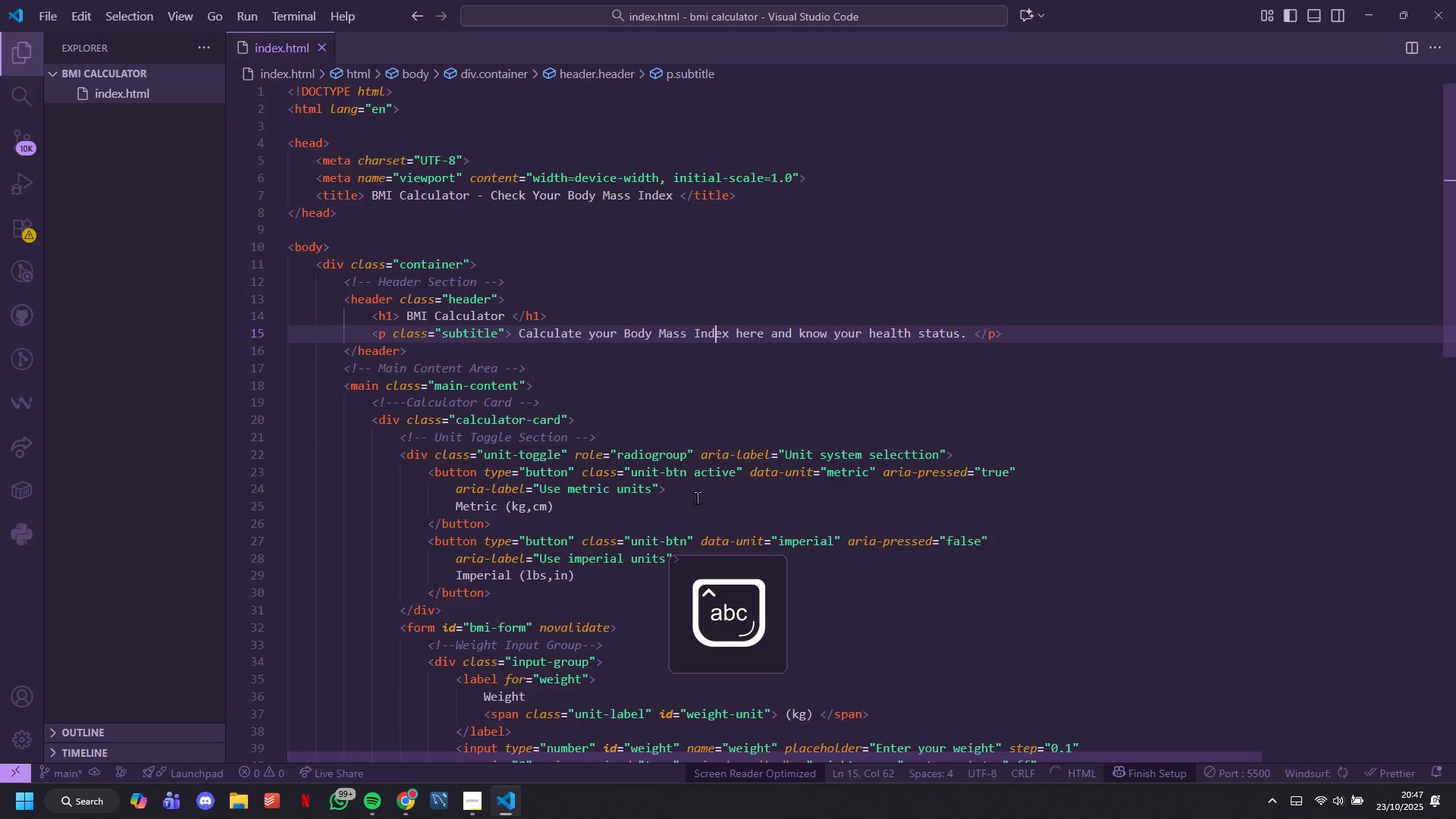 
key(ArrowRight)
 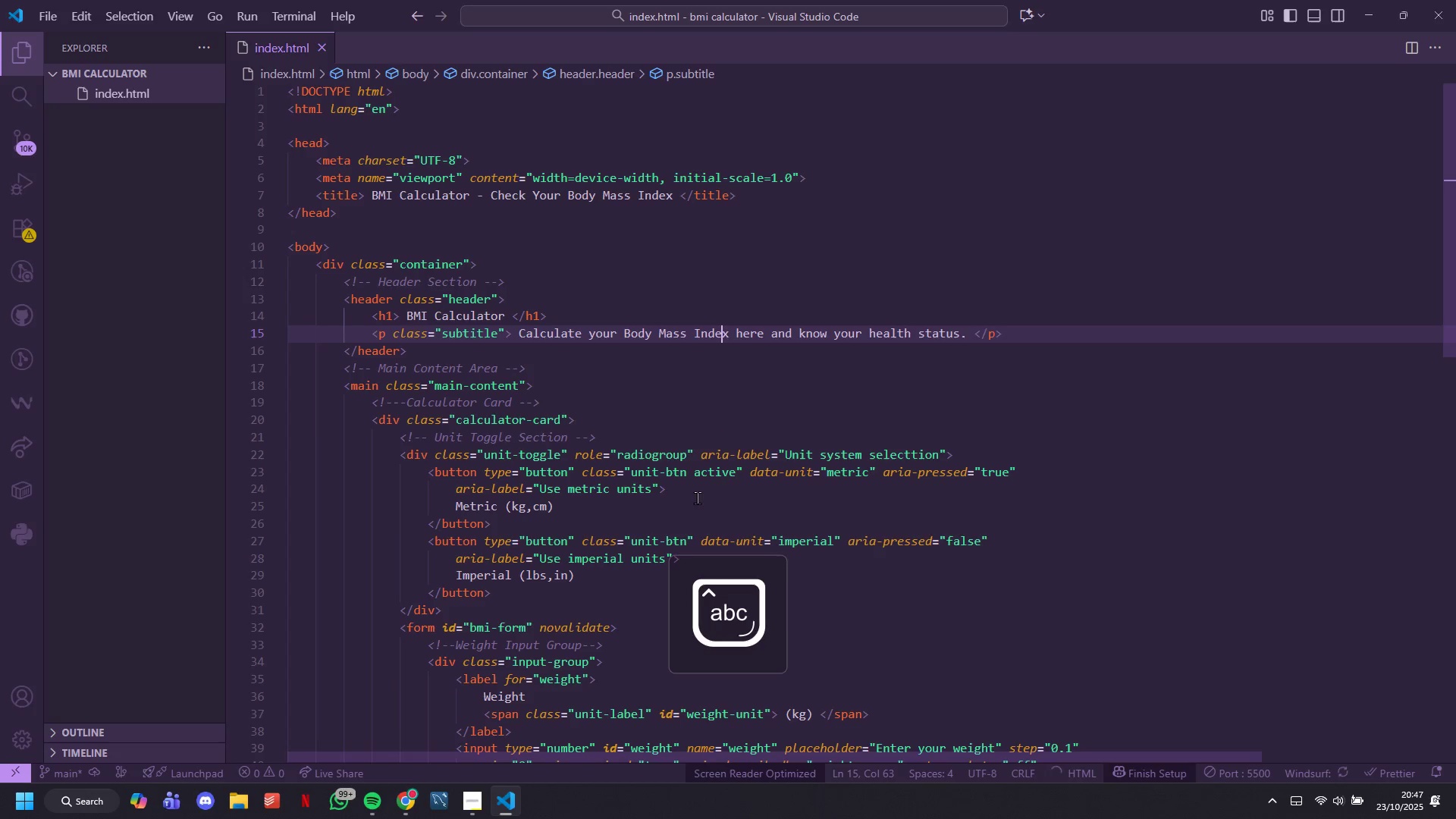 
key(ArrowRight)
 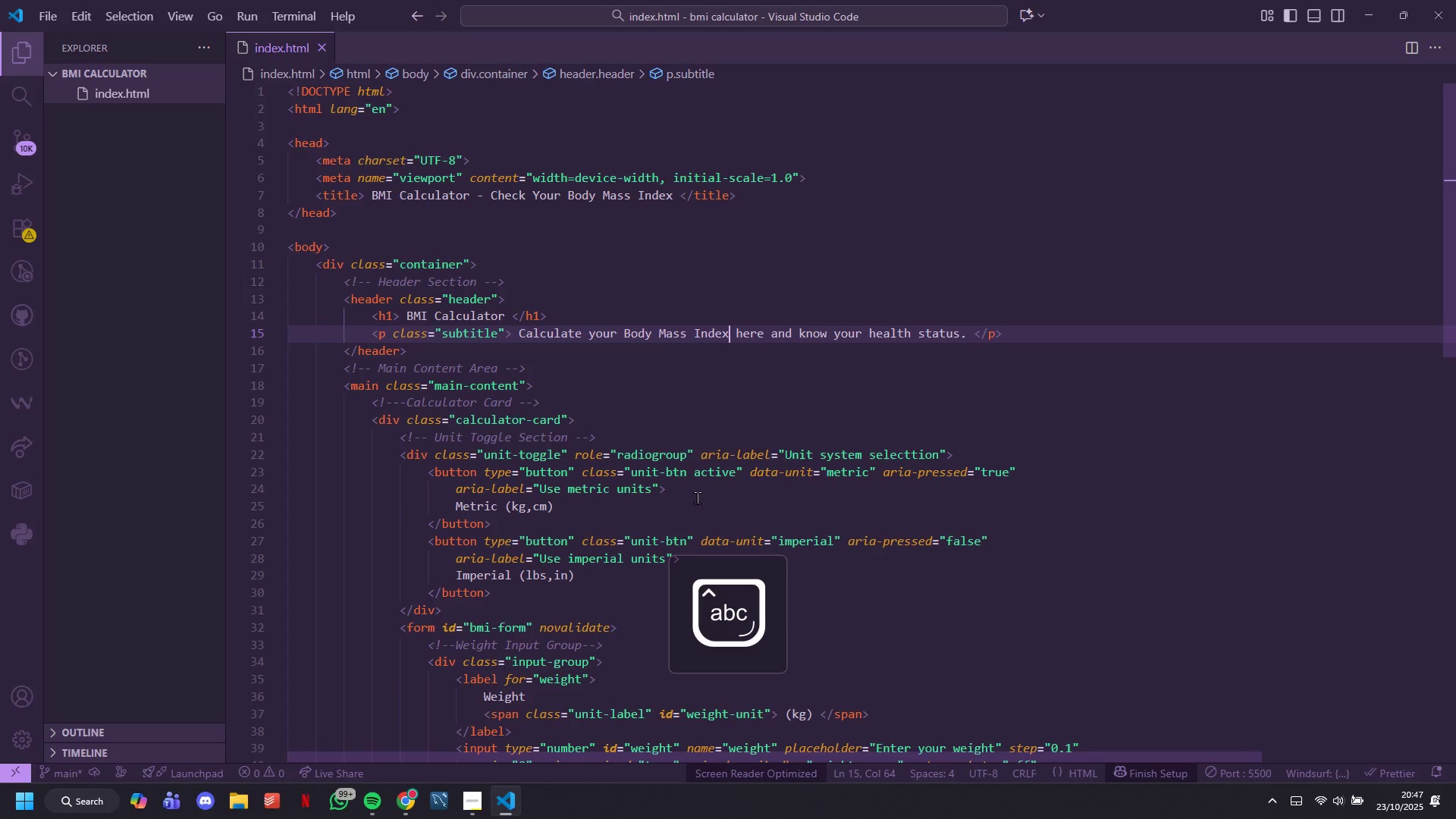 
type( (Bmi)
 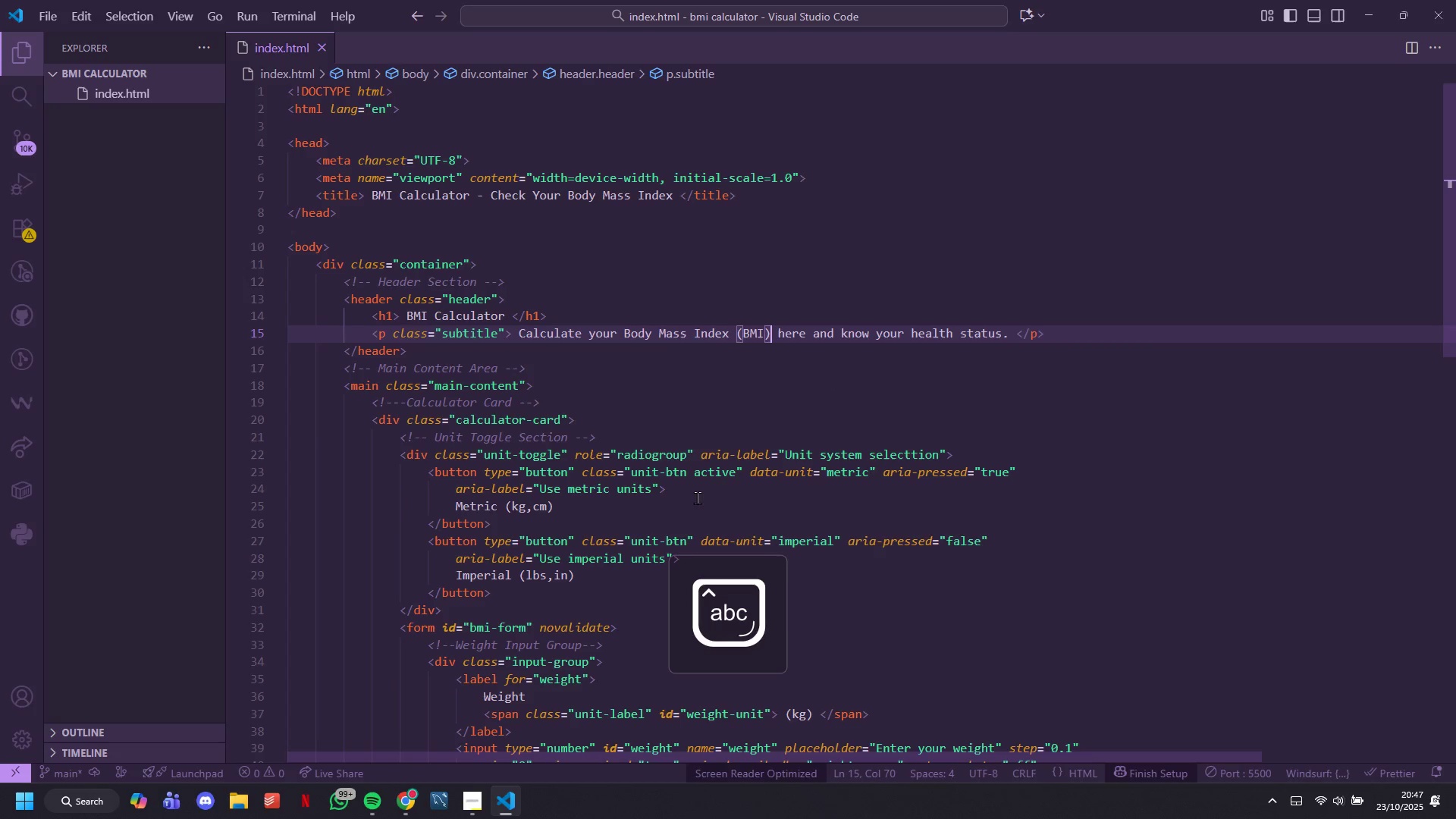 
 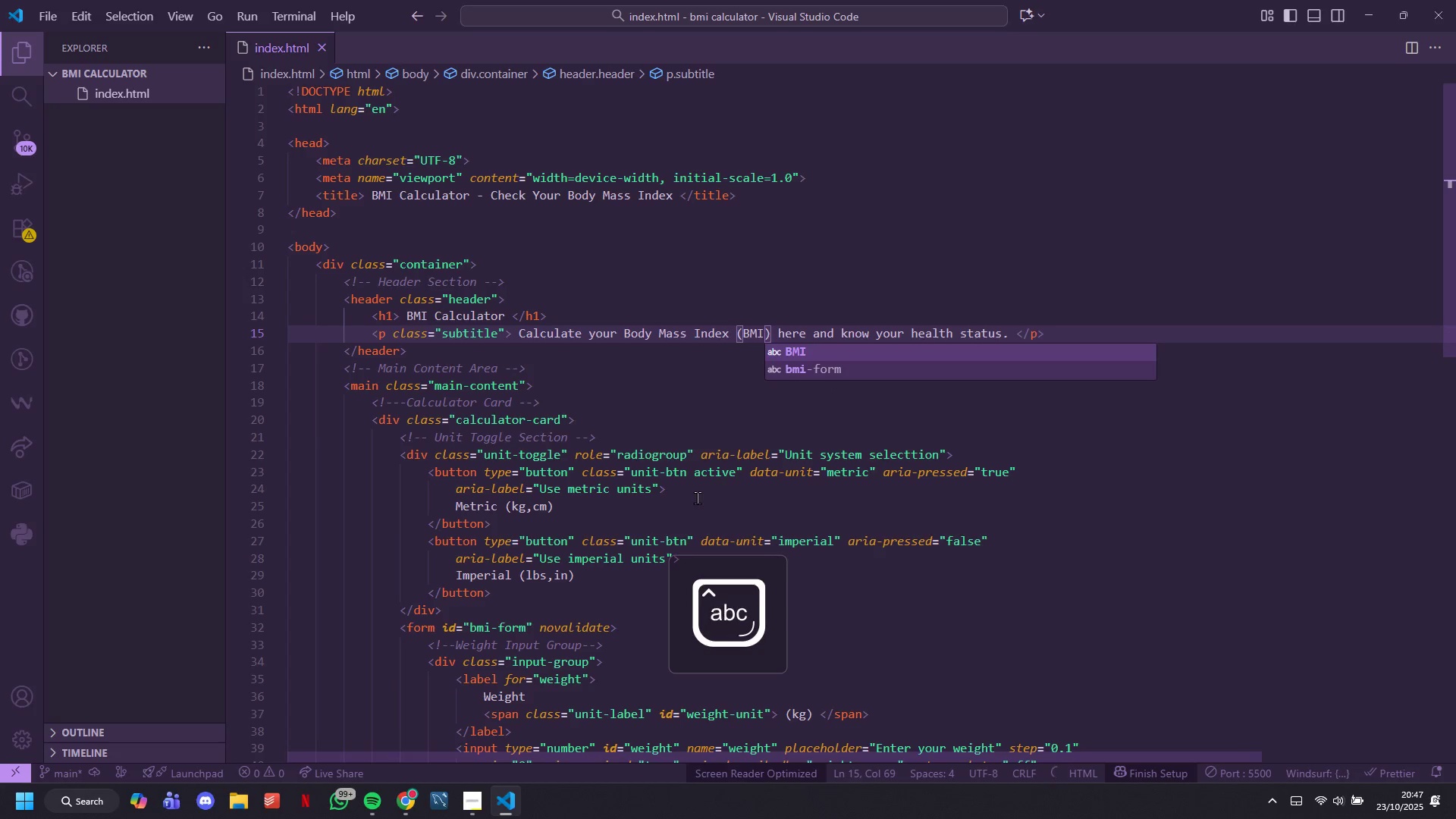 
hold_key(key=ArrowRight, duration=1.5)
 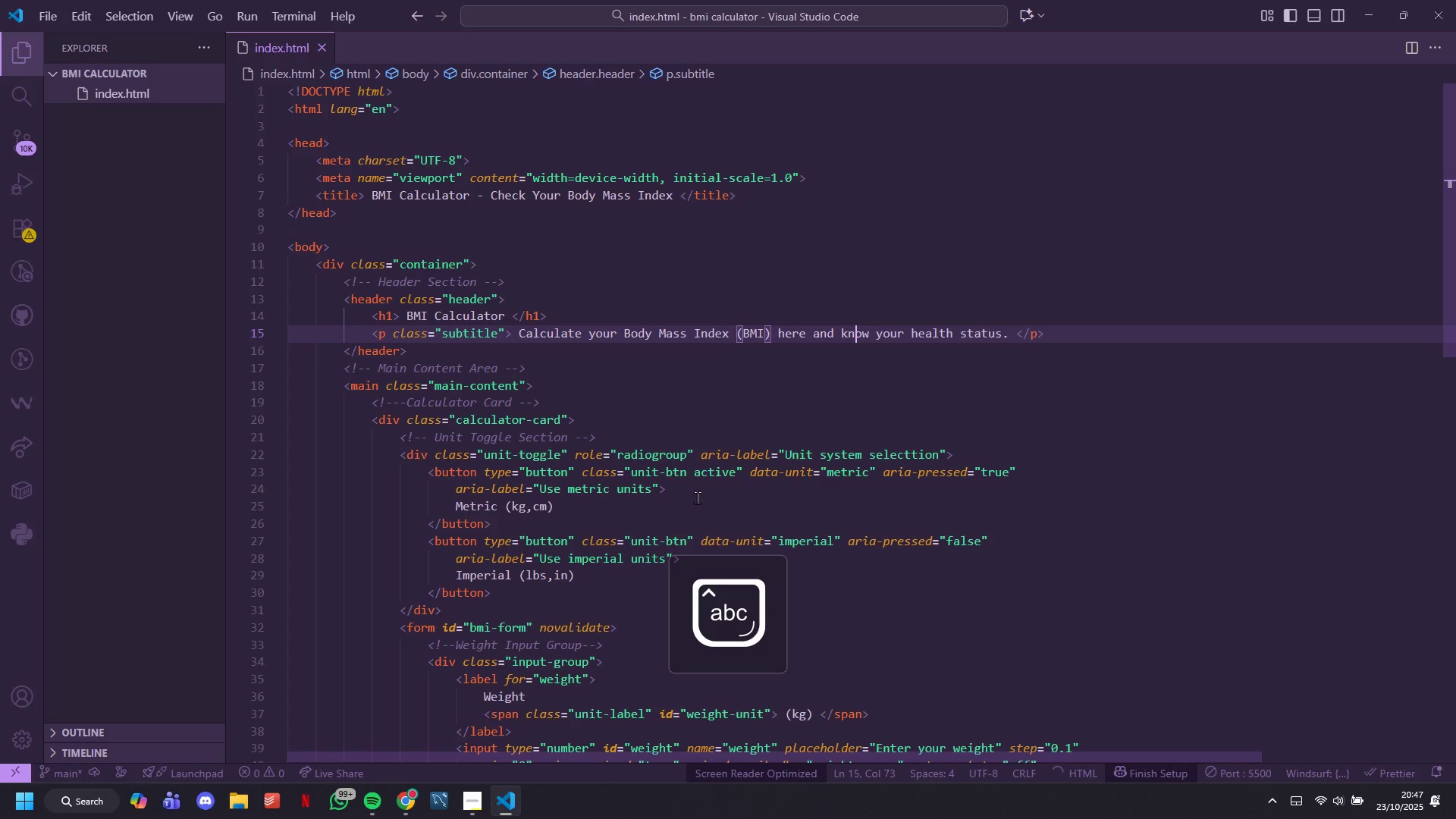 
hold_key(key=ArrowRight, duration=0.71)
 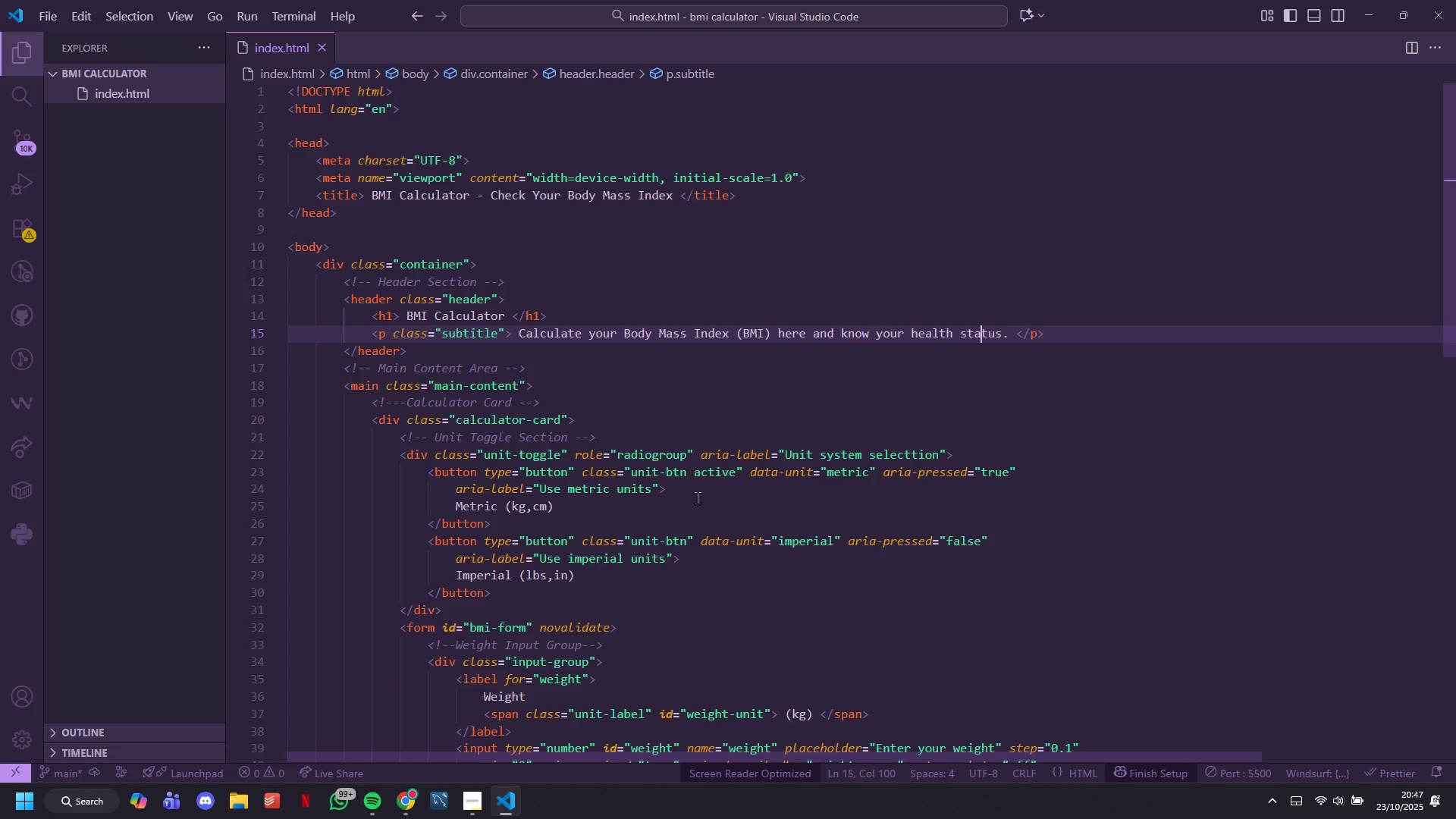 
hold_key(key=ArrowRight, duration=0.62)
 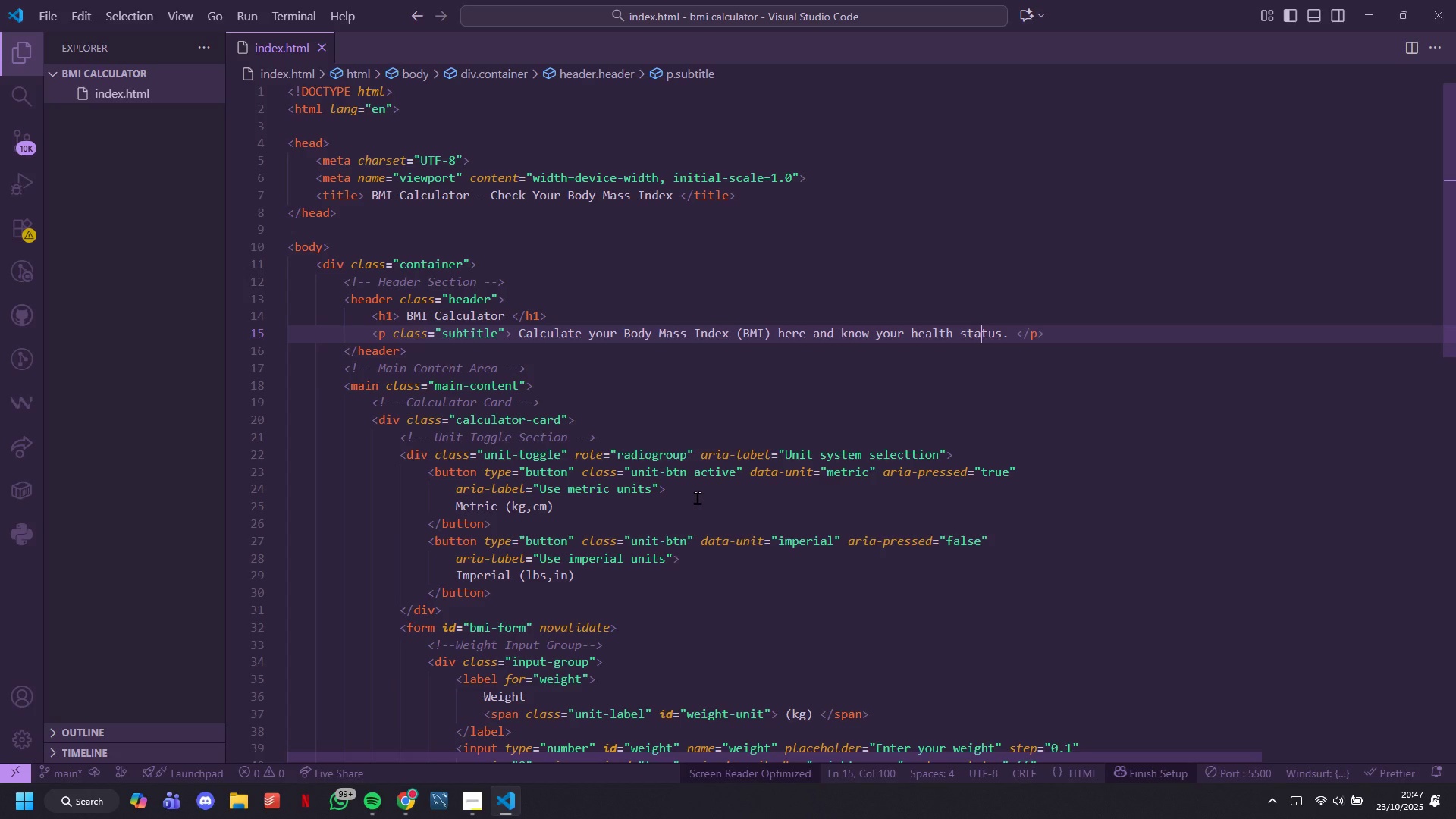 
key(ArrowRight)
 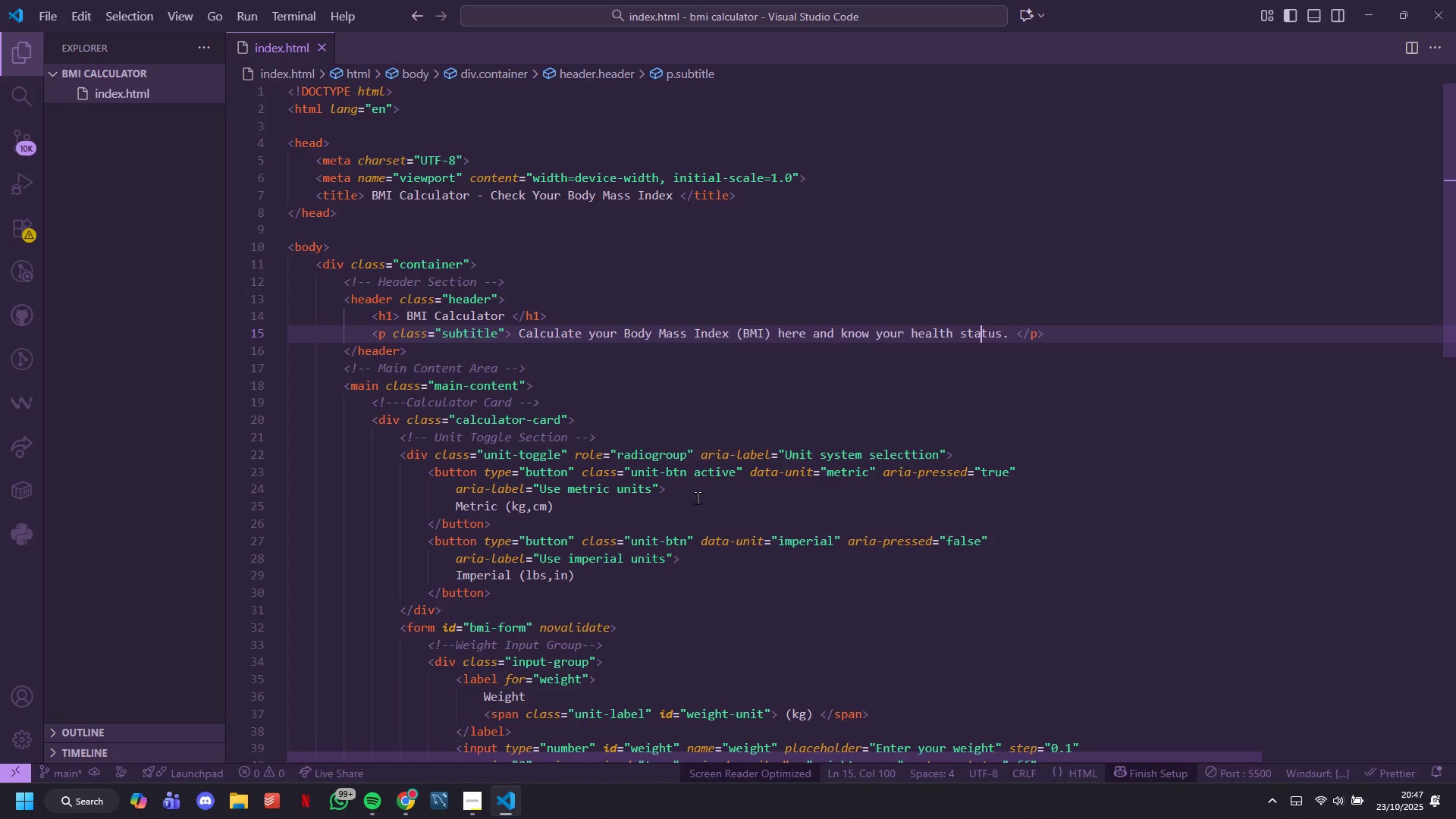 
key(ArrowRight)
 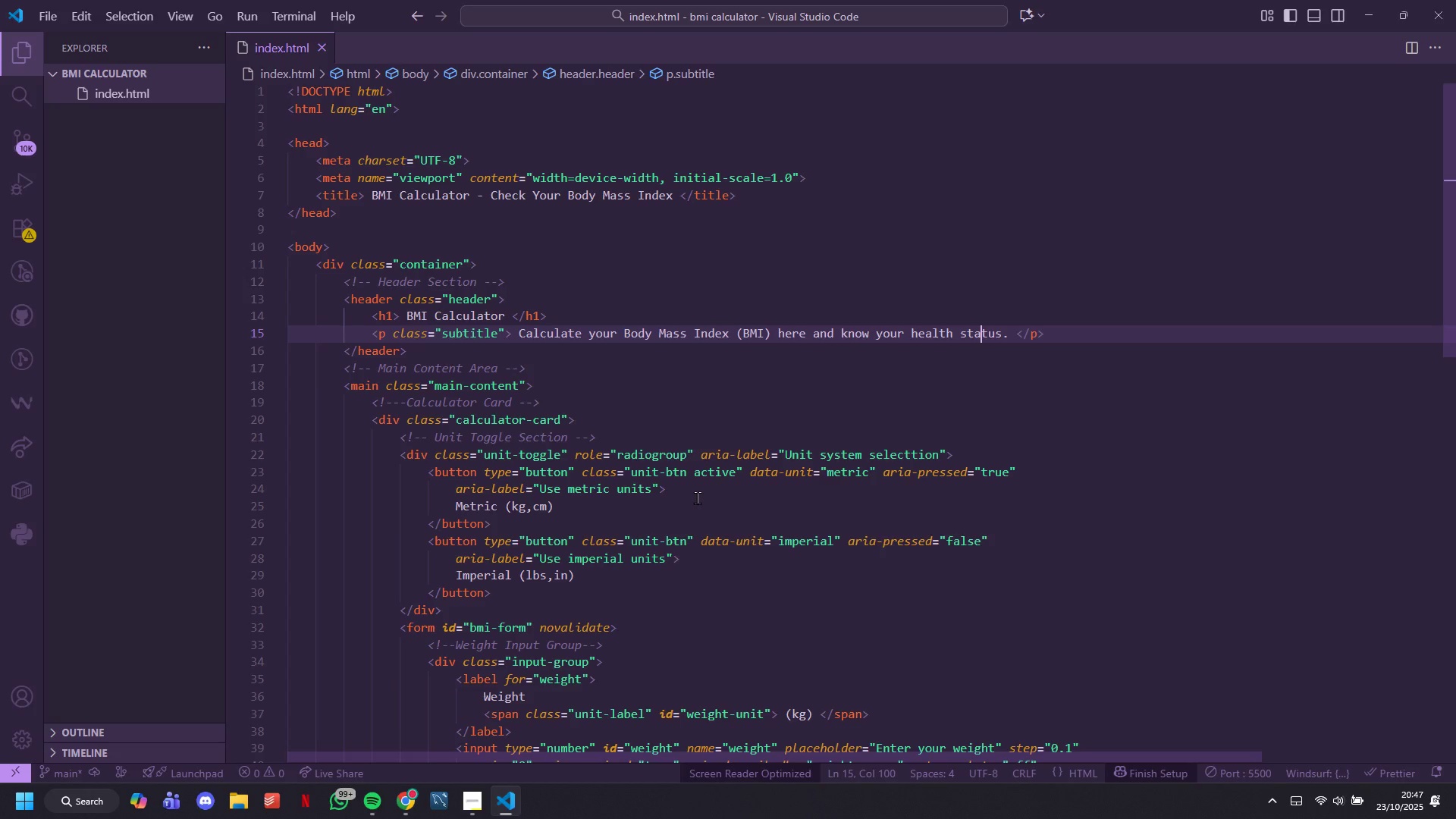 
key(ArrowRight)
 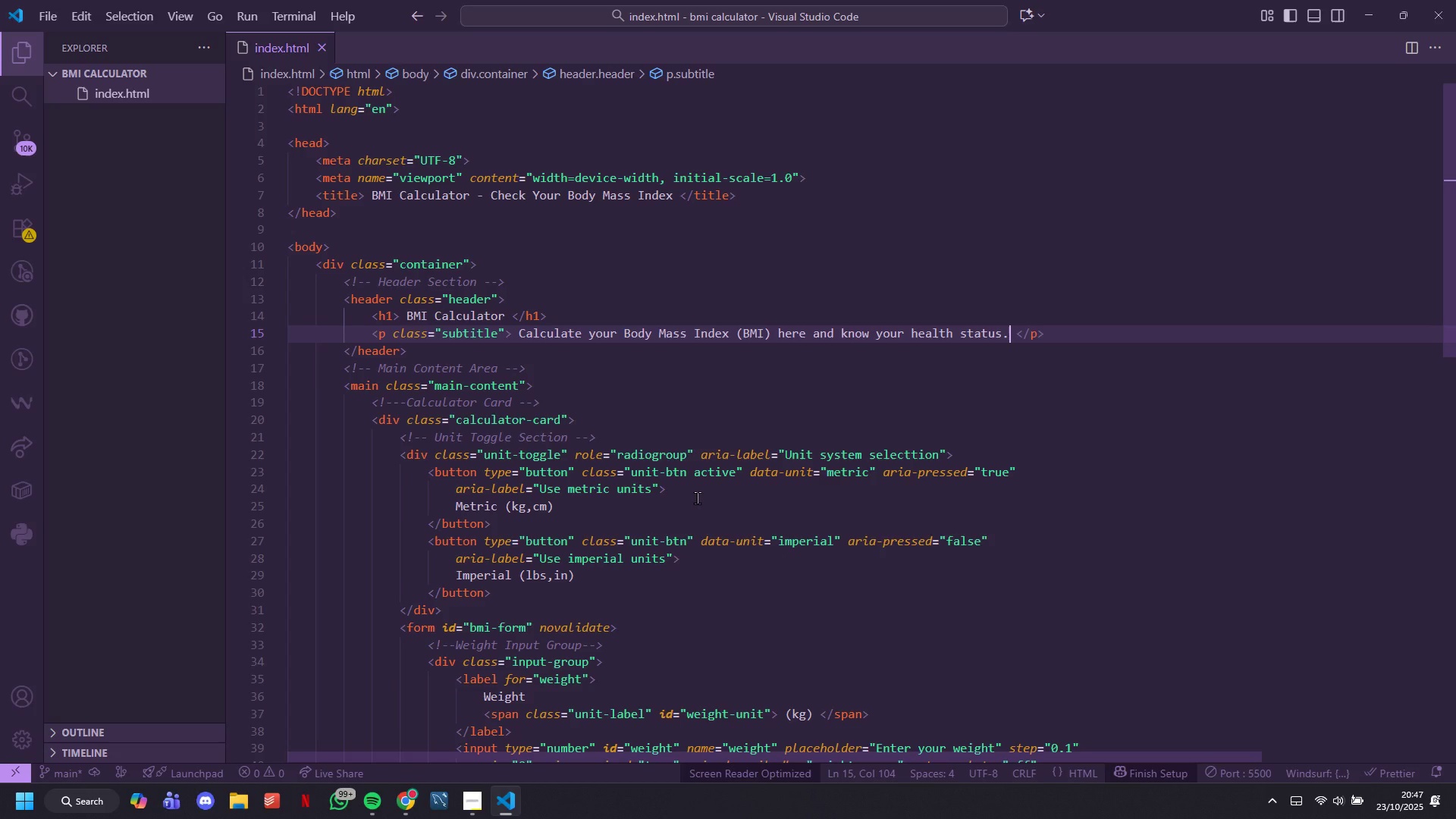 
hold_key(key=Backspace, duration=1.15)
 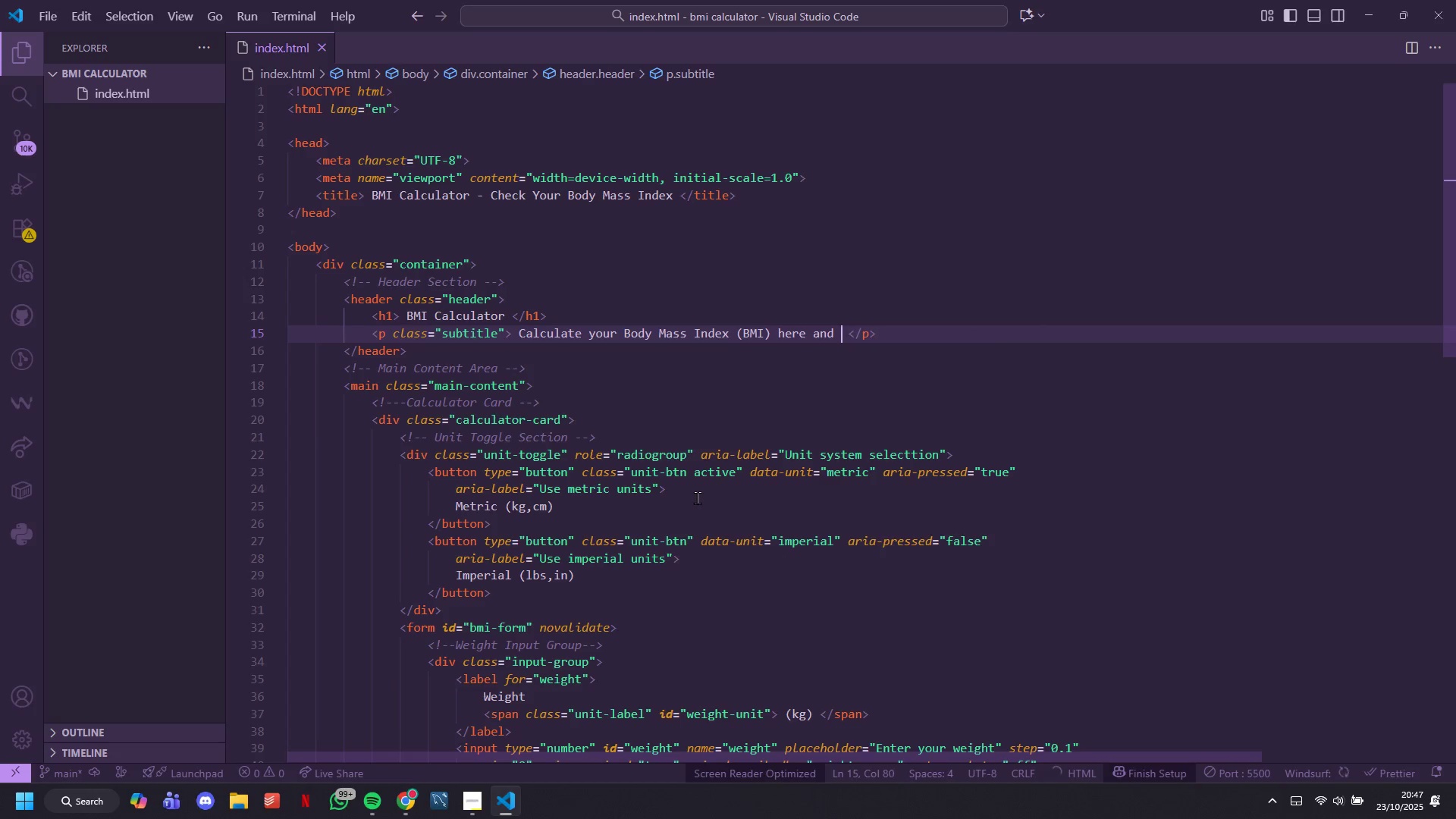 
key(Backspace)
type(GET THE BEST )
 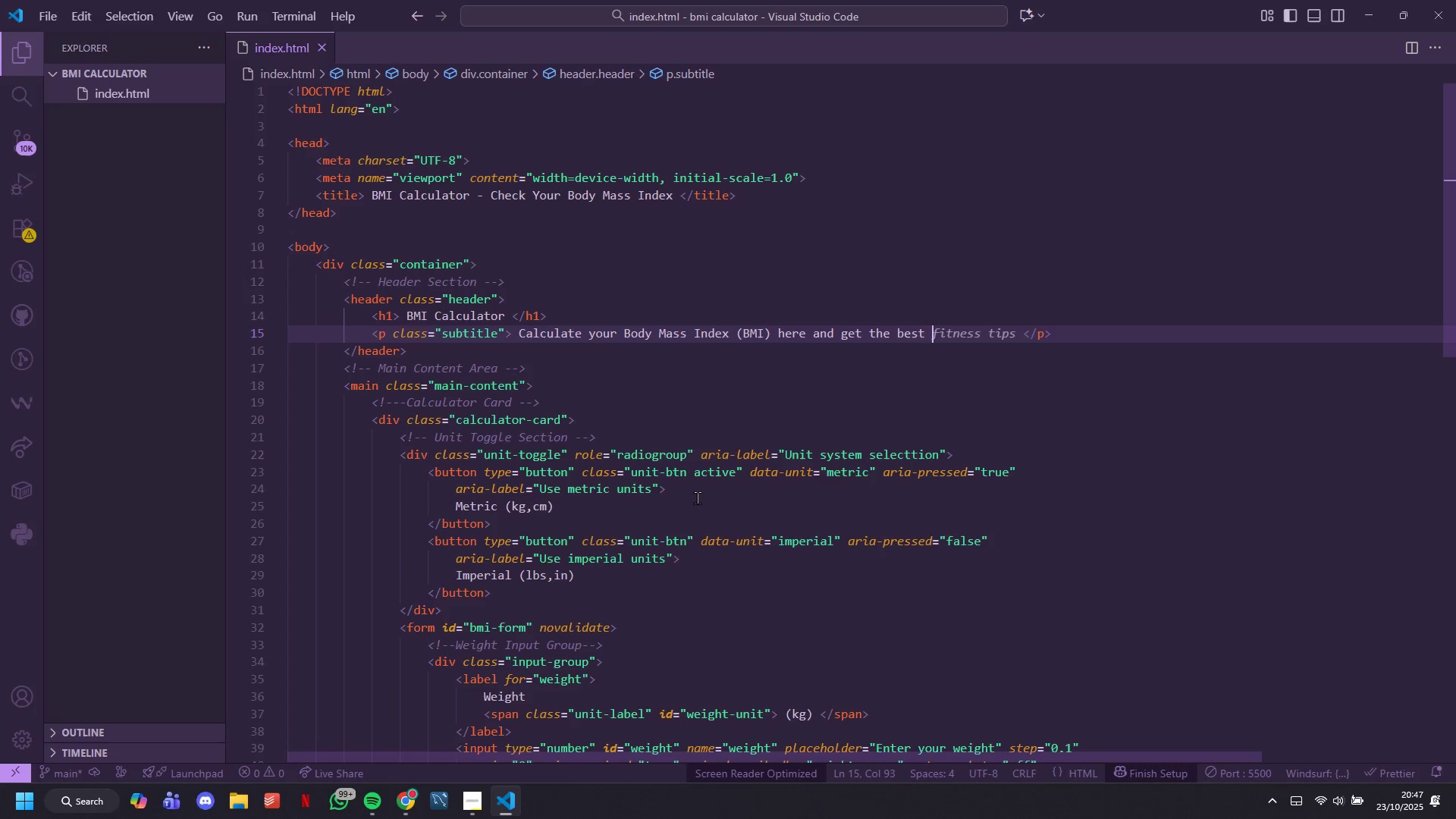 
type( OUT )
key(Backspace)
key(Backspace)
key(Backspace)
key(Backspace)
key(Backspace)
key(Backspace)
key(Backspace)
key(Backspace)
key(Backspace)
key(Backspace)
key(Backspace)
key(Backspace)
key(Backspace)
key(Backspace)
key(Backspace)
key(Backspace)
key(Backspace)
key(Backspace)
type(KW )
key(Backspace)
key(Backspace)
type(OWWHTHER YOU'RE NOMA, UNDERWIGHT OR OVER-WEIGHT.)
 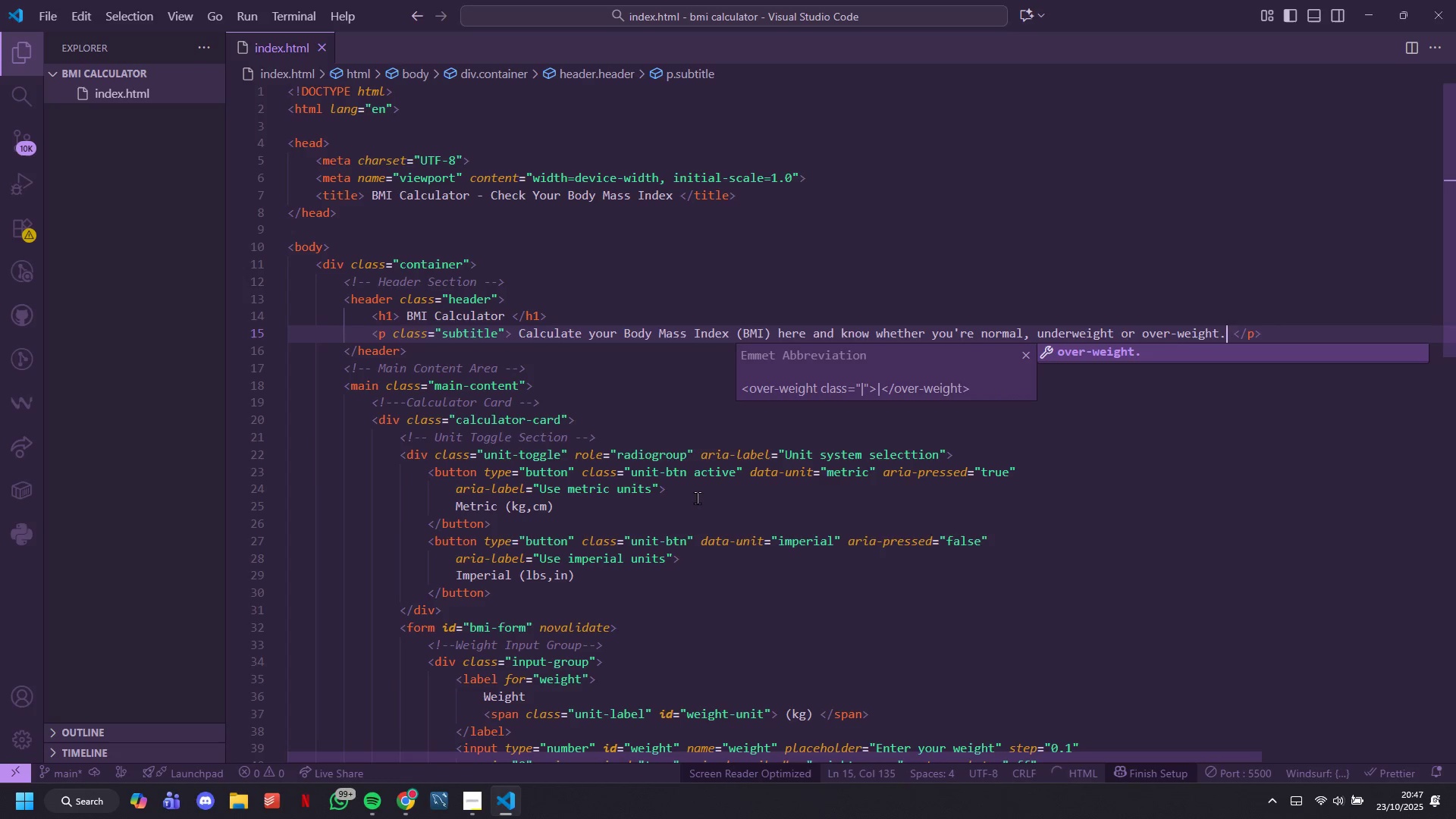 
hold_key(key=L, duration=0.46)
 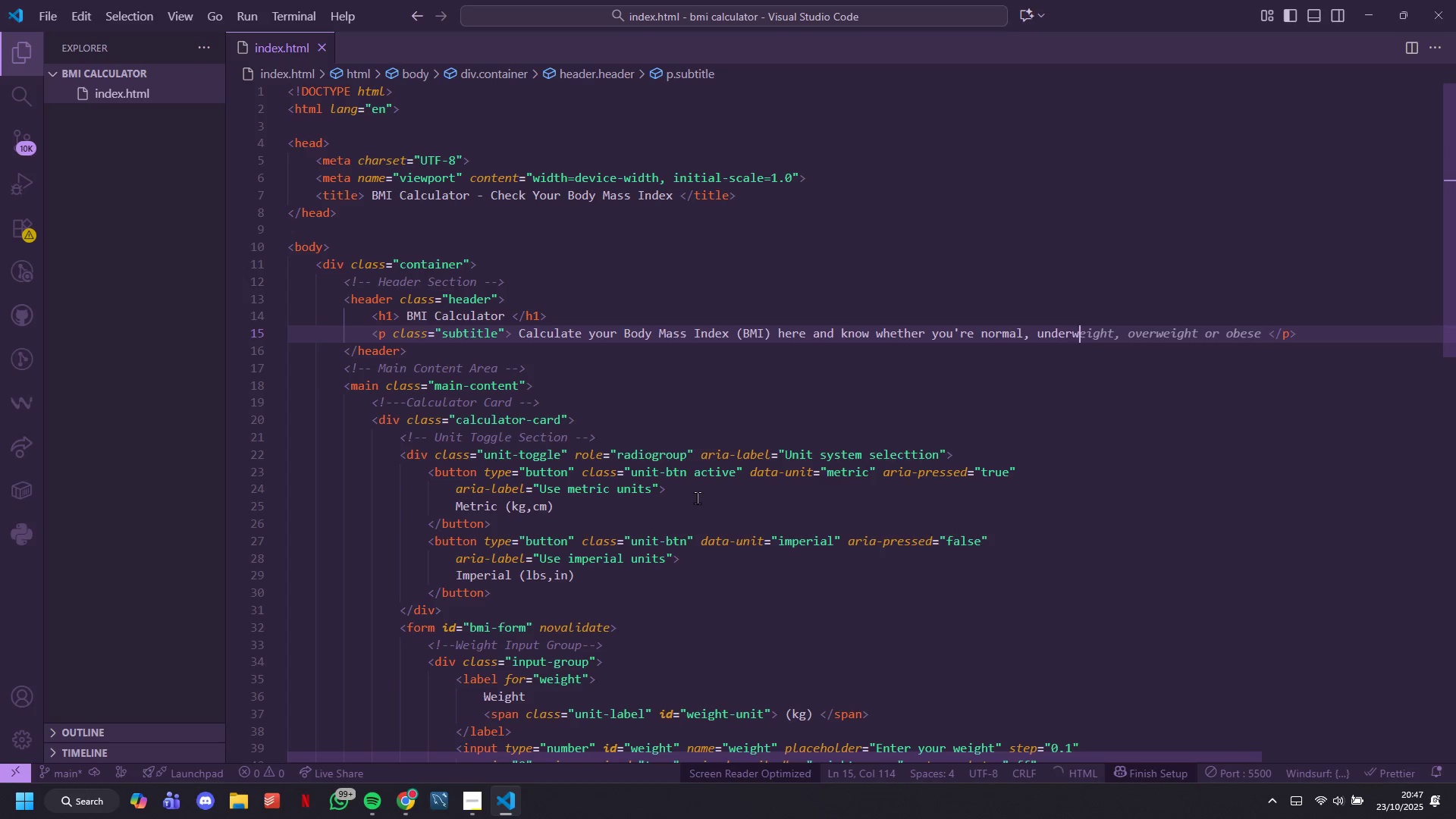 
hold_key(key=ArrowLeft, duration=1.23)
 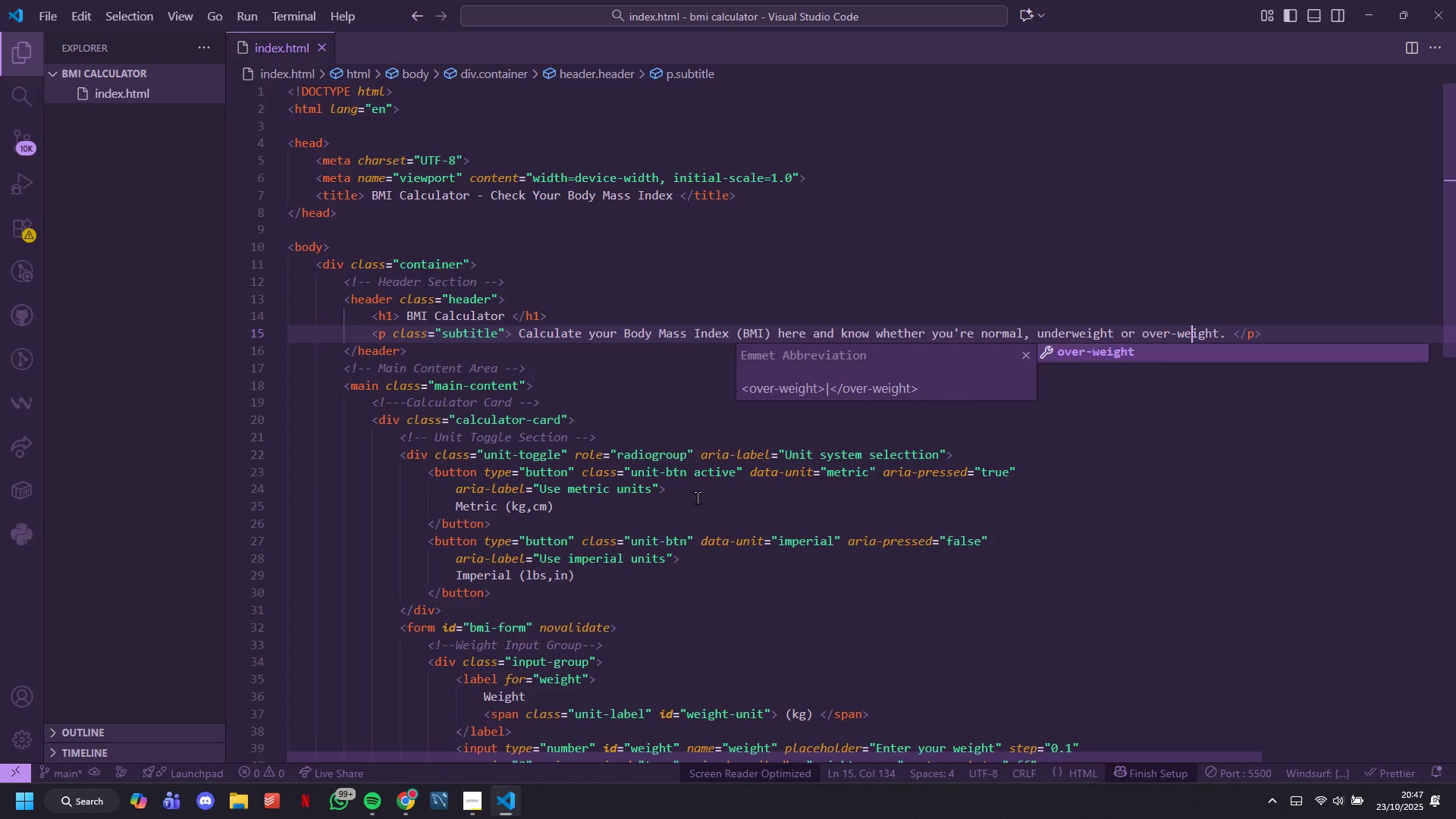 
key(ArrowRight)
 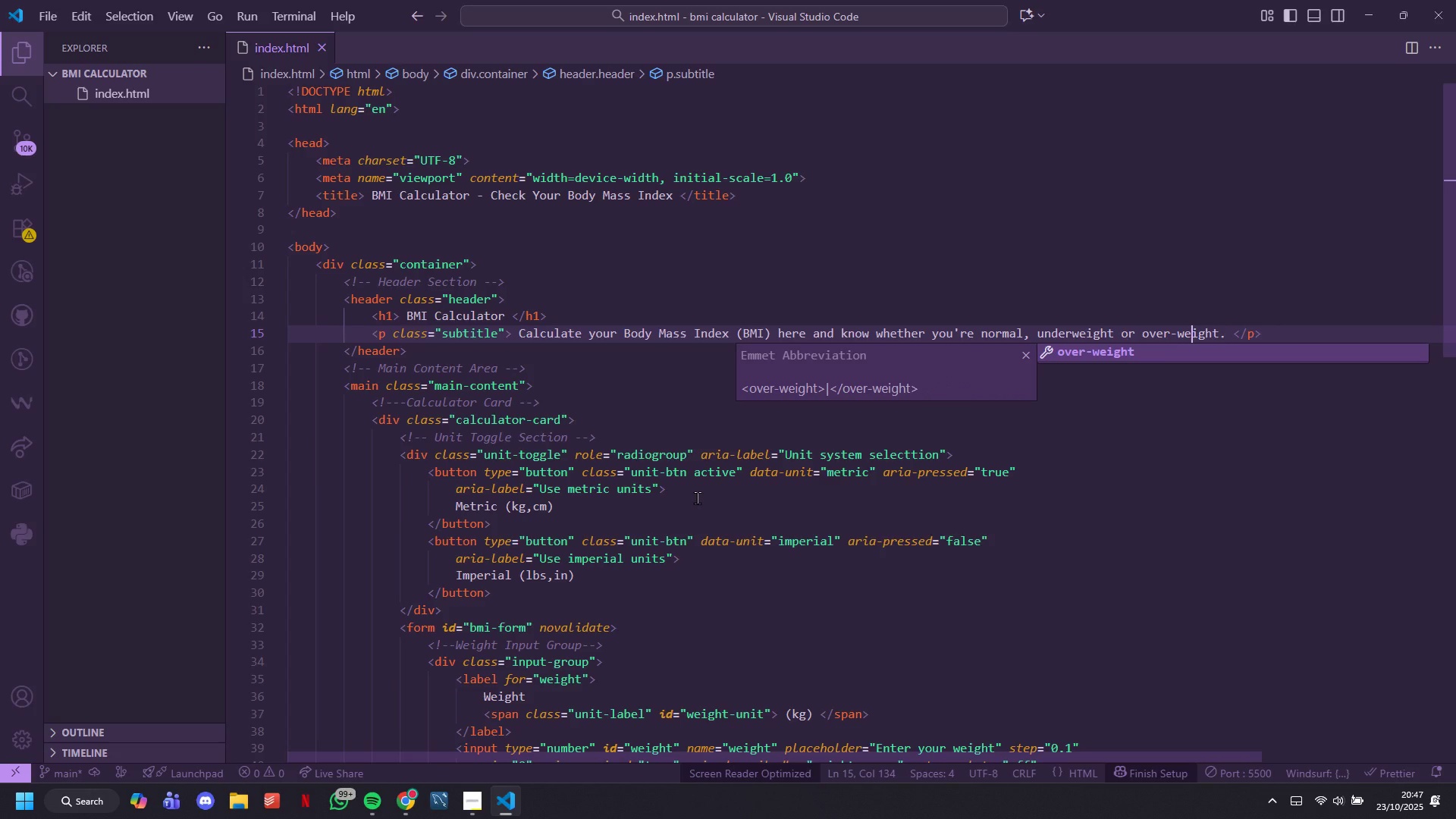 
key(ArrowRight)
 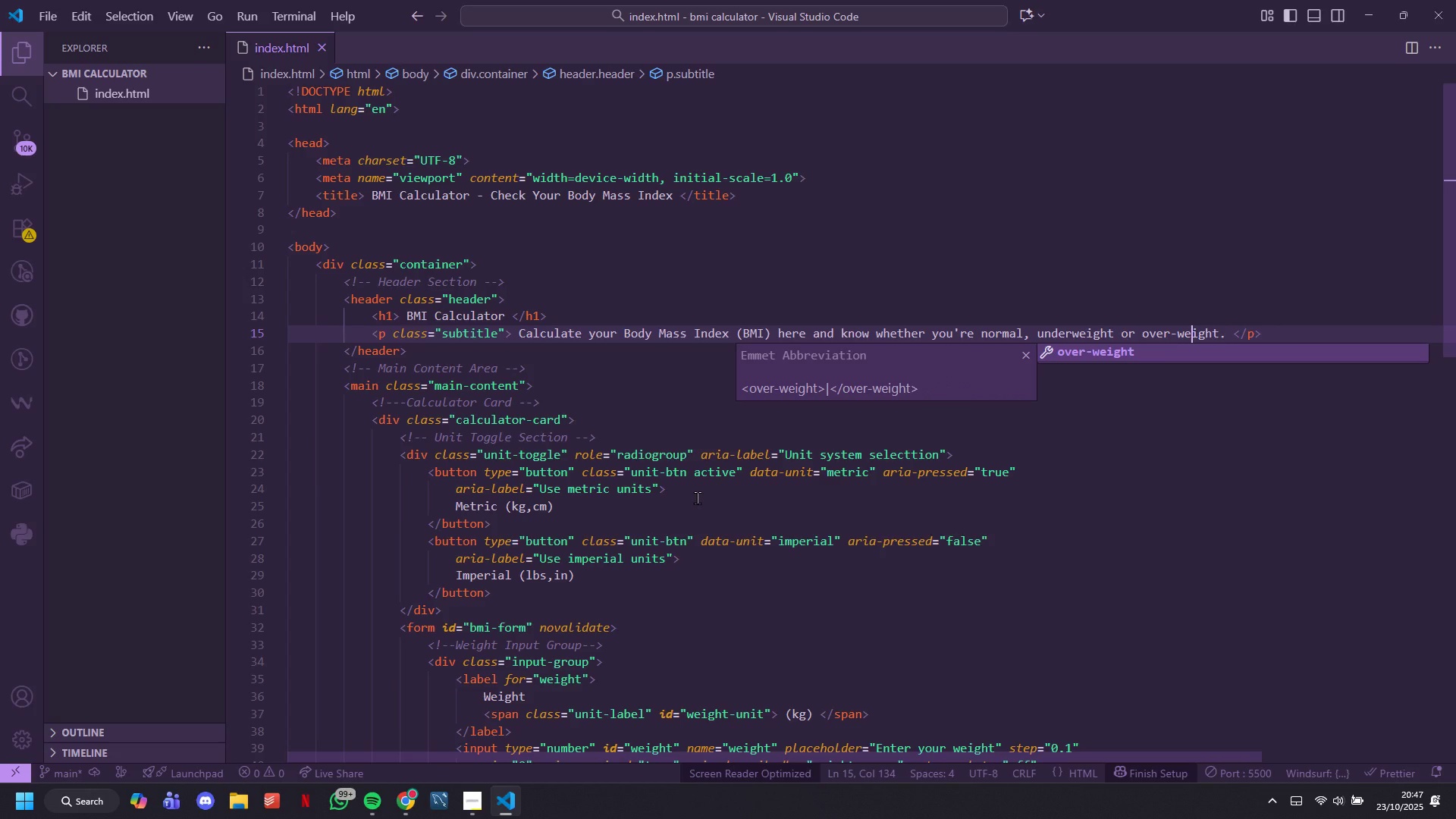 
key(ArrowRight)
 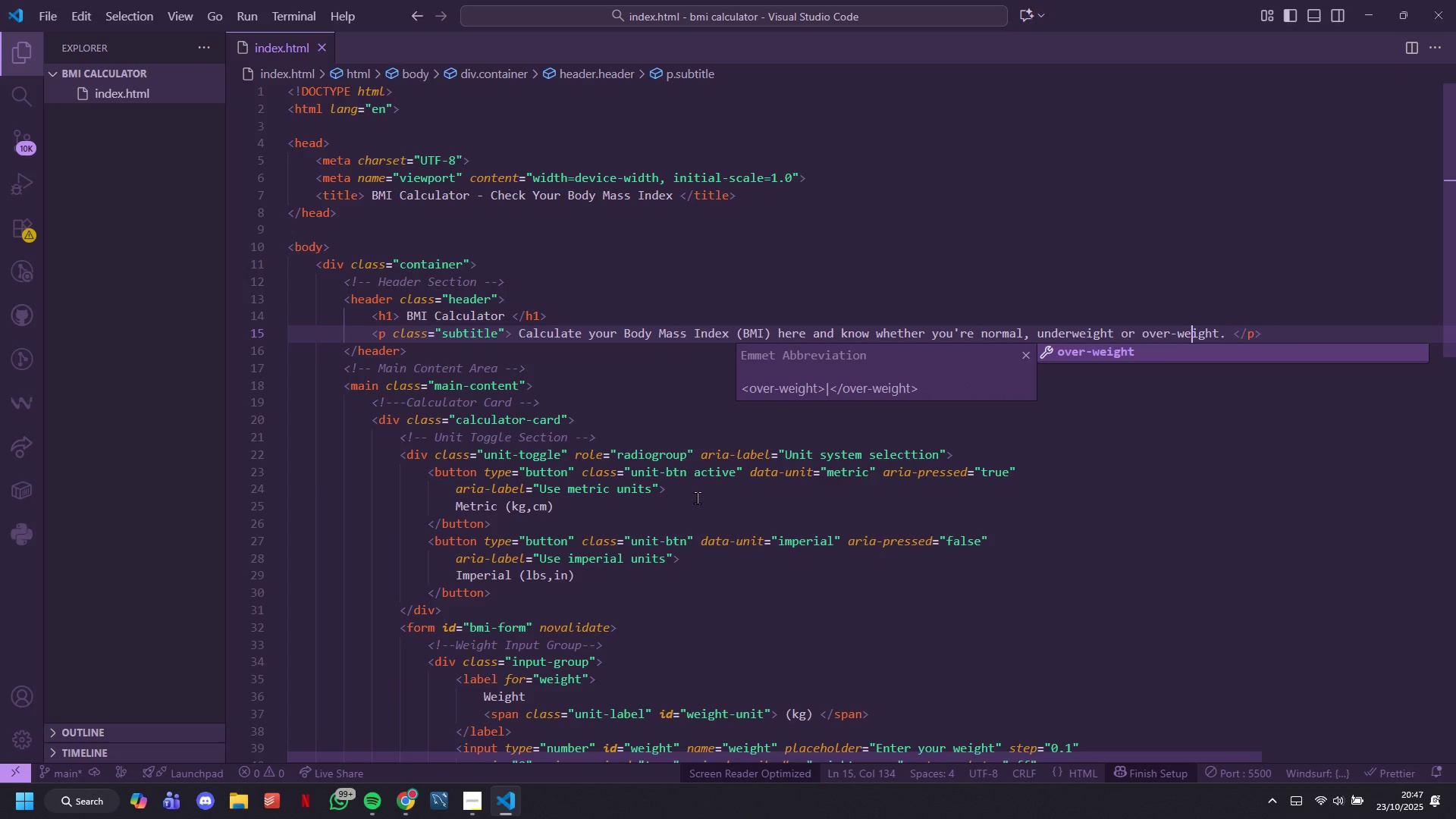 
key(ArrowRight)
 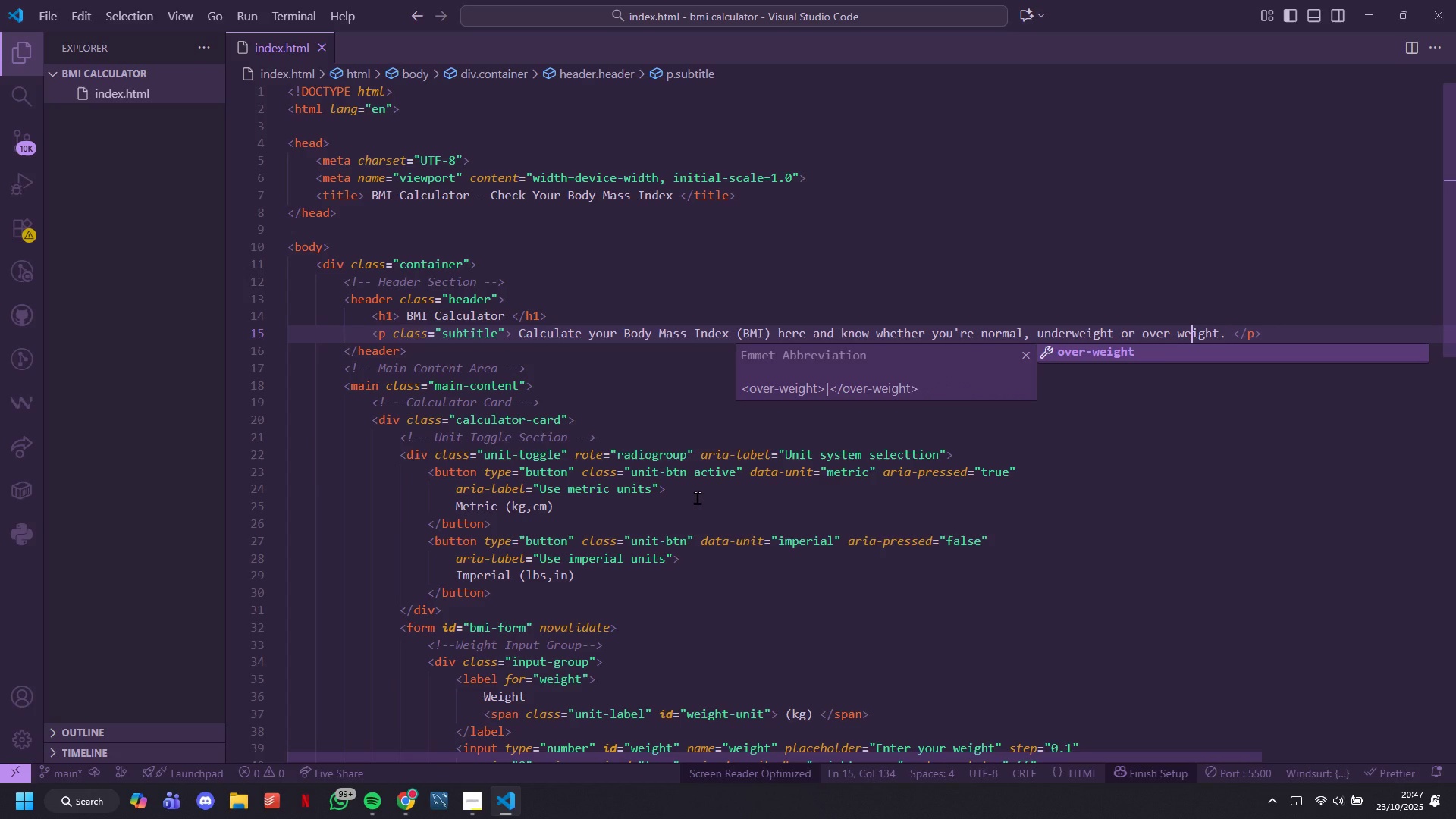 
key(ArrowRight)
 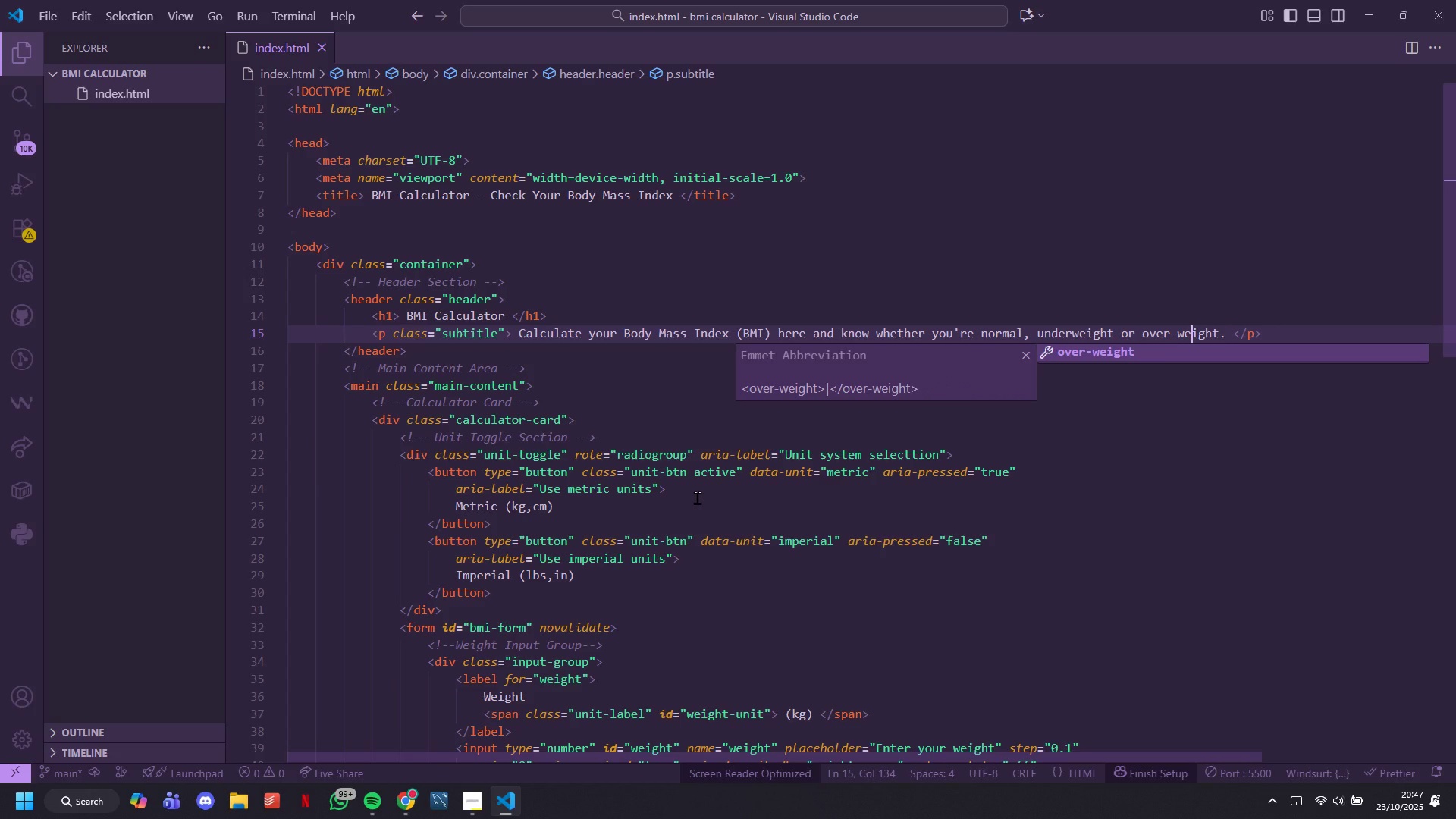 
key(ArrowRight)
 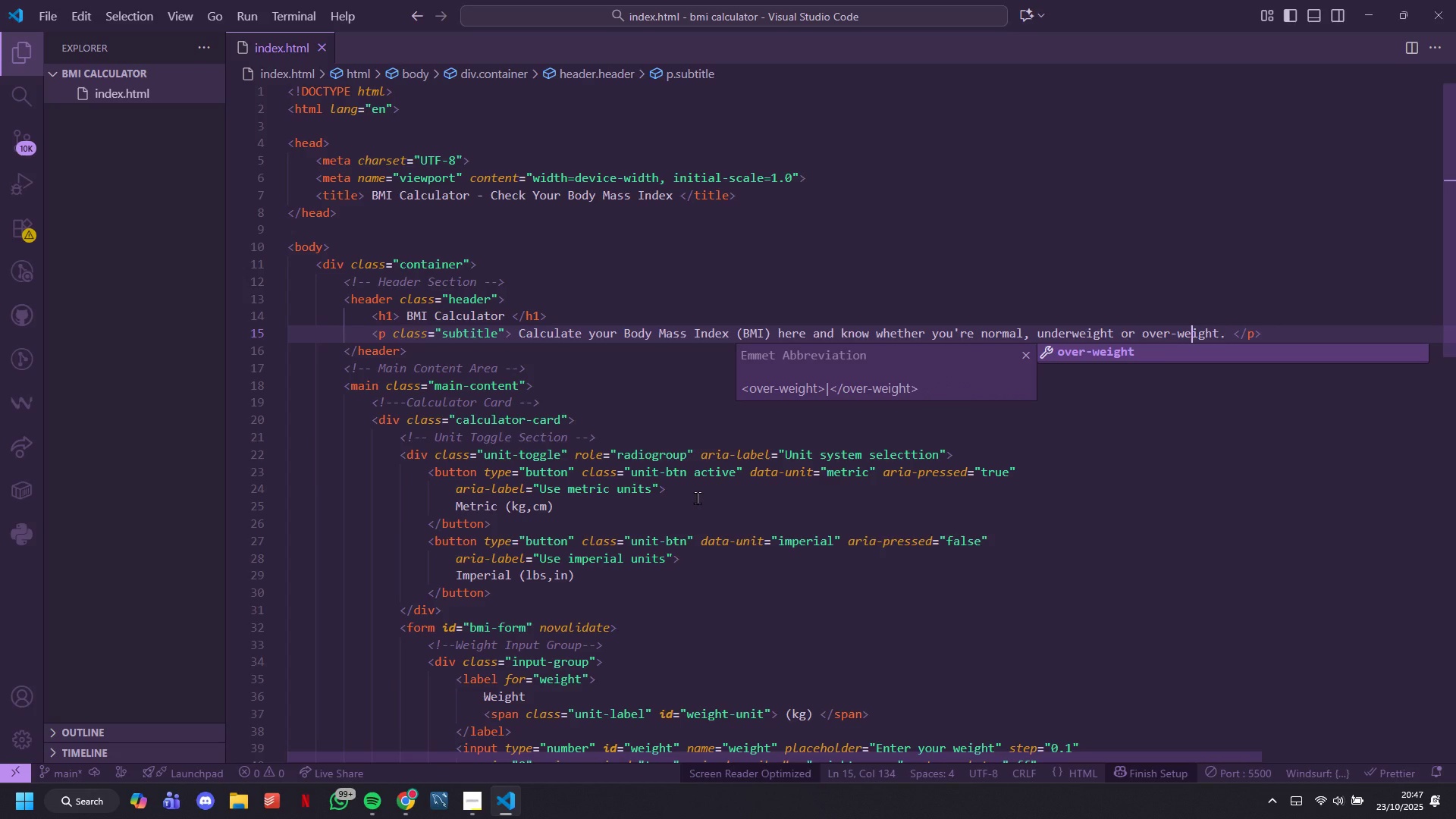 
key(ArrowRight)
 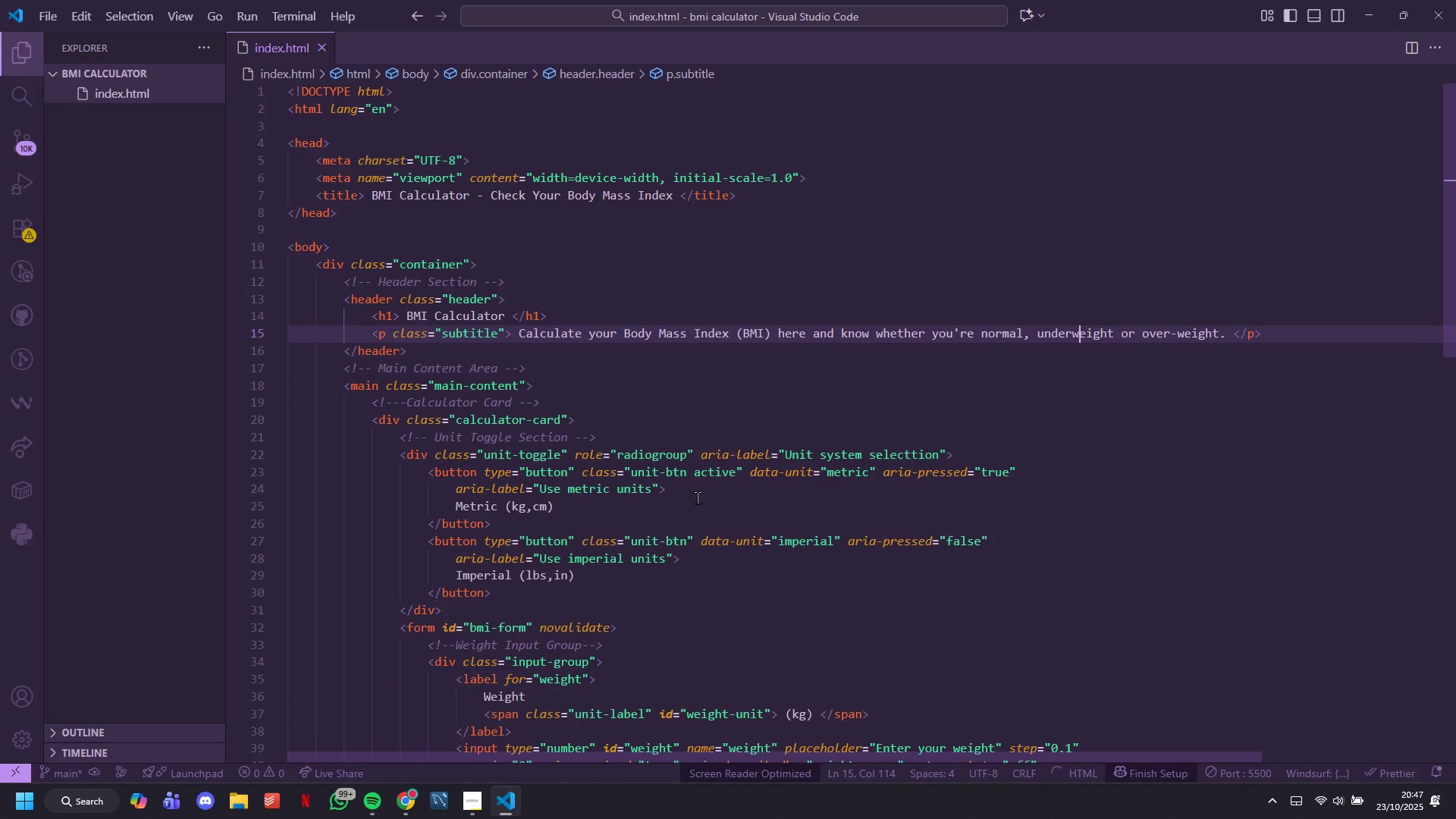 
key(ArrowLeft)
 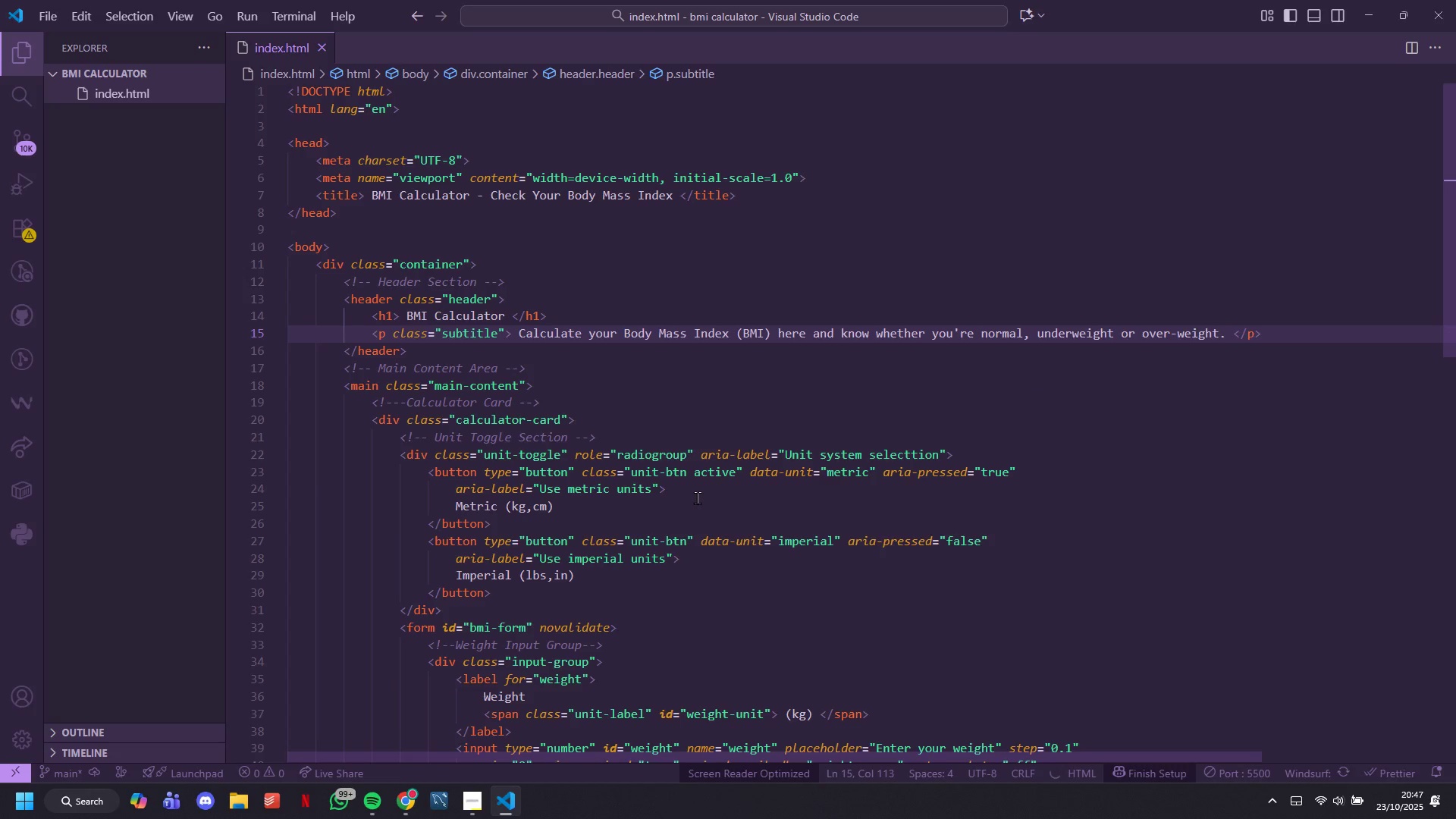 
key(Minus)
 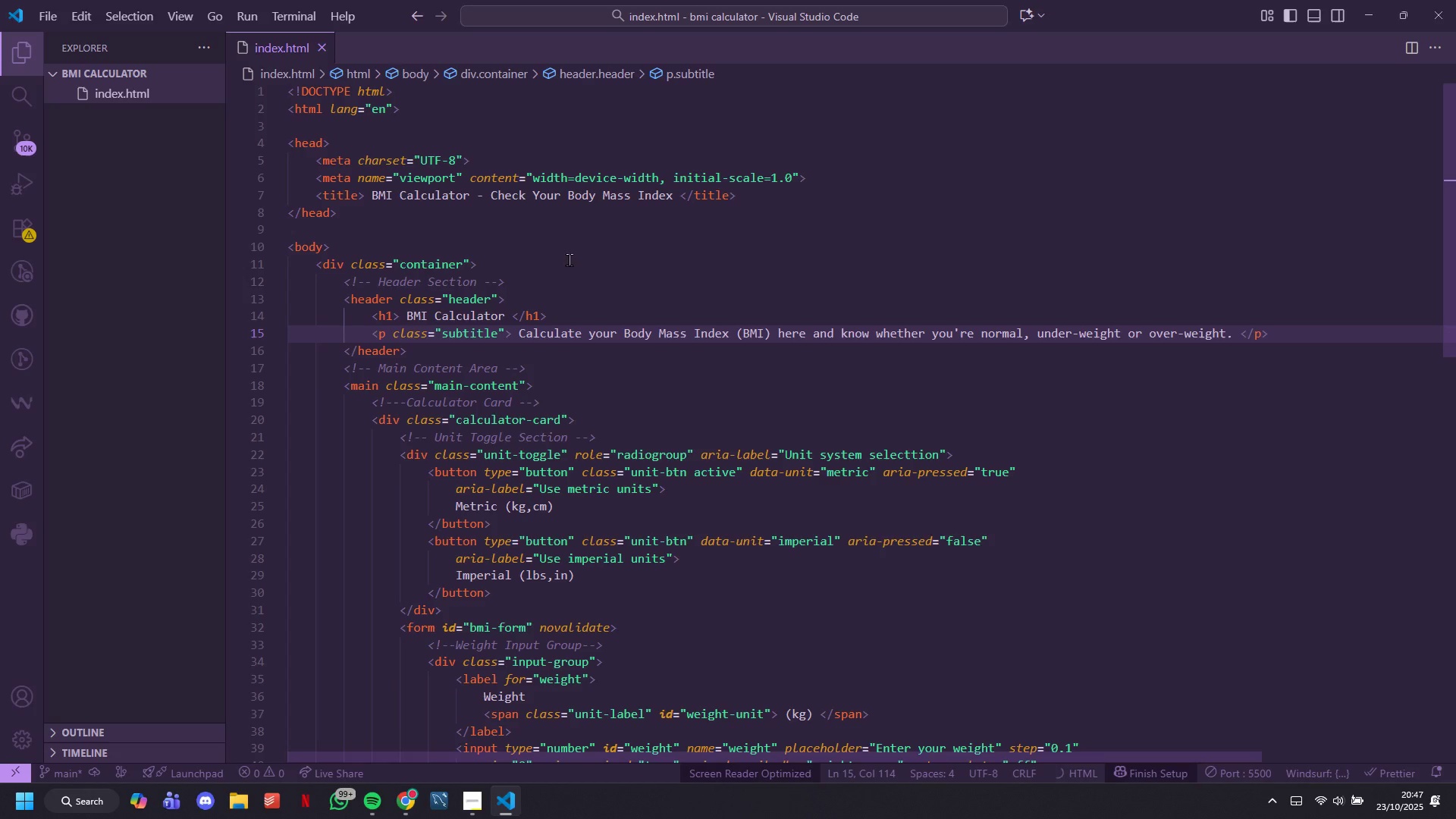 
scroll: coordinate [579, 272], scroll_direction: down, amount: 39.0
 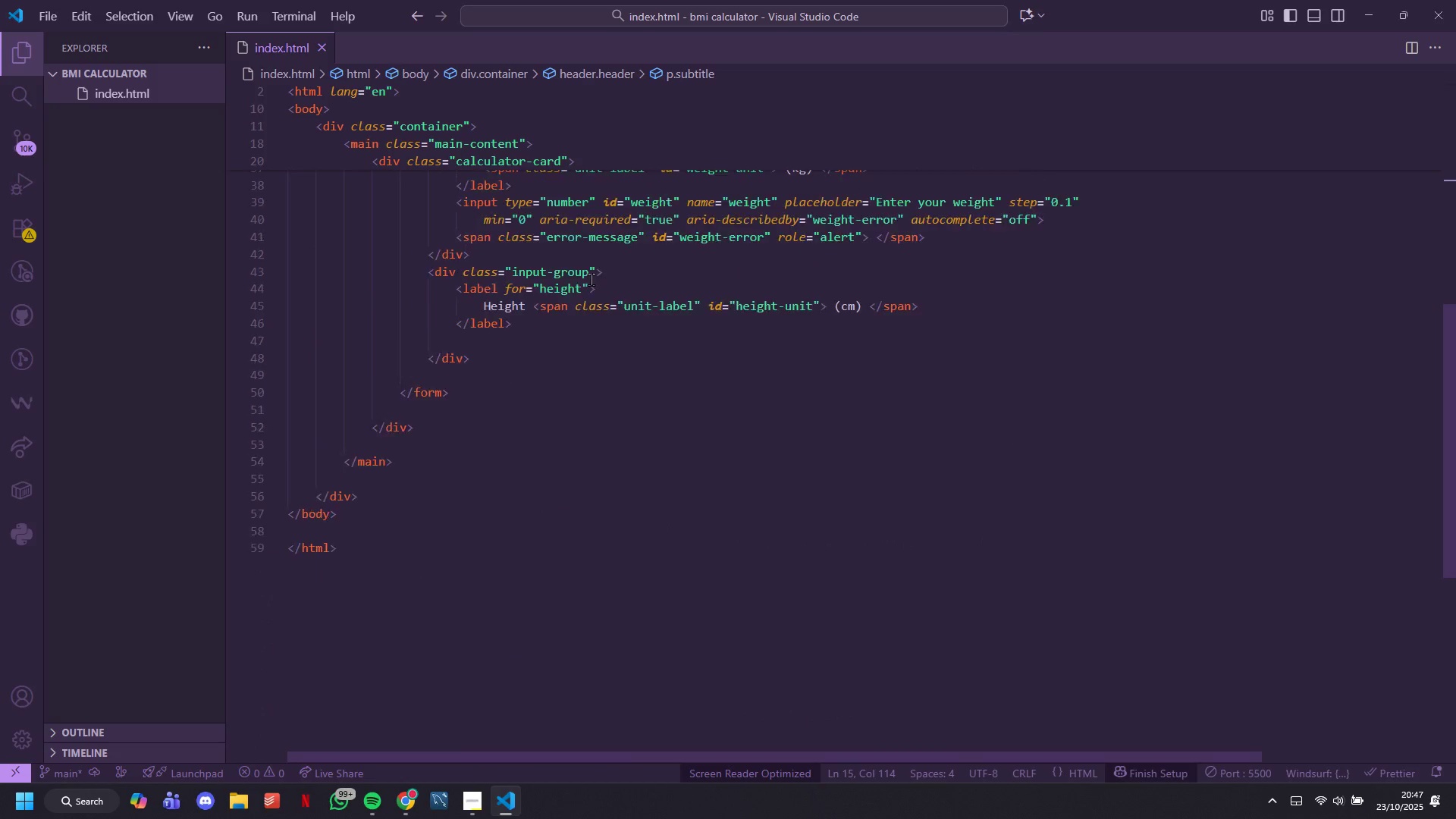 
scroll: coordinate [591, 279], scroll_direction: up, amount: 2.0
 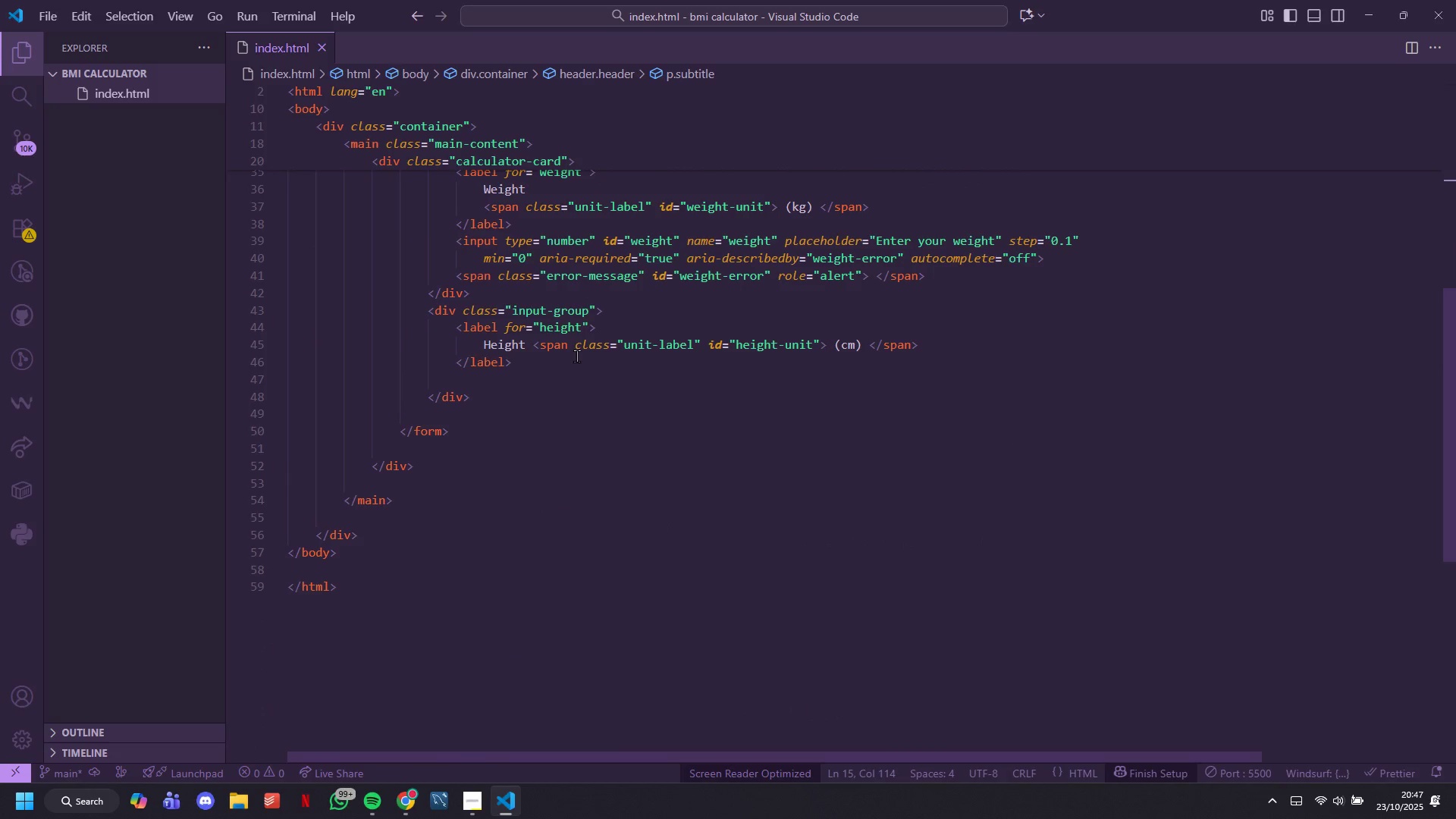 
left_click([576, 356])
 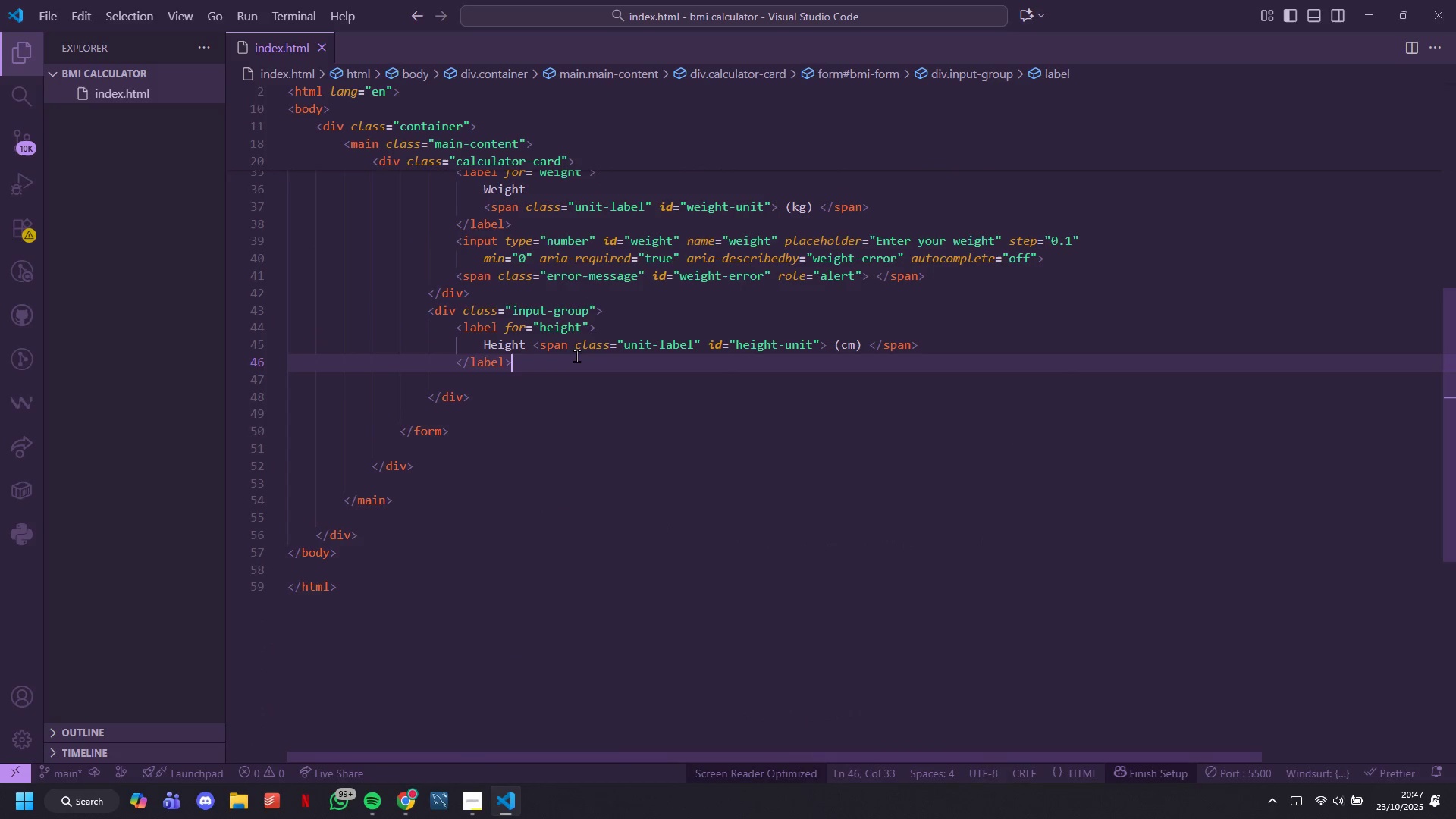 
key(Enter)
 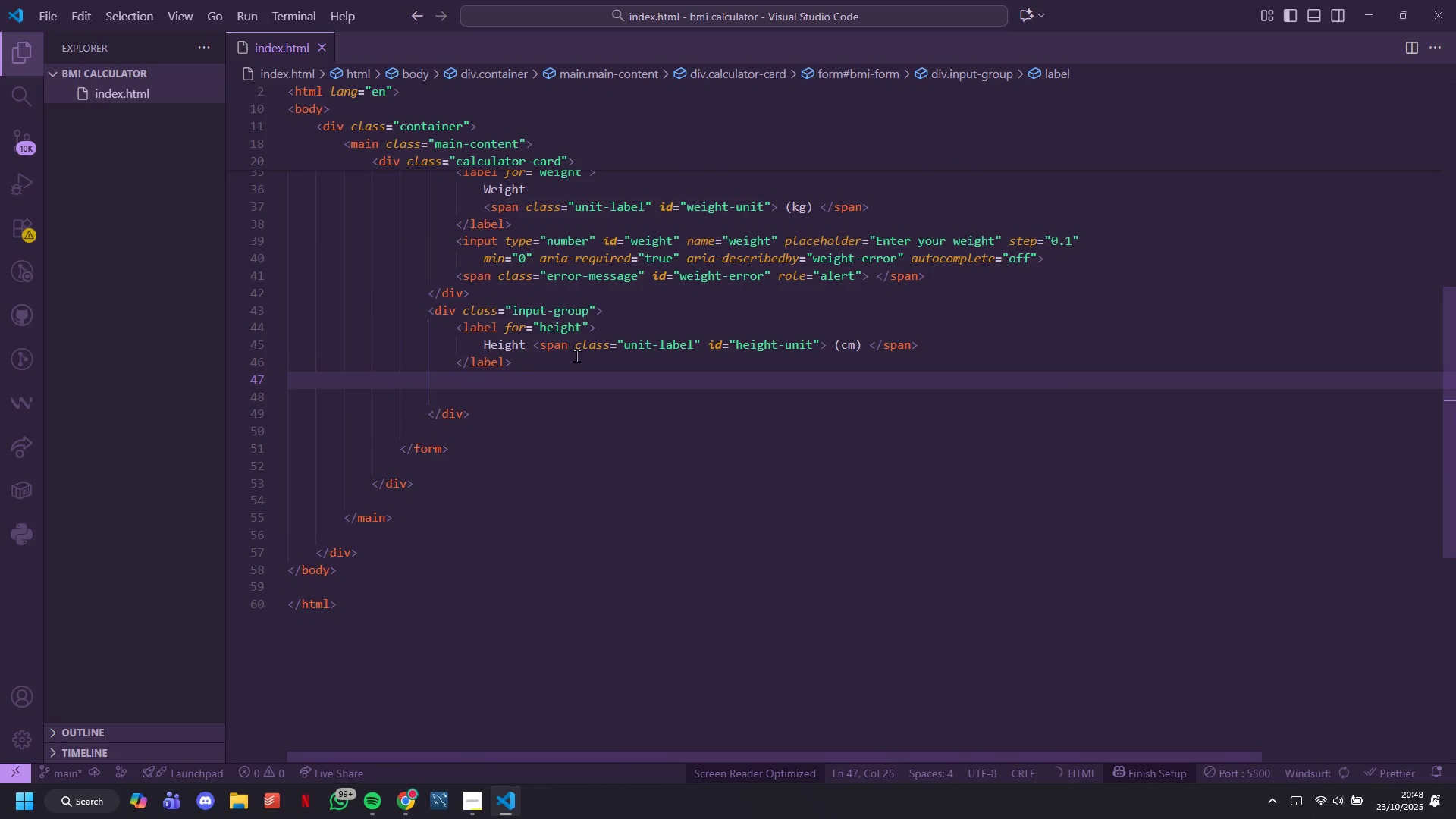 
type(INPUT)
 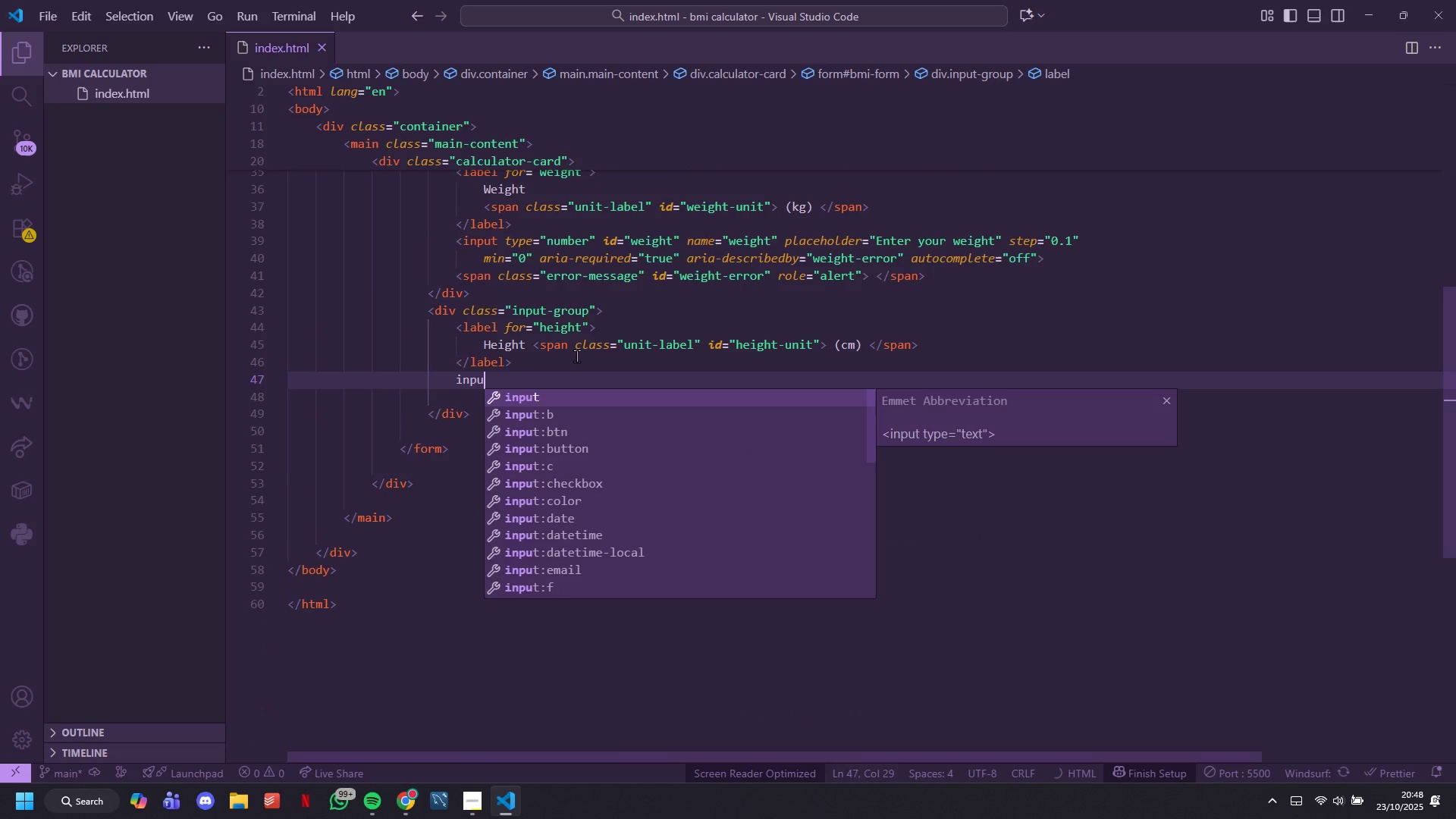 
hold_key(key=Tab, duration=0.63)
 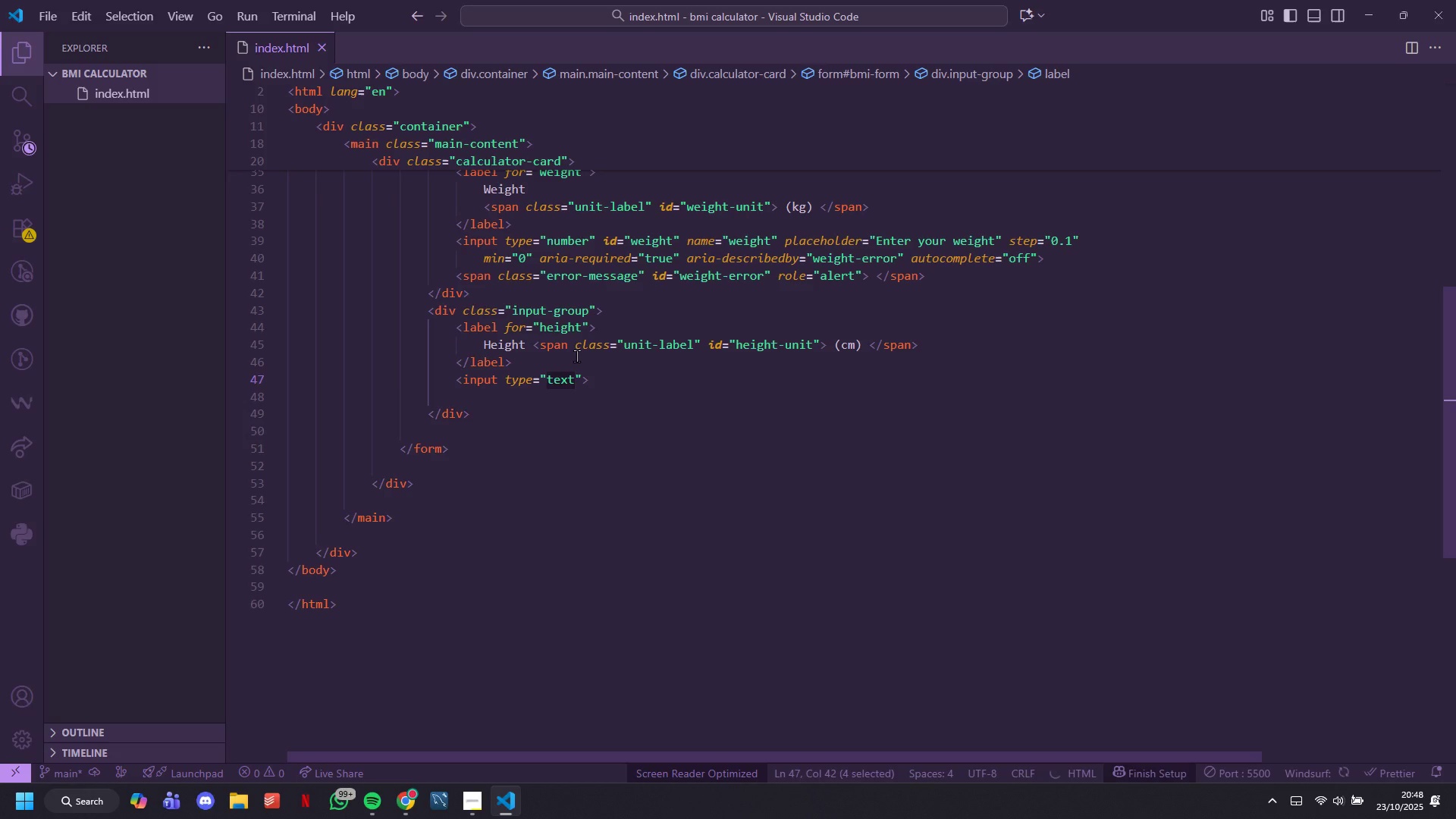 
key(Backspace)
key(Backspace)
type("Number)
 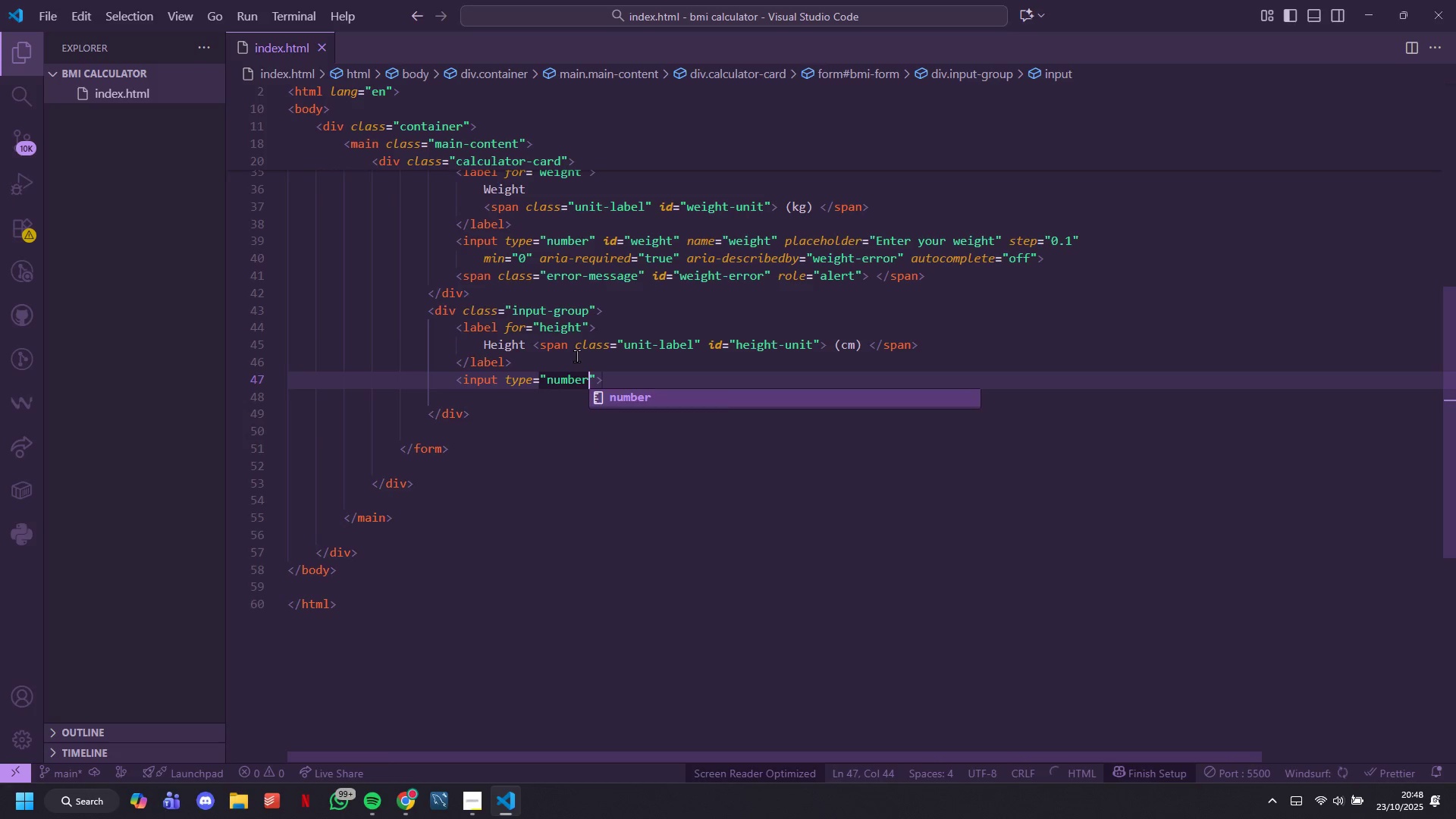 
key(ArrowRight)
 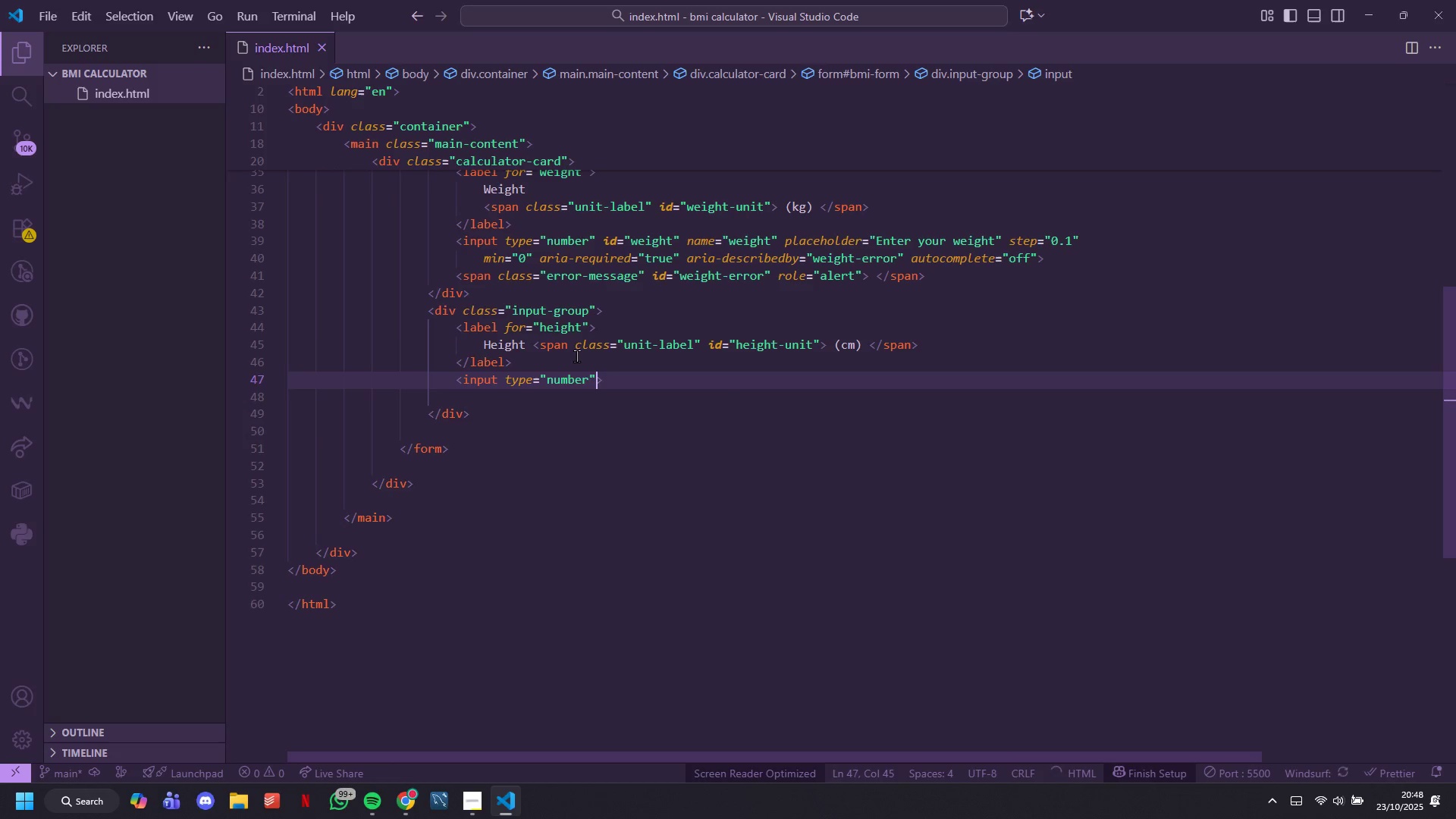 
key(Space)
 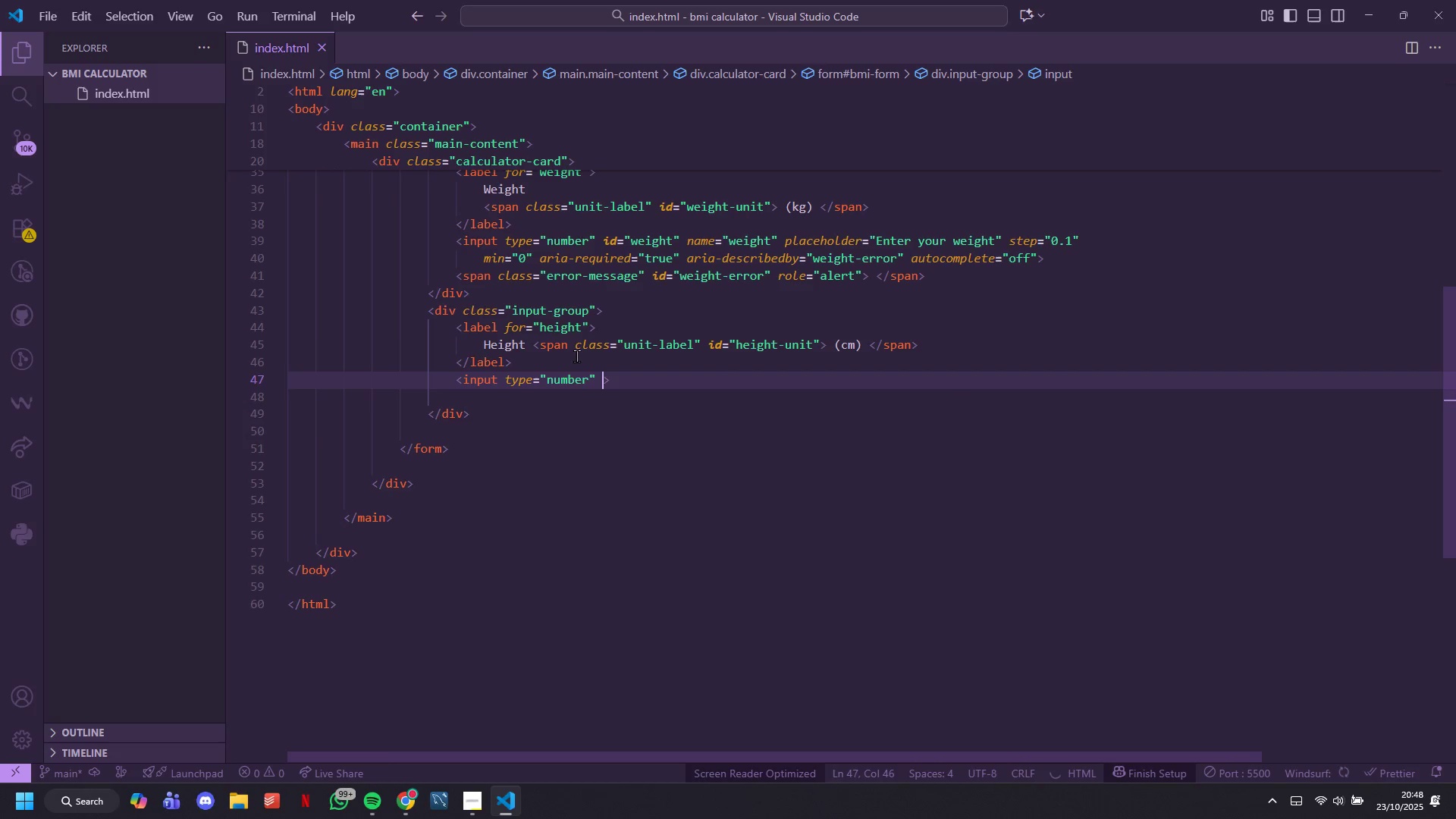 
key(Shift+ShiftLeft)
 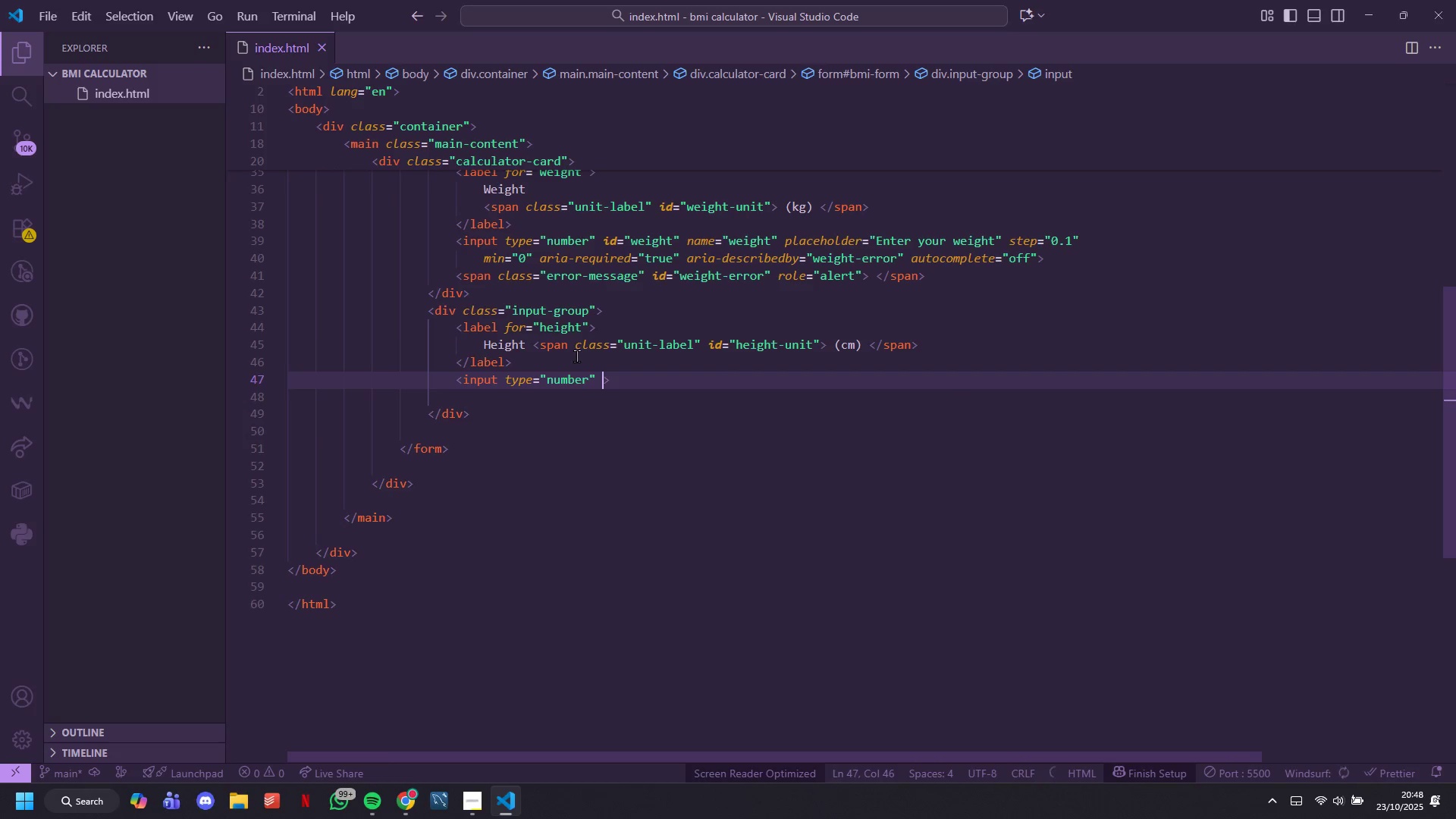 
key(Shift+Quote)
 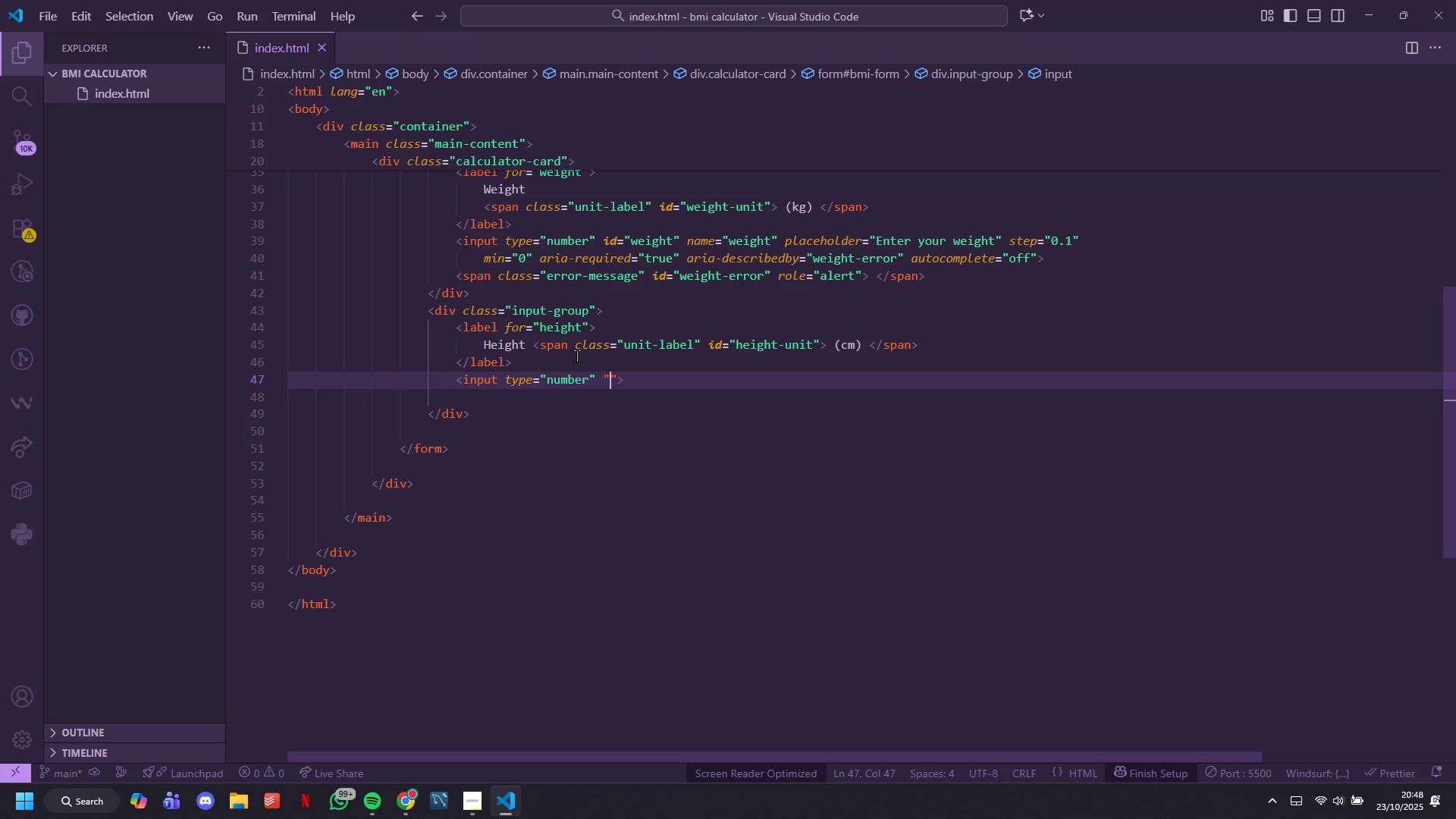 
key(ArrowRight)
 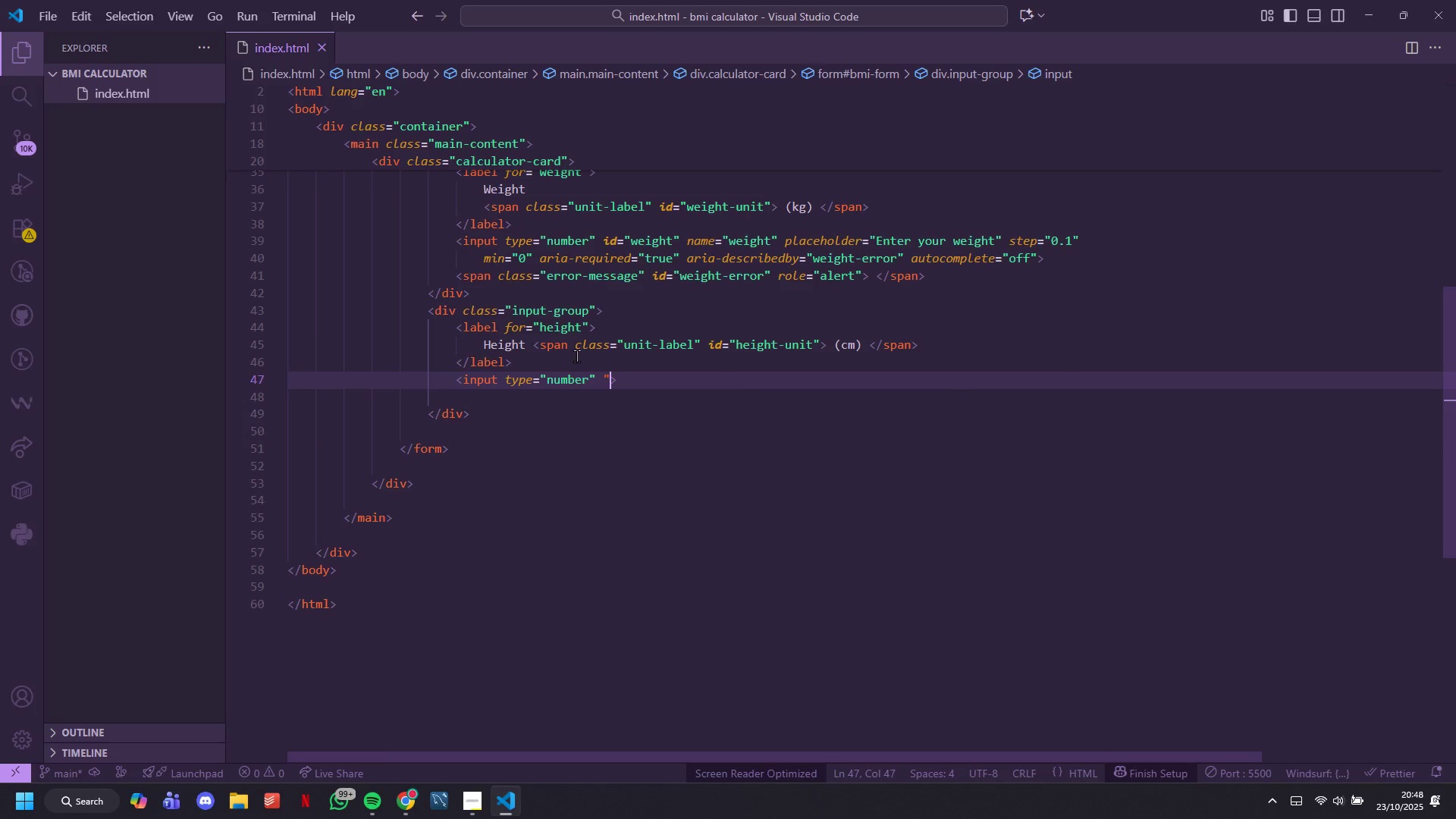 
key(Backspace)
key(Backspace)
type(id=heigt)
 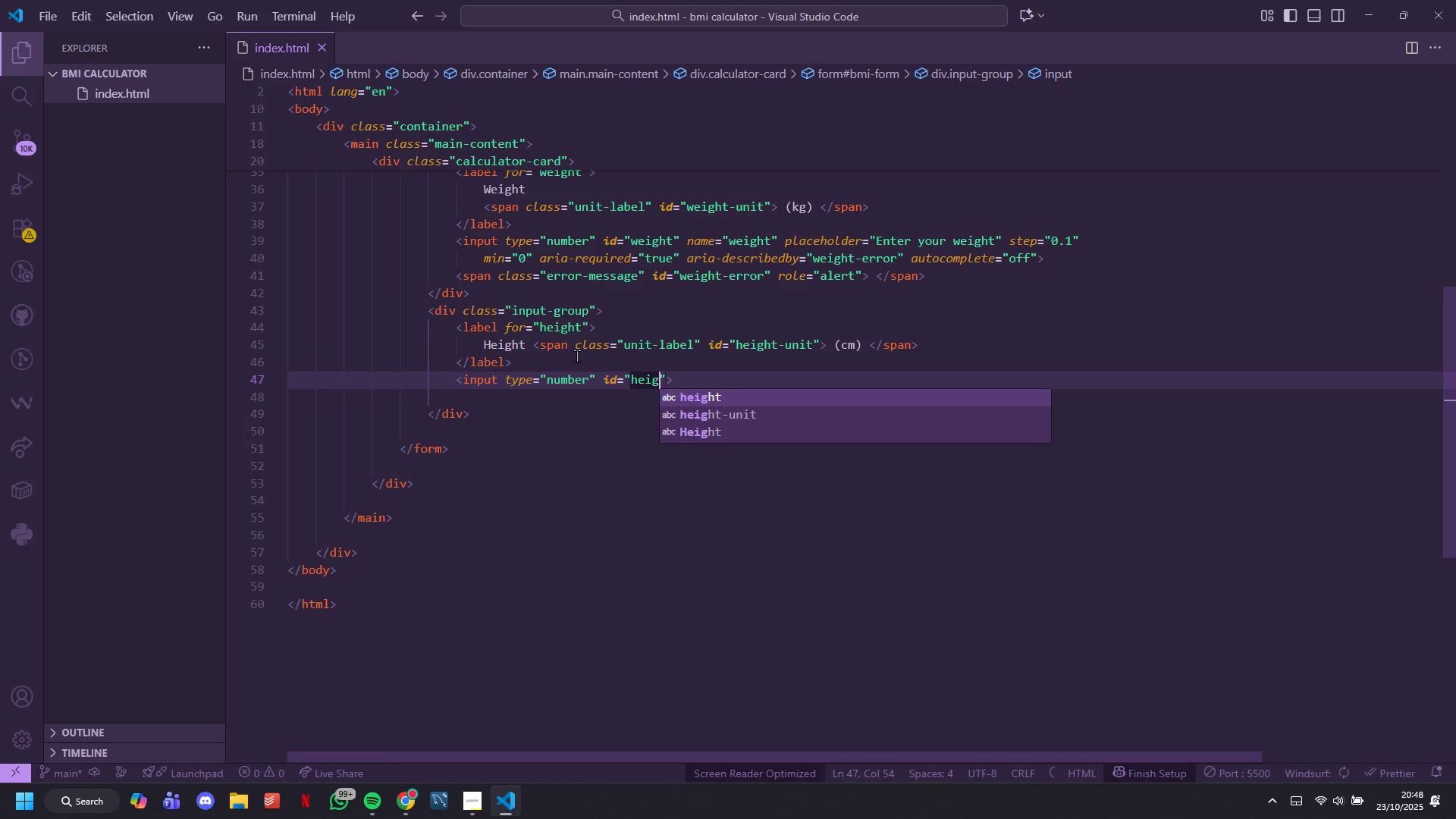 
wait(10.72)
 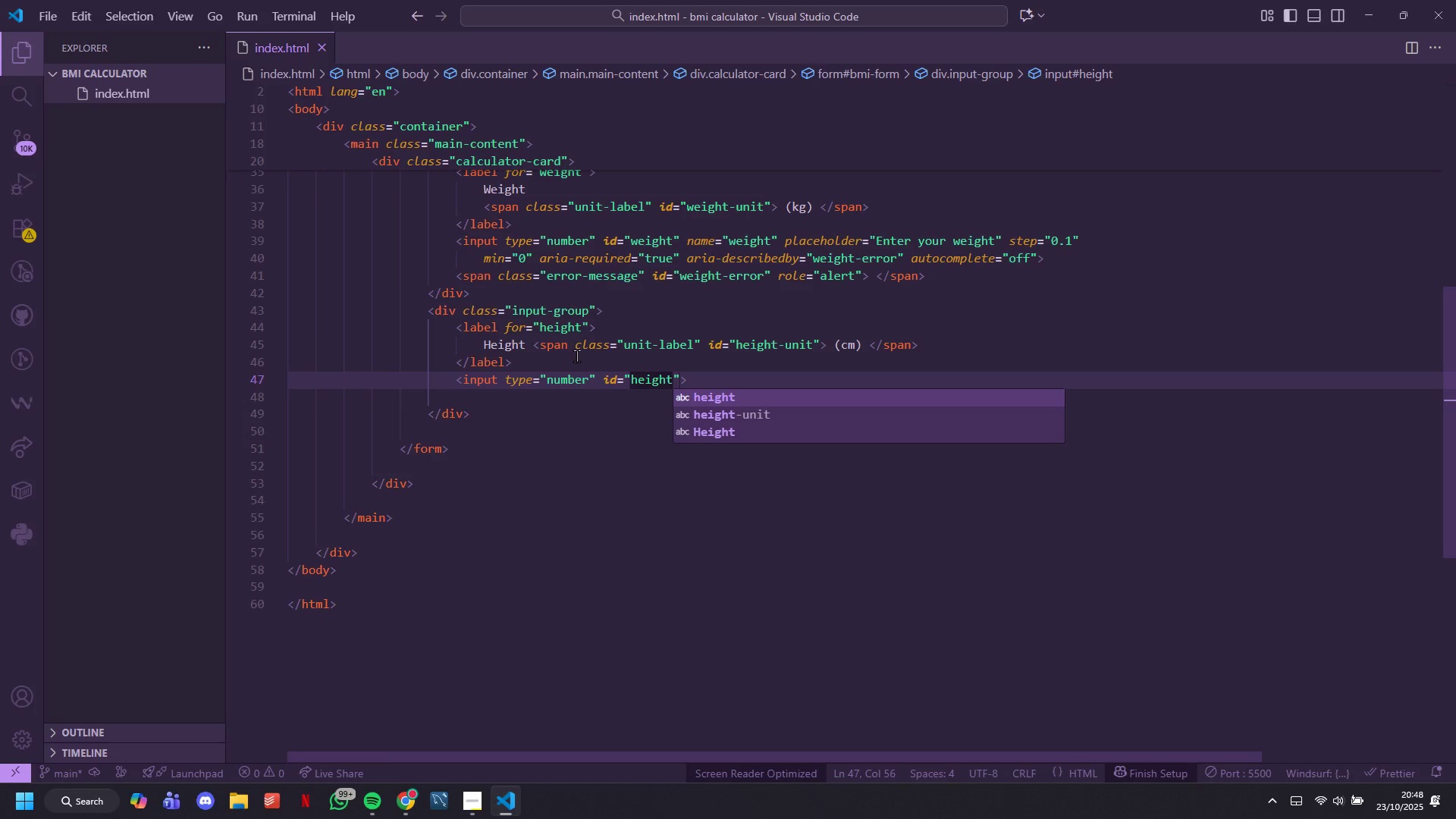 
key(ArrowRight)
 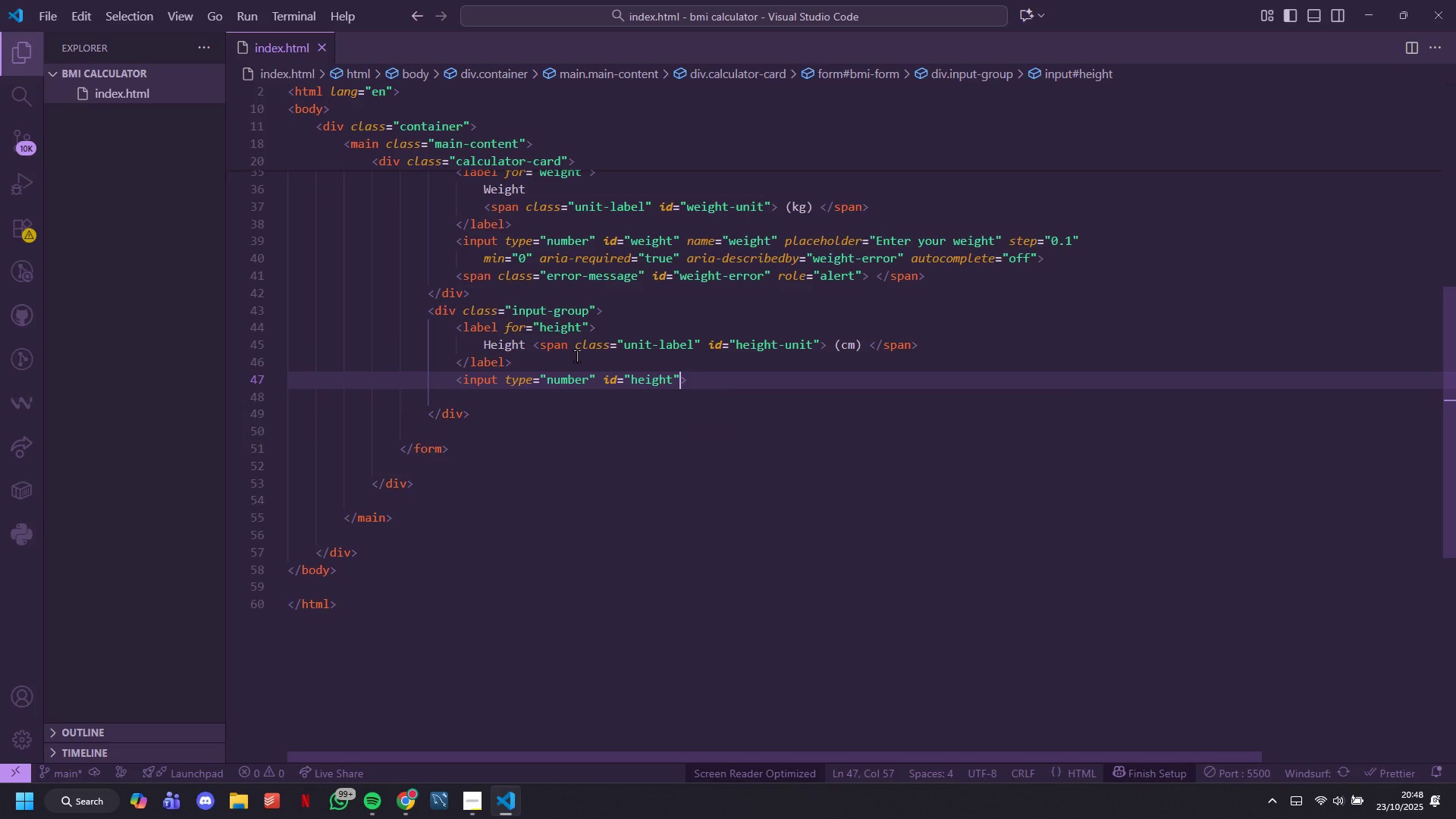 
type( name=height)
 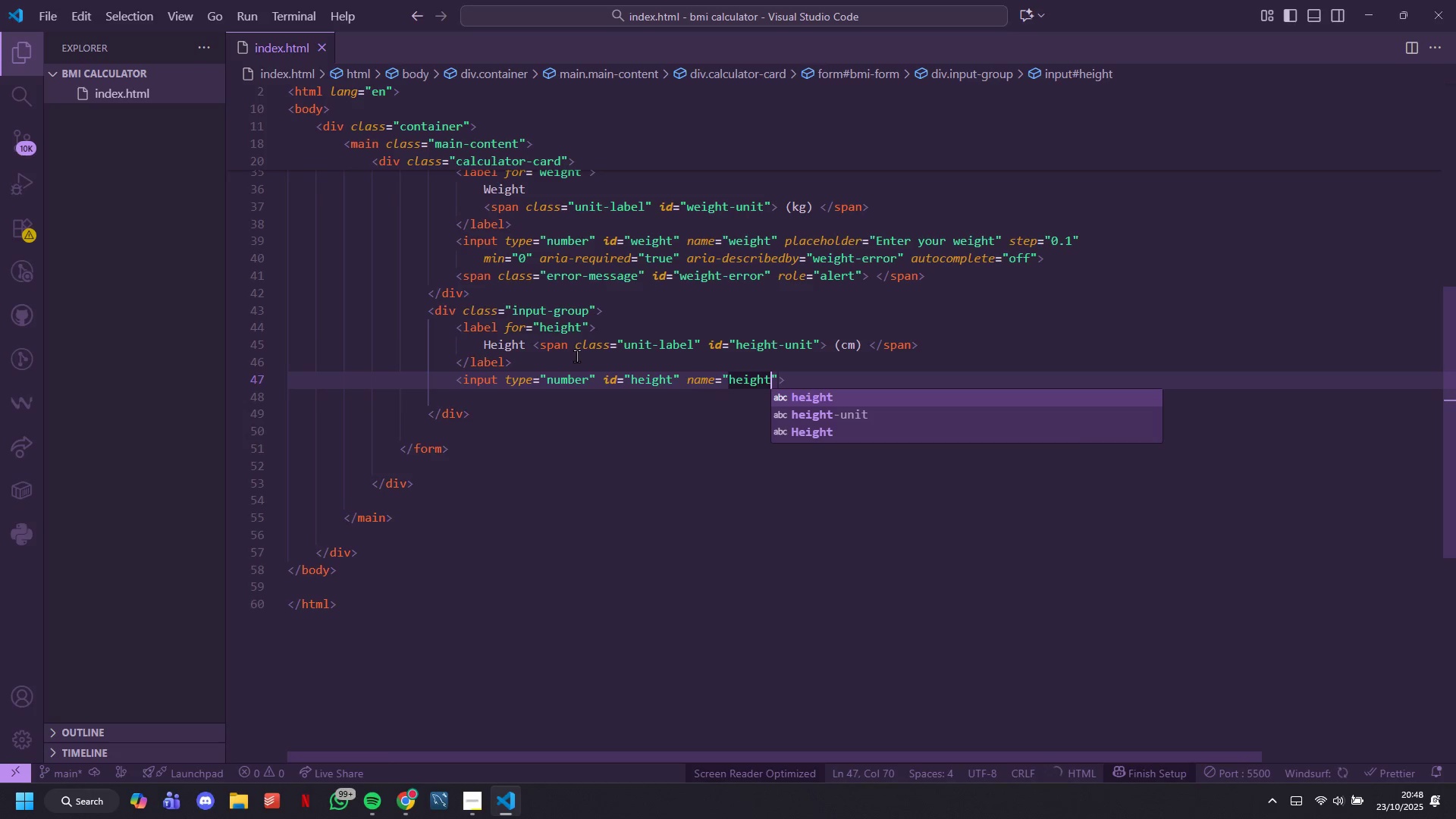 
key(ArrowRight)
 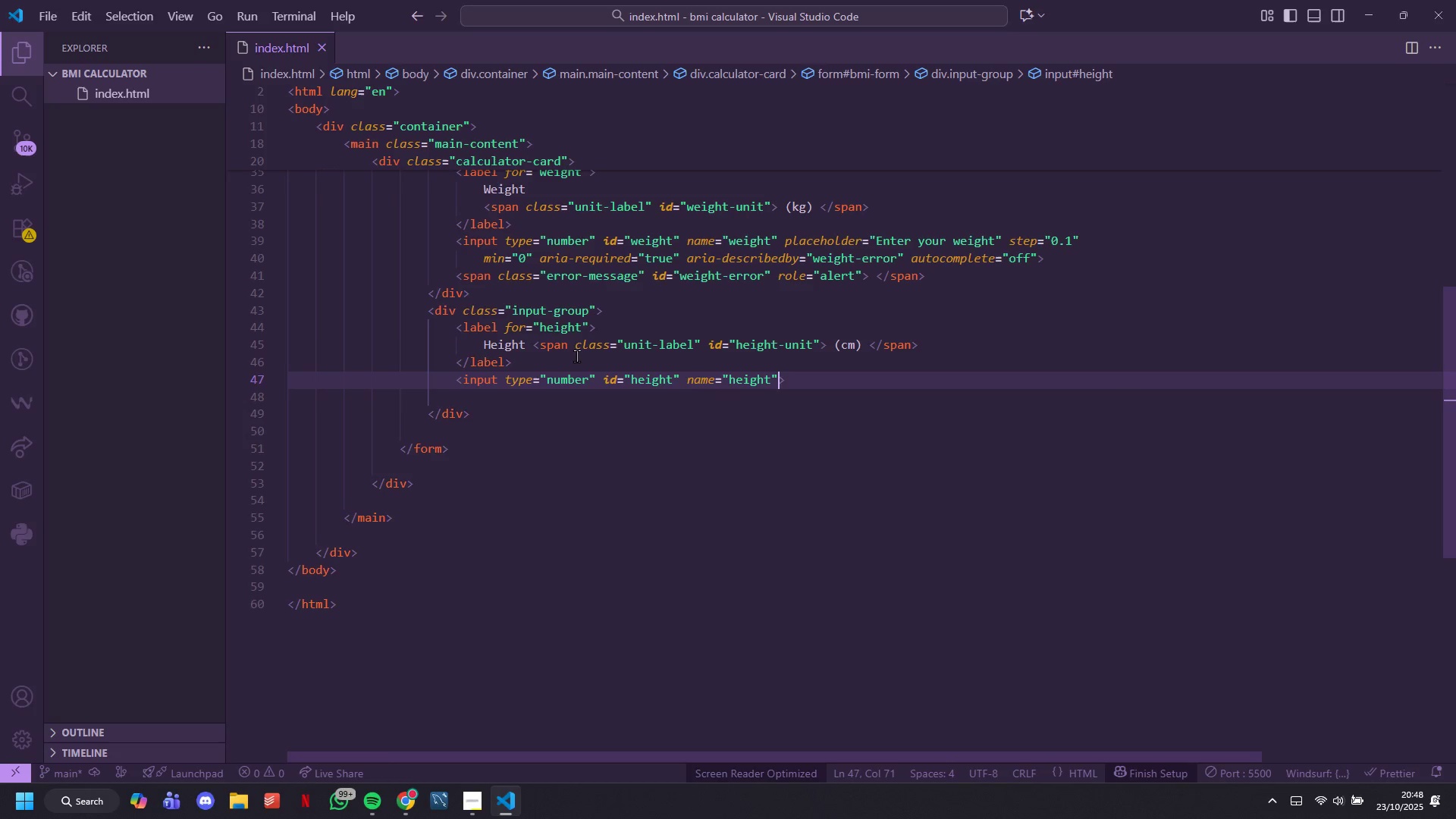 
type( c)
key(Backspace)
key(Backspace)
key(Backspace)
type(laceholder=Enter you height)
 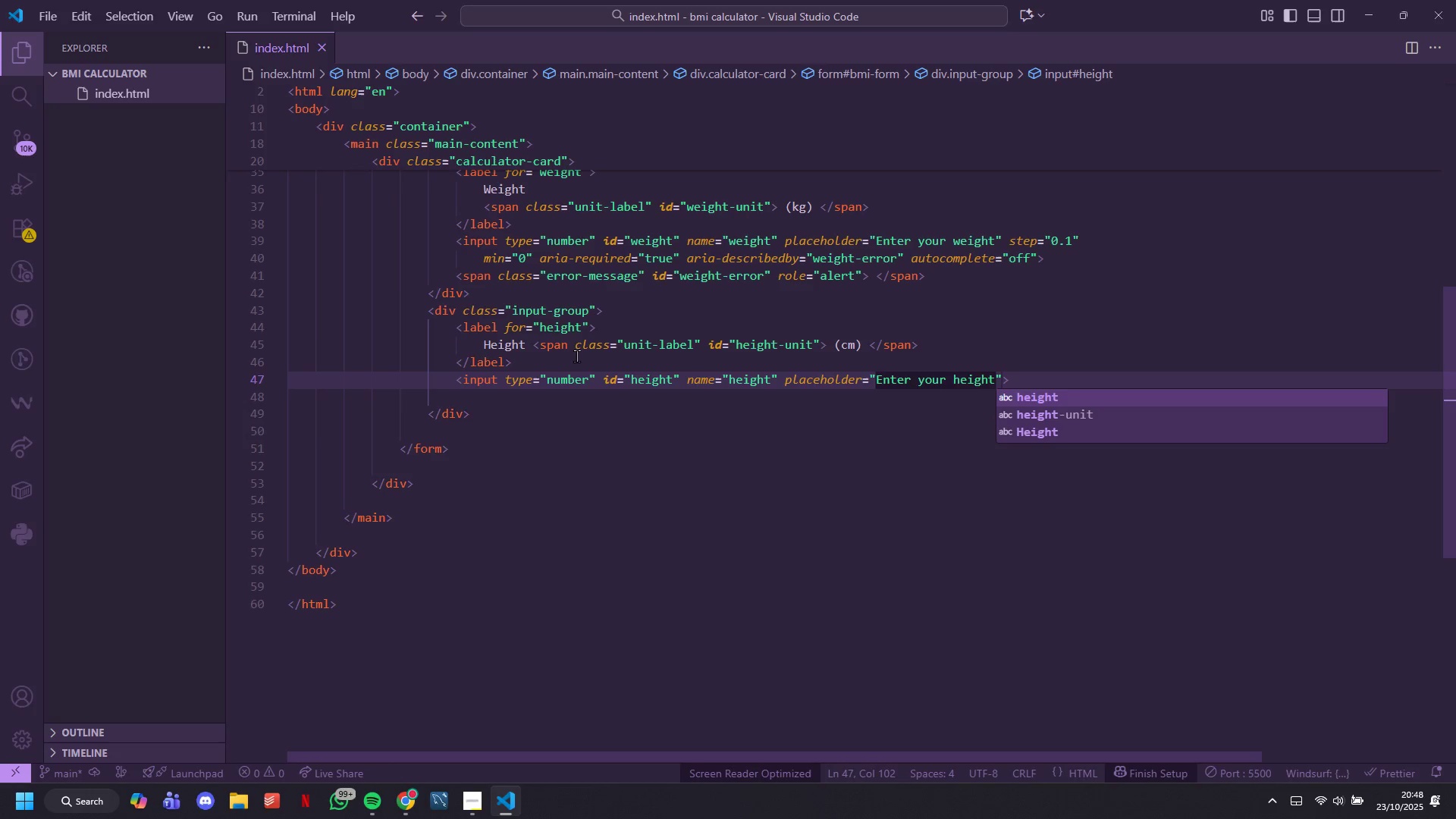 
hold_key(key=P, duration=15.76)
 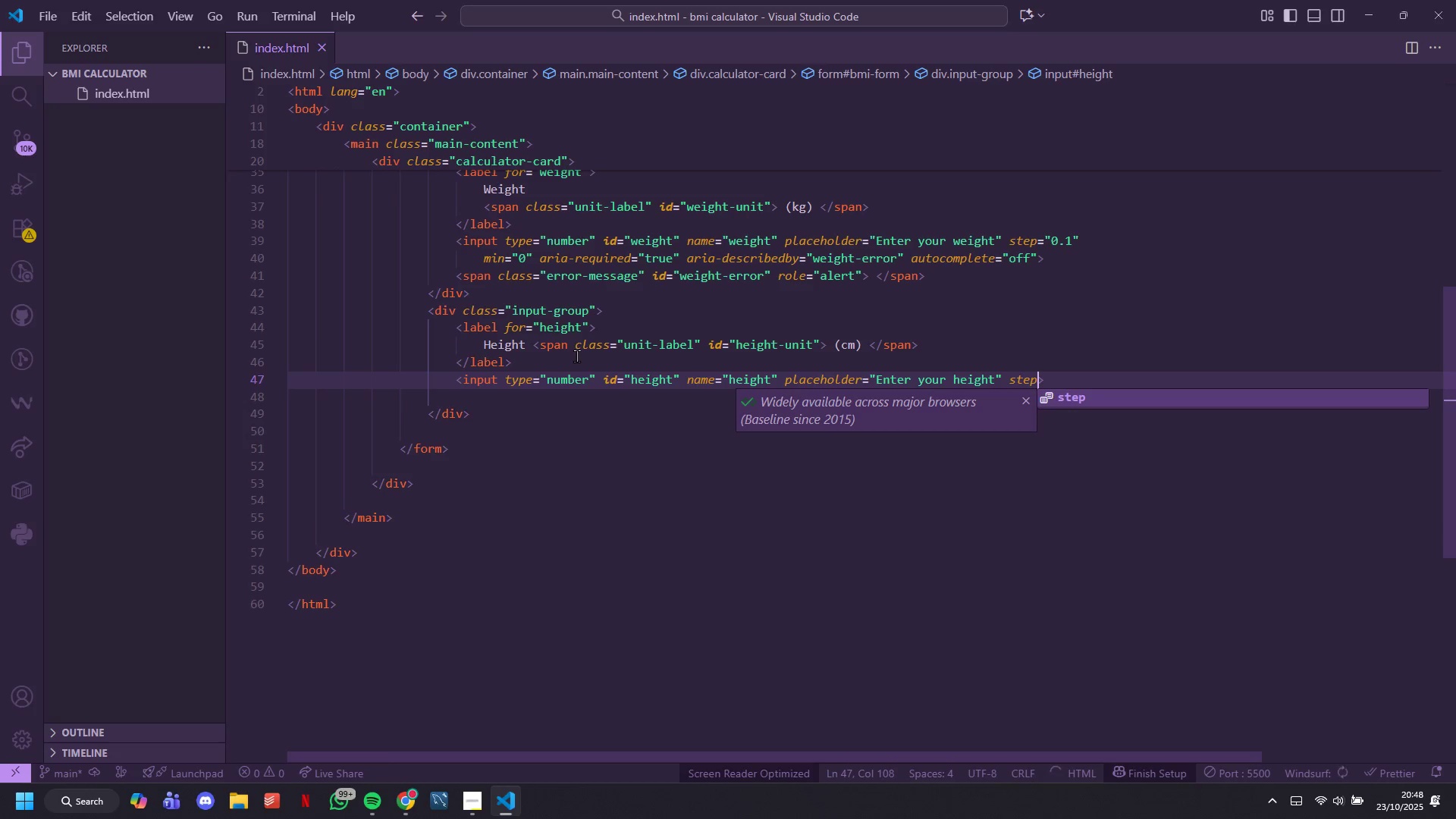 
key(ArrowRight)
 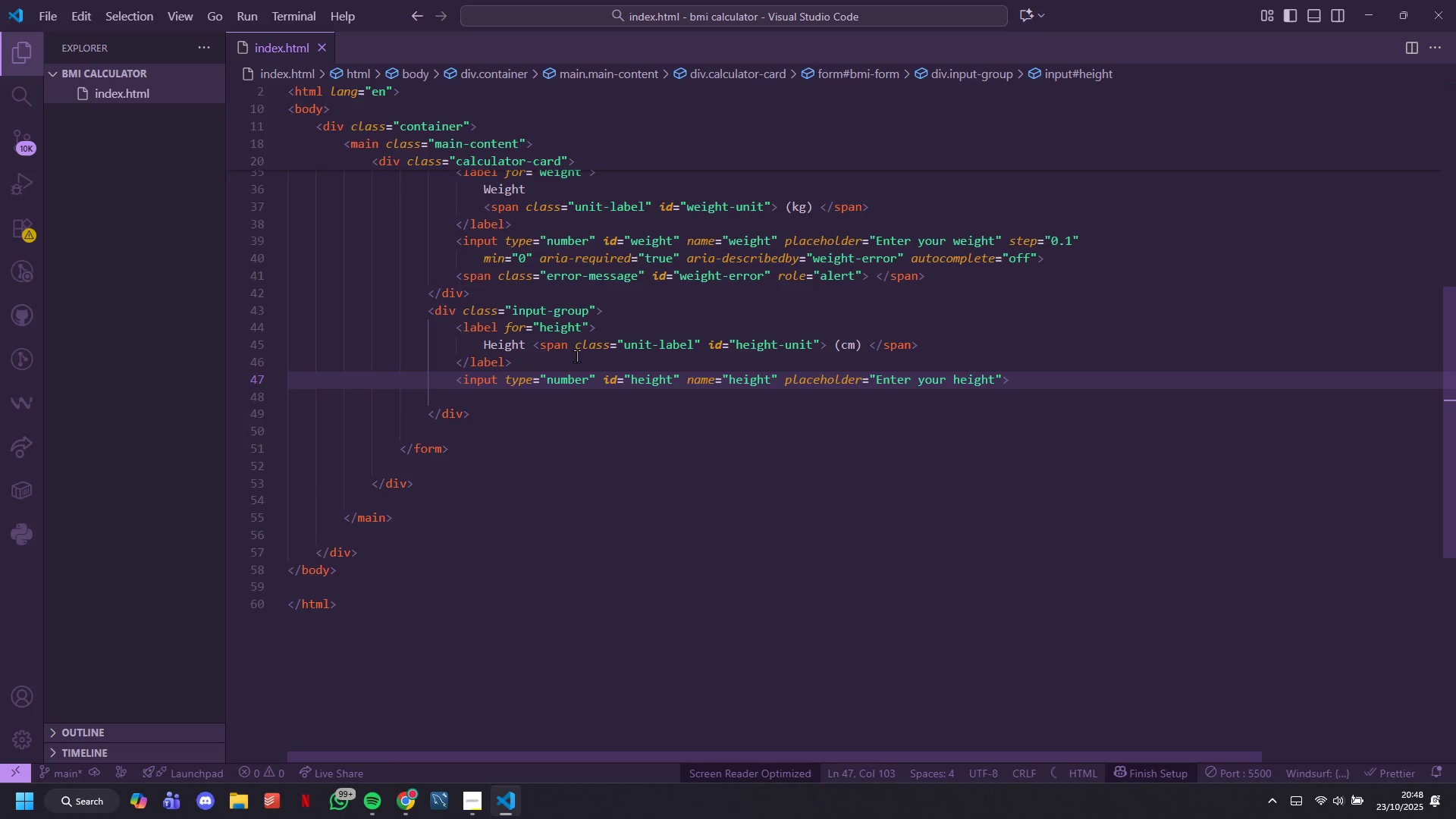 
type( ste=0.1)
 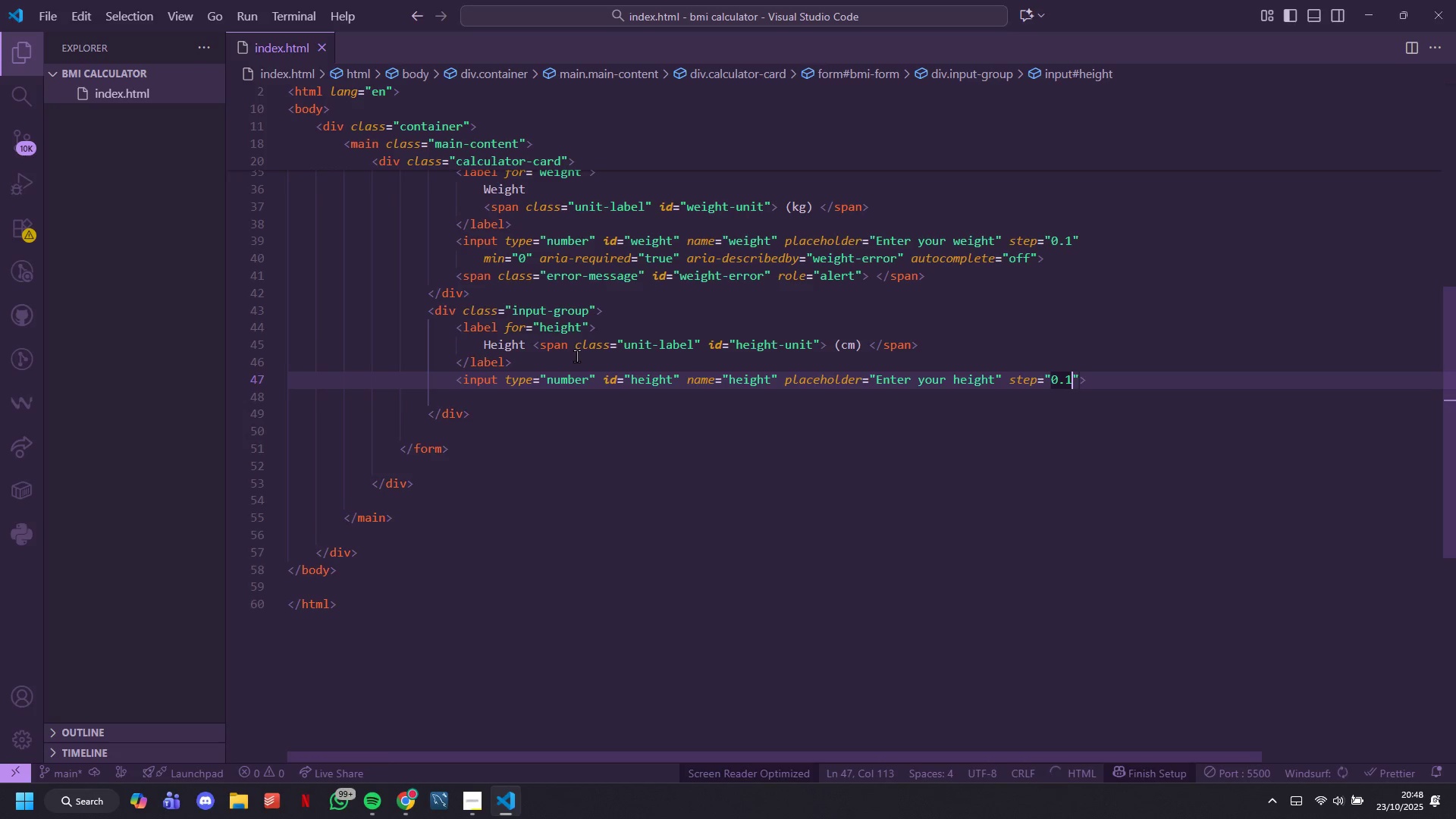 
key(ArrowRight)
 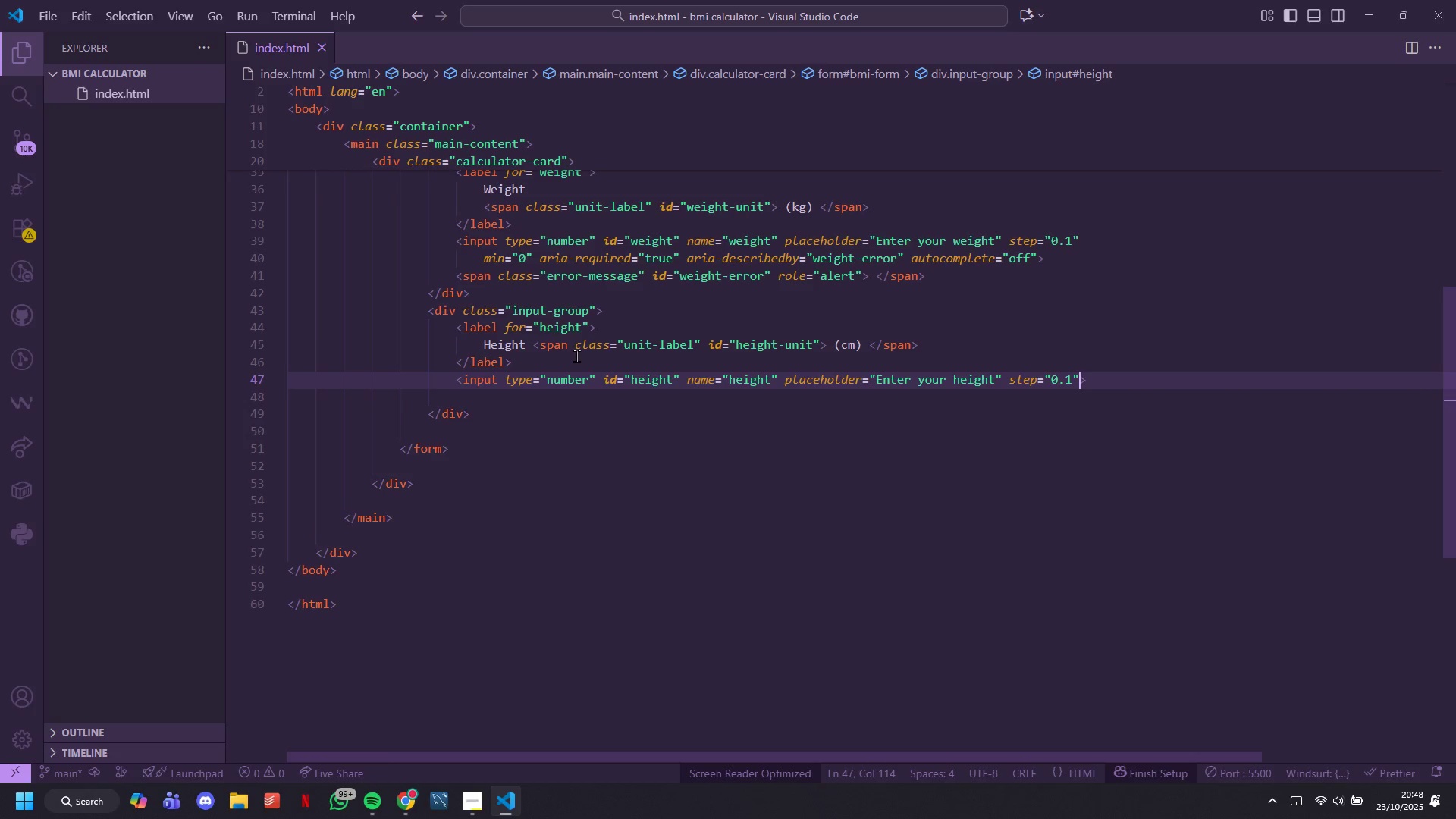 
type( min=0)
 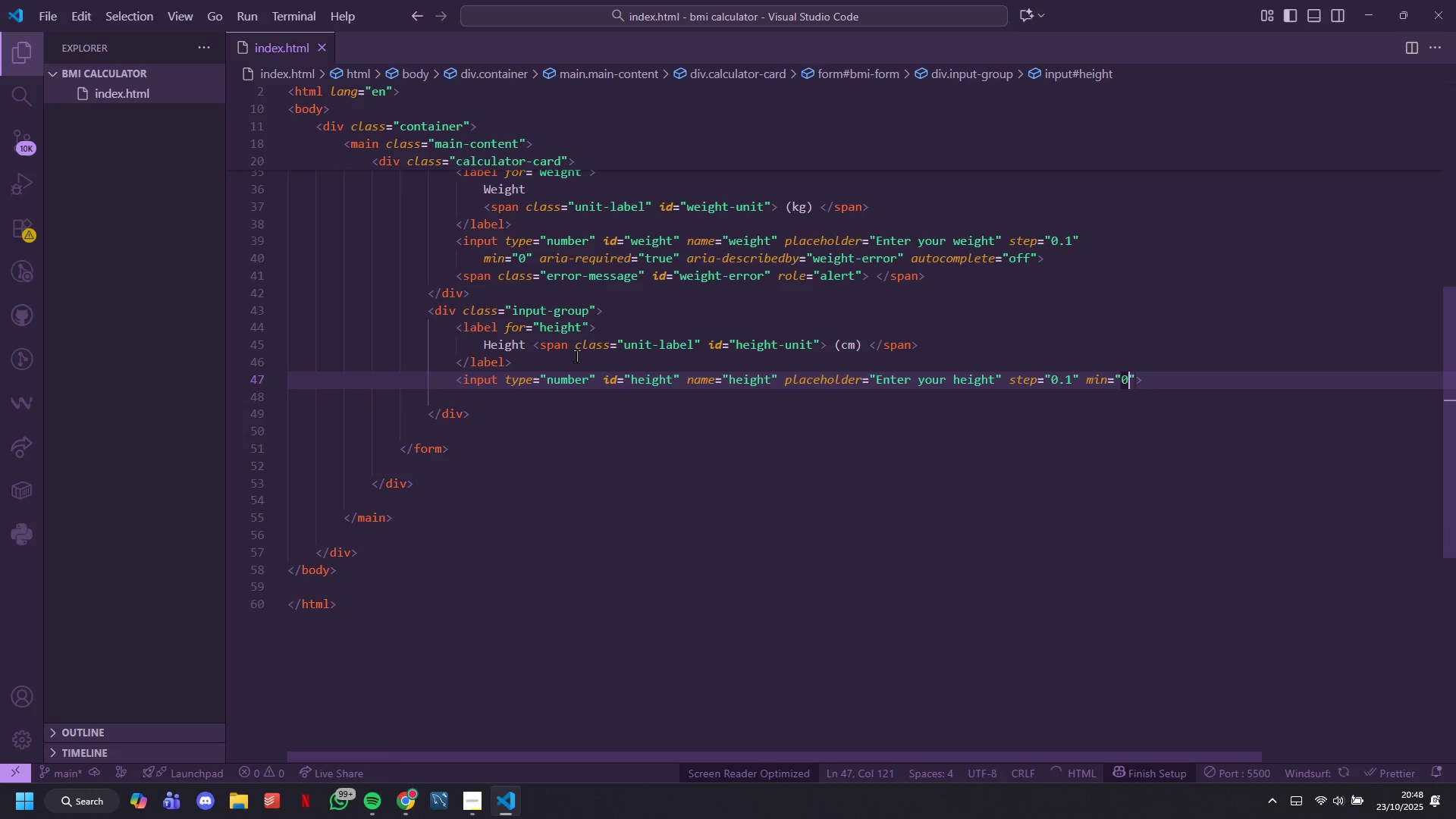 
key(ArrowRight)
 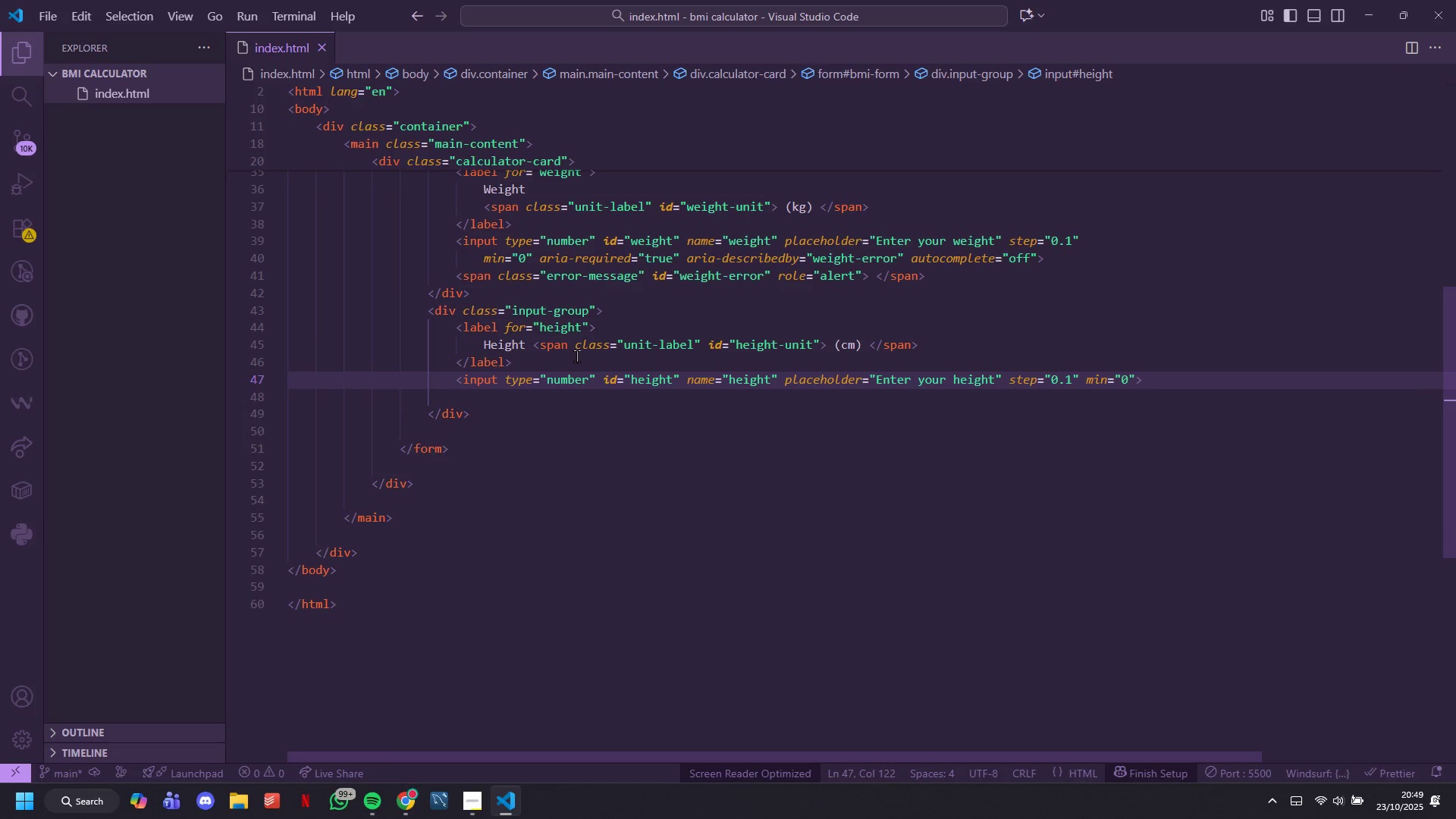 
type( aria)
 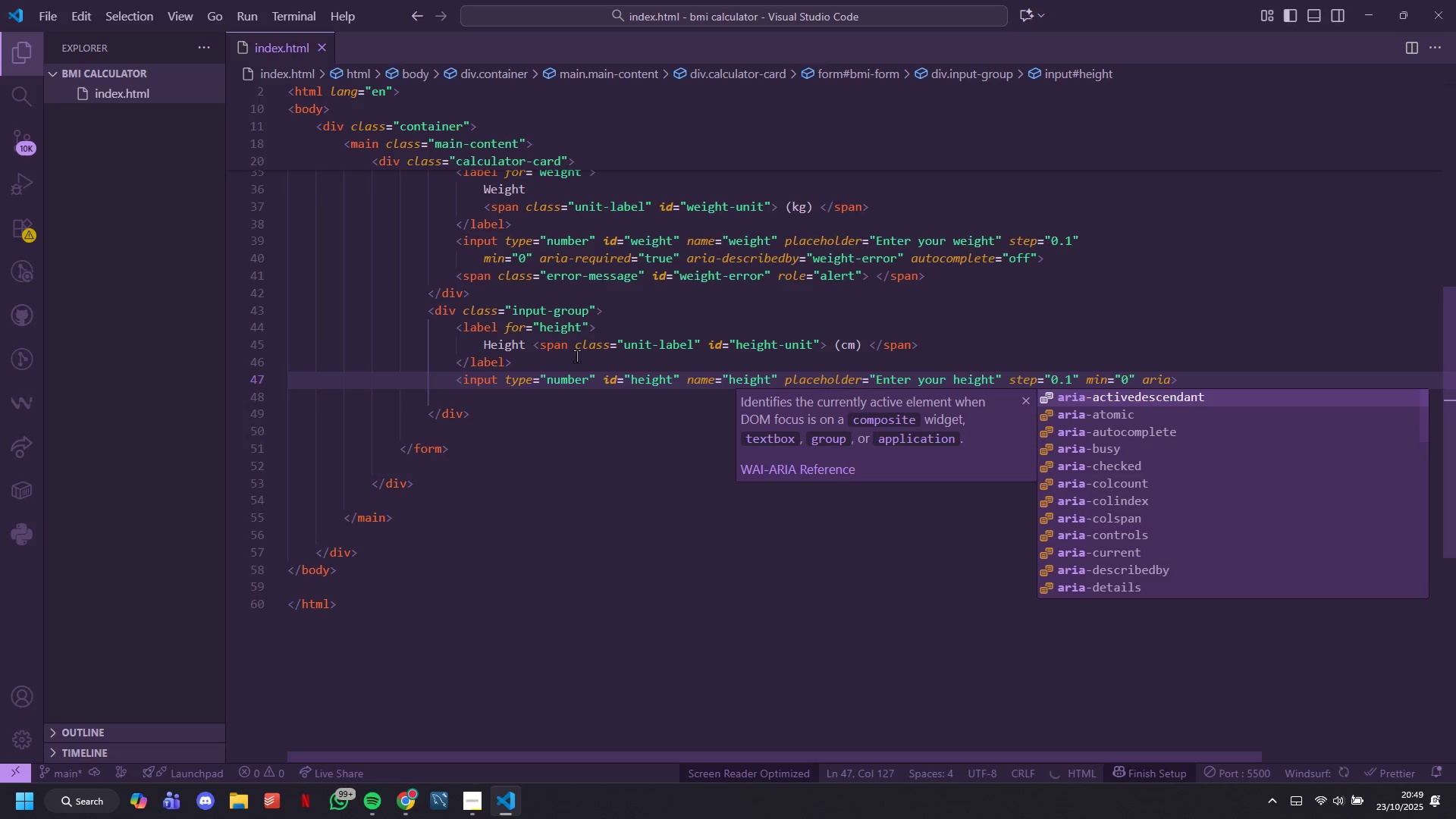 
key(ArrowDown)
 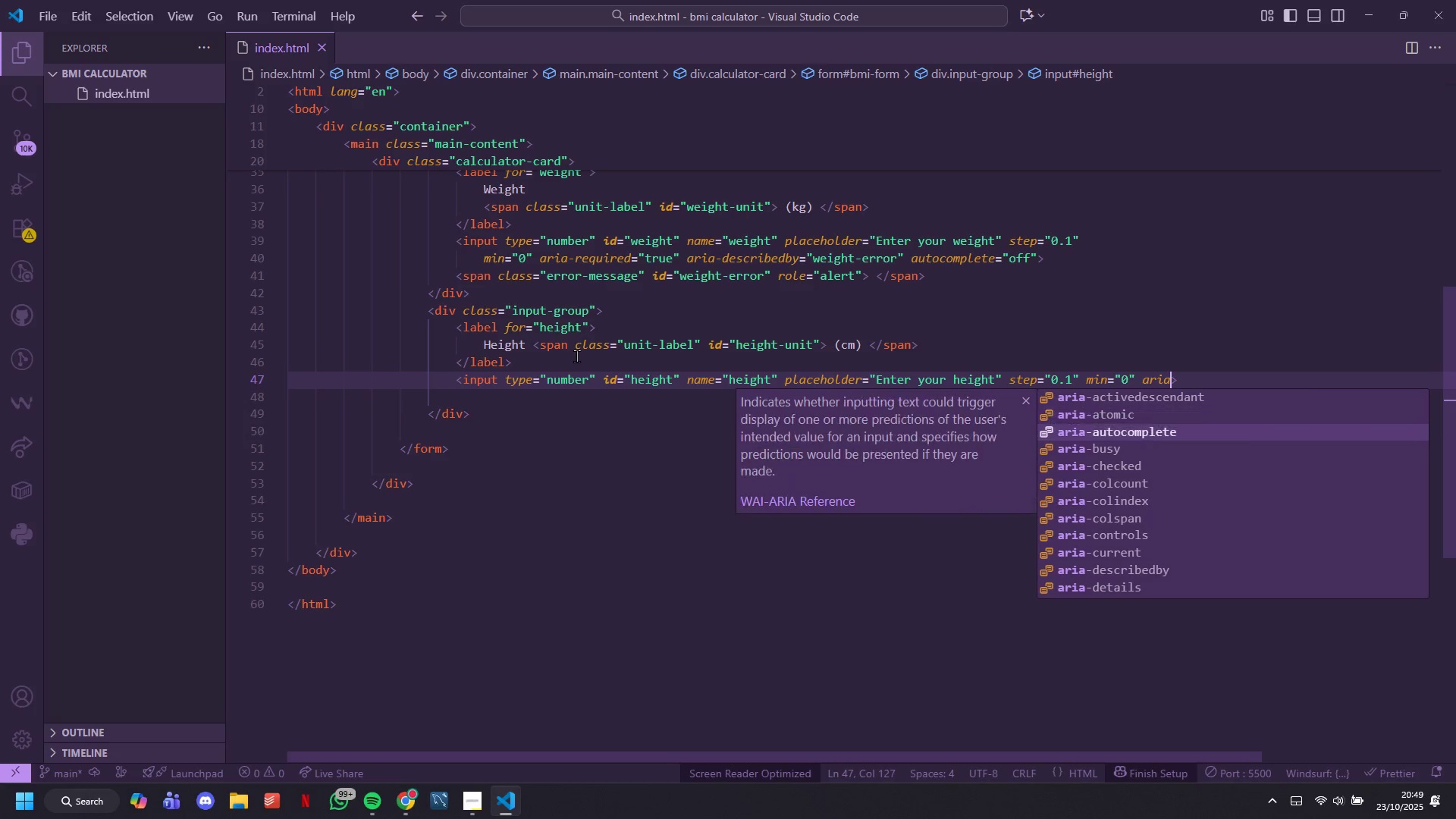 
hold_key(key=ArrowDown, duration=0.38)
 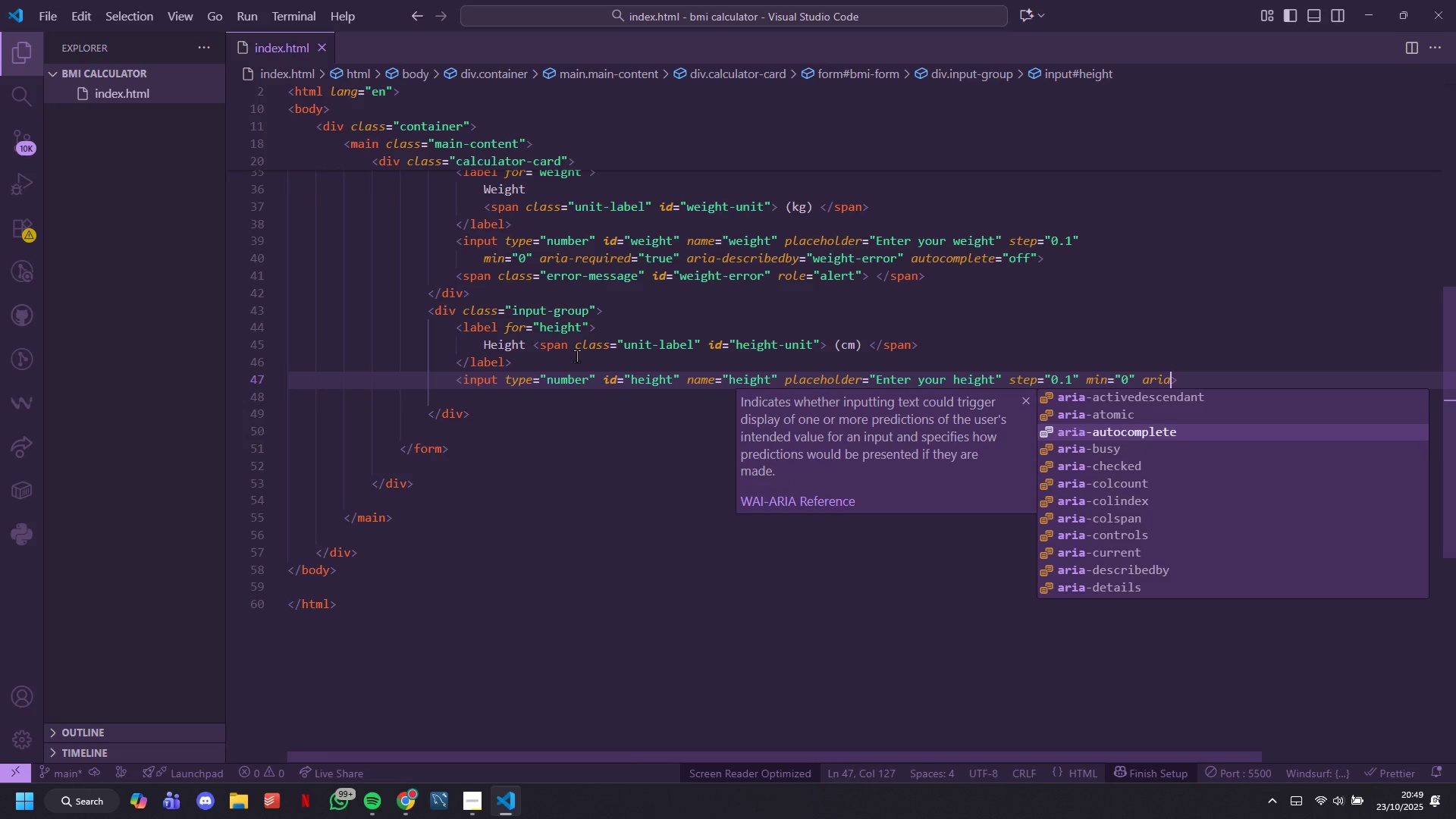 
key(ArrowUp)
 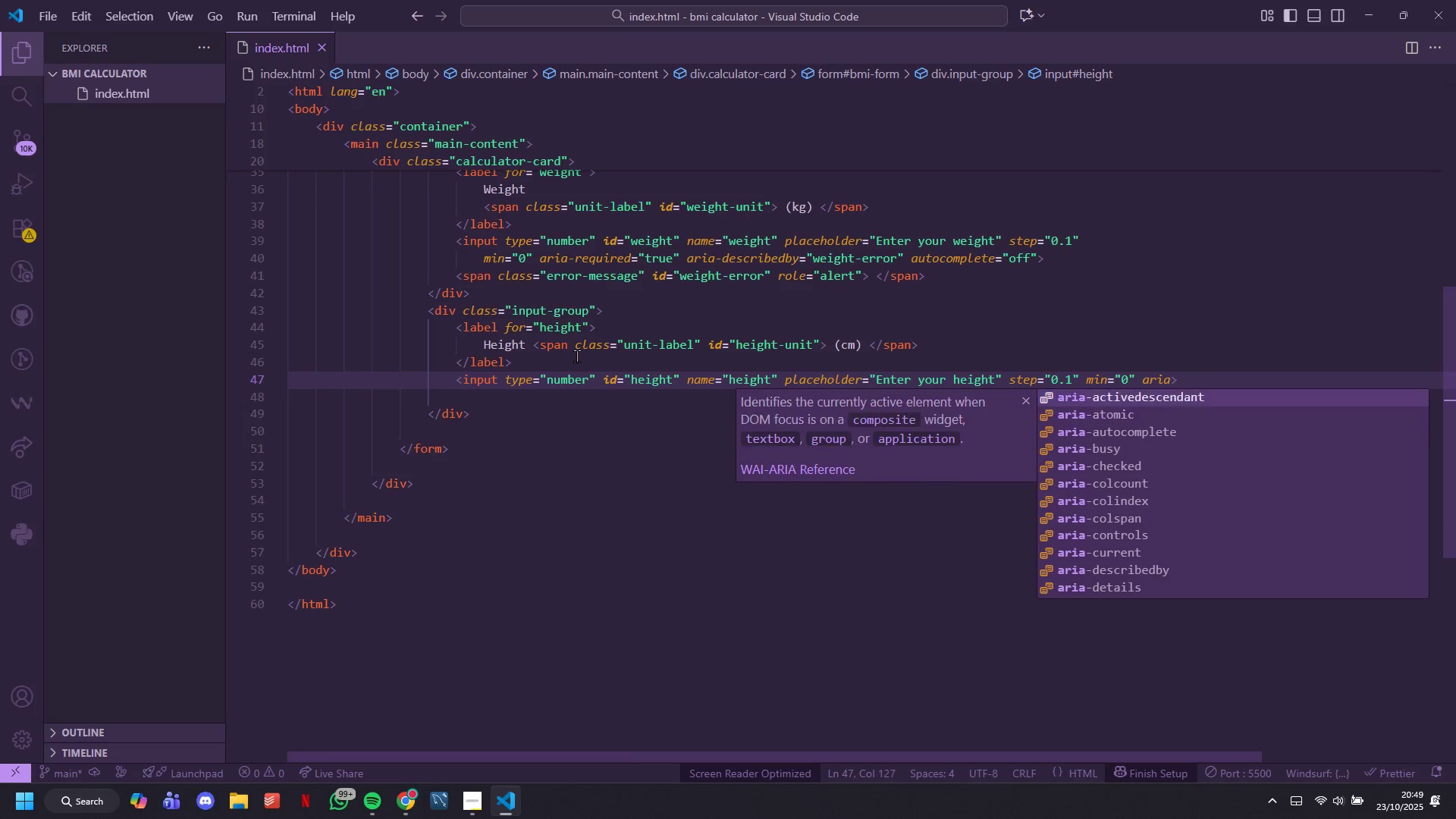 
key(ArrowUp)
 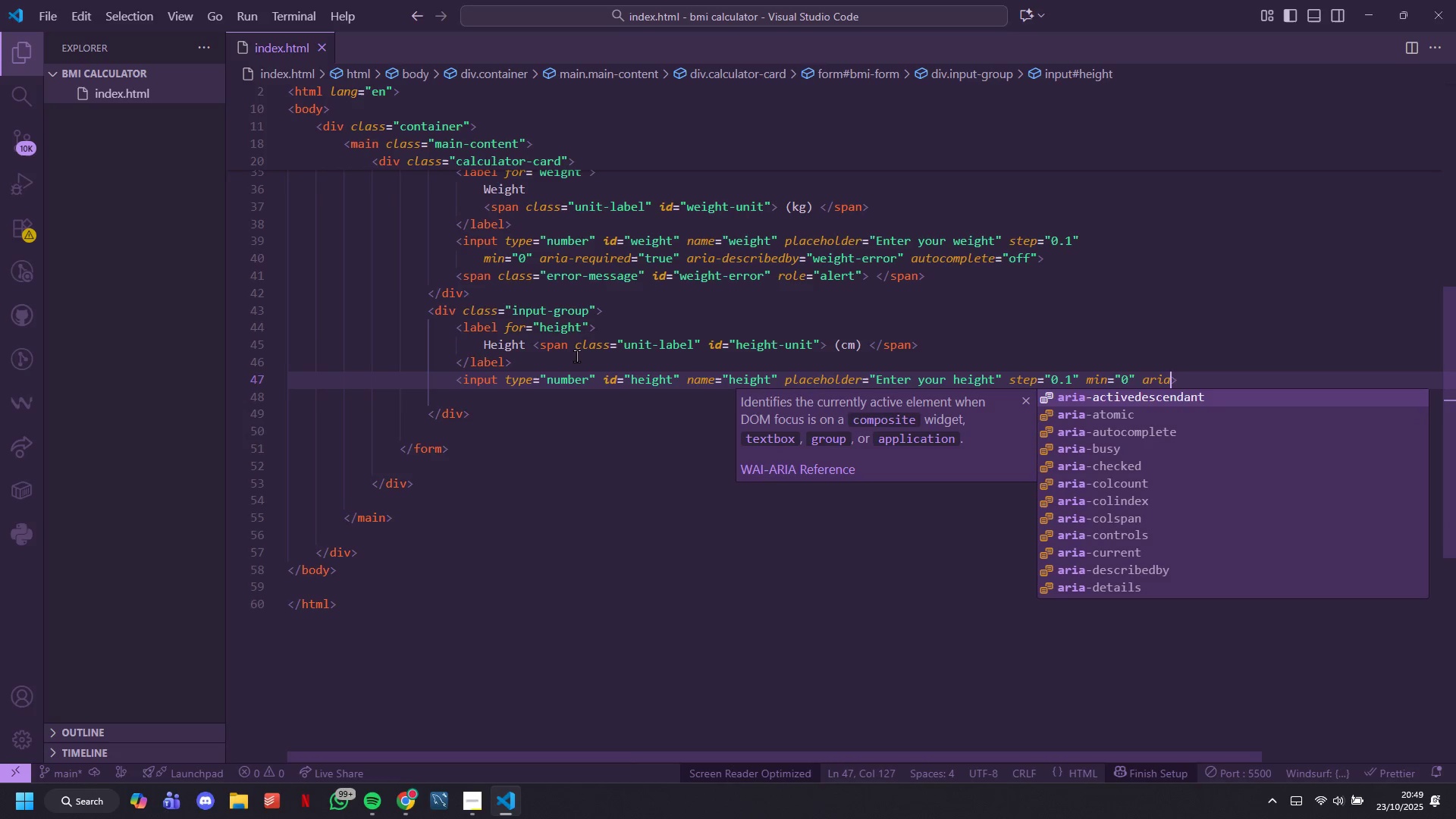 
key(Minus)
 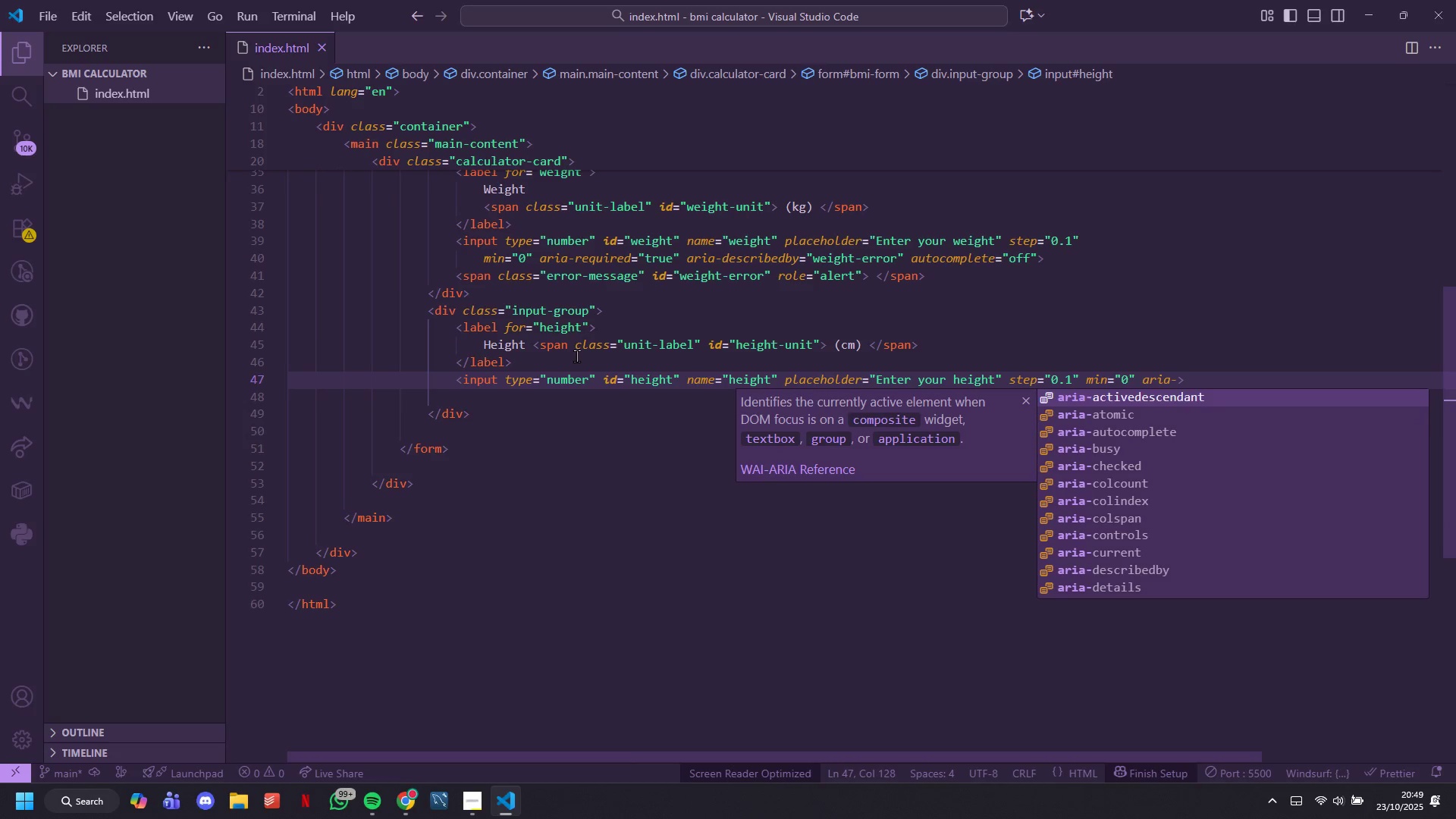 
key(R)
 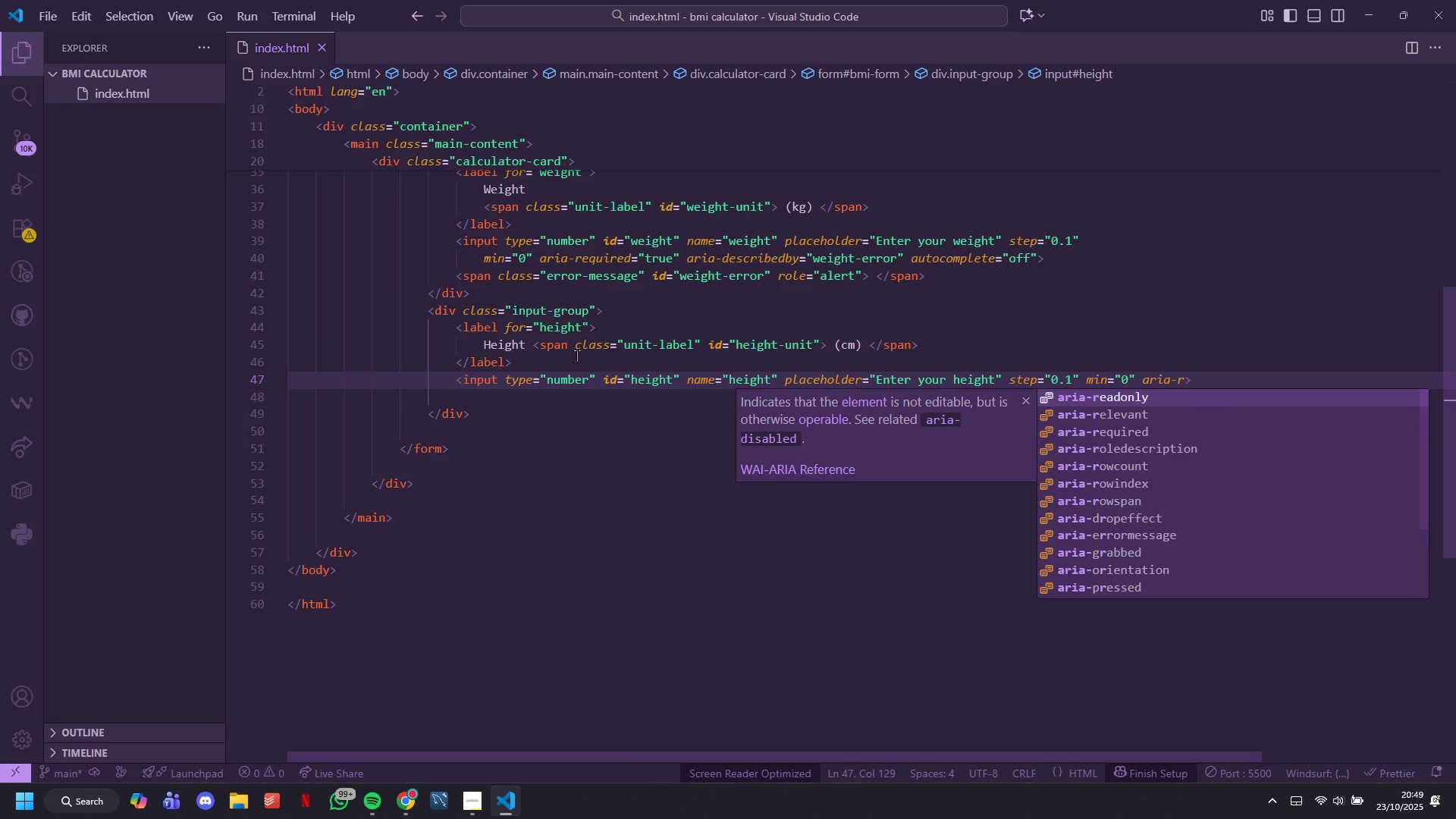 
key(ArrowDown)
 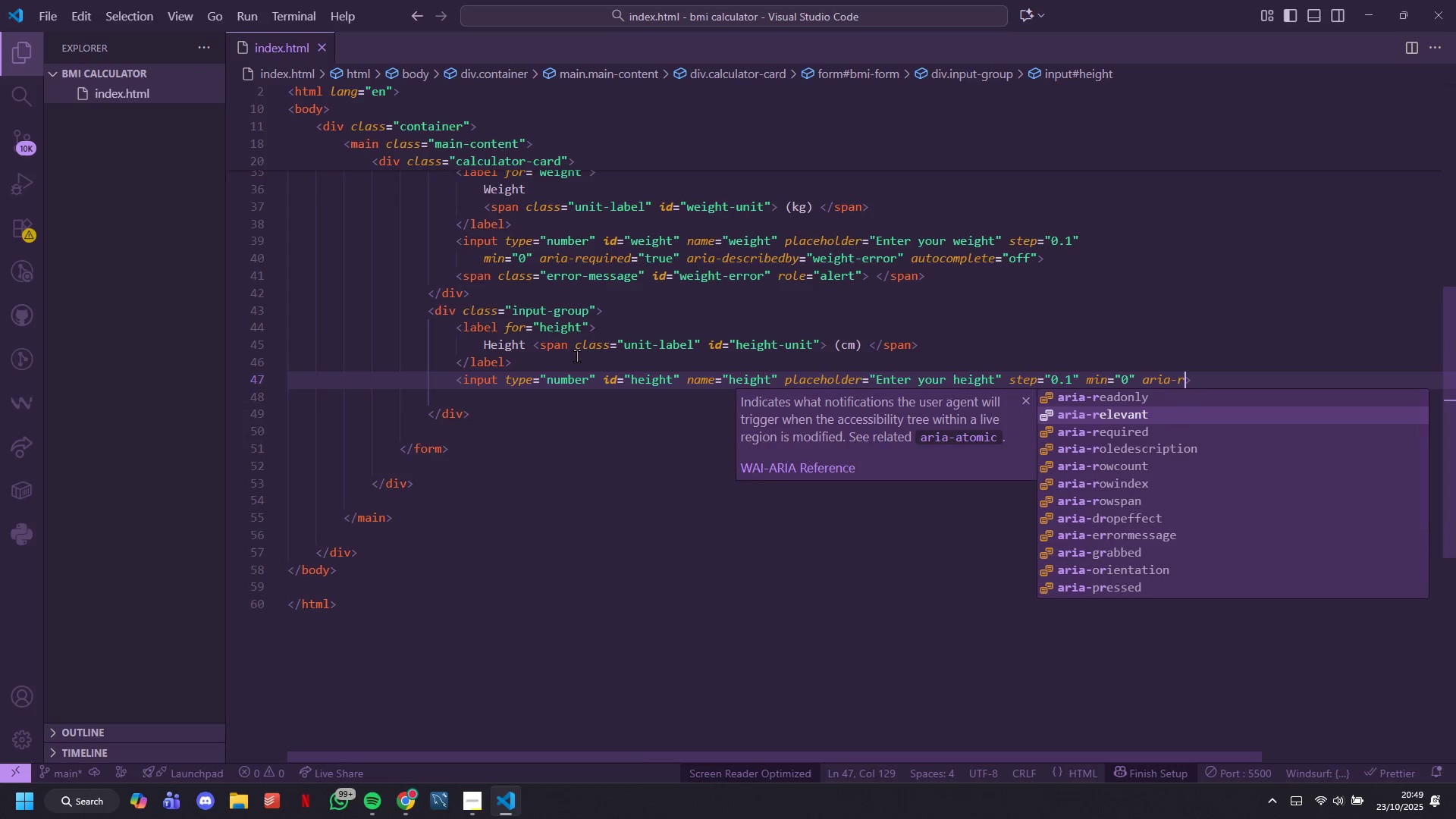 
key(ArrowDown)
 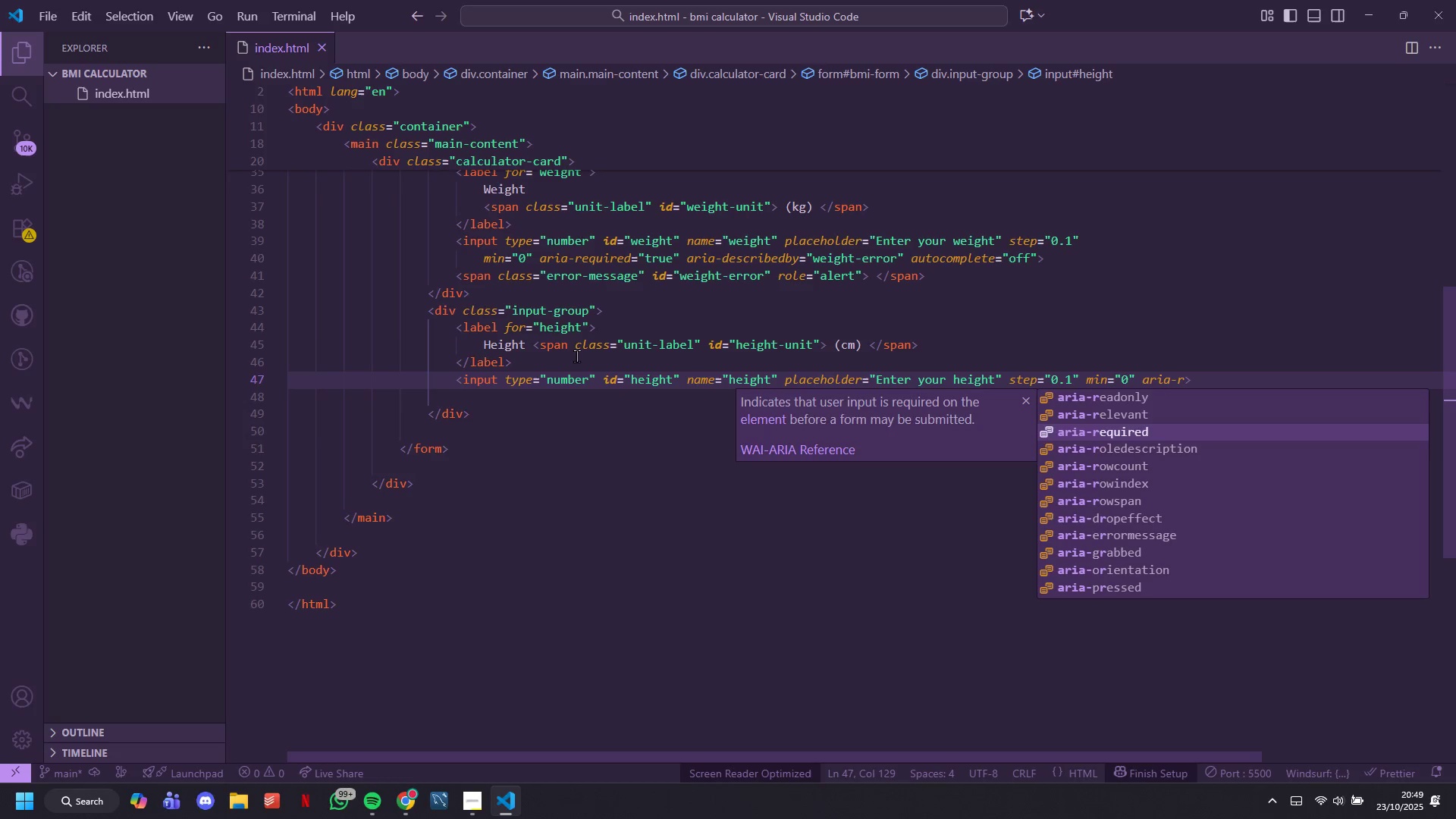 
key(ArrowDown)
 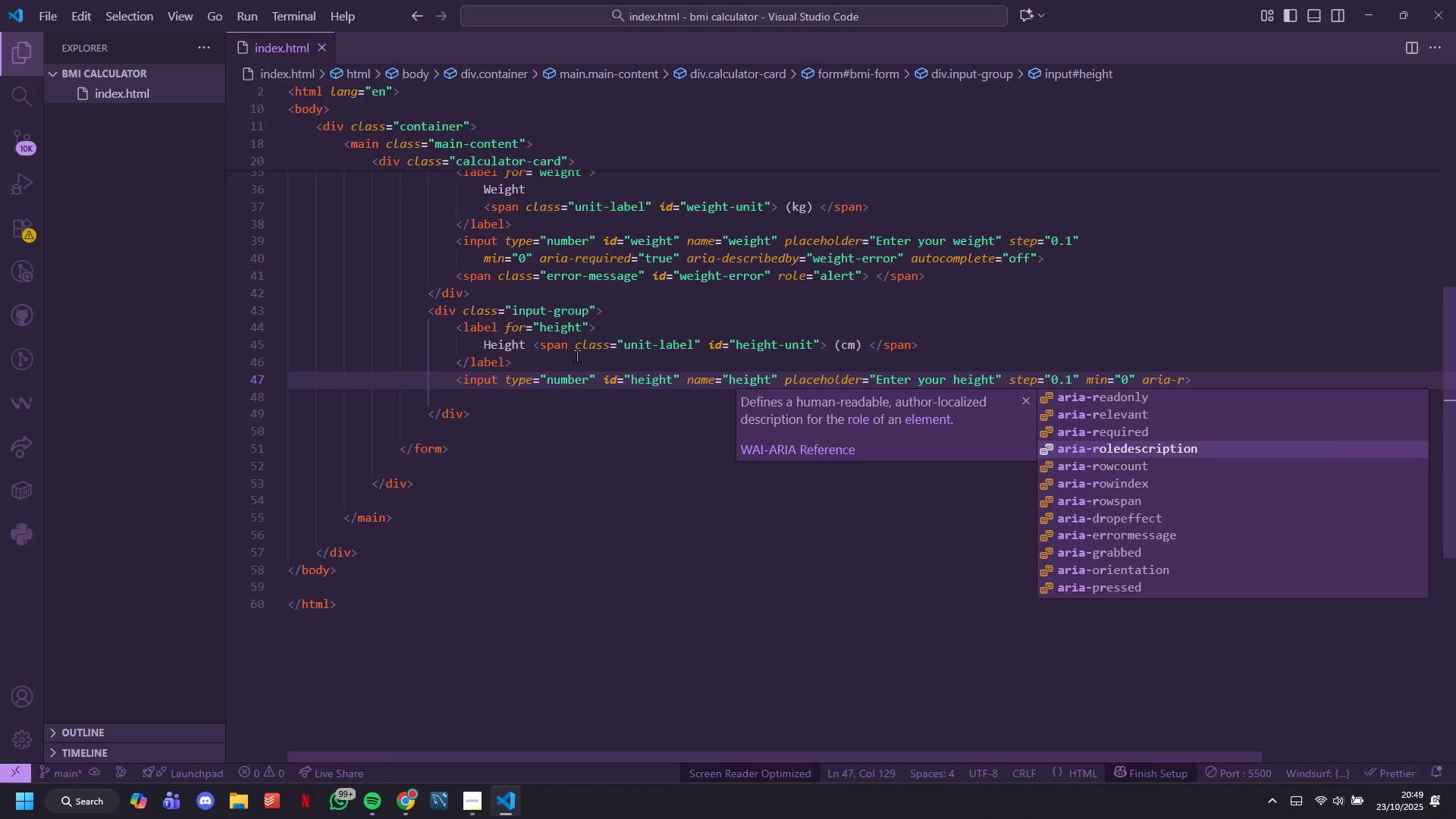 
key(ArrowDown)
 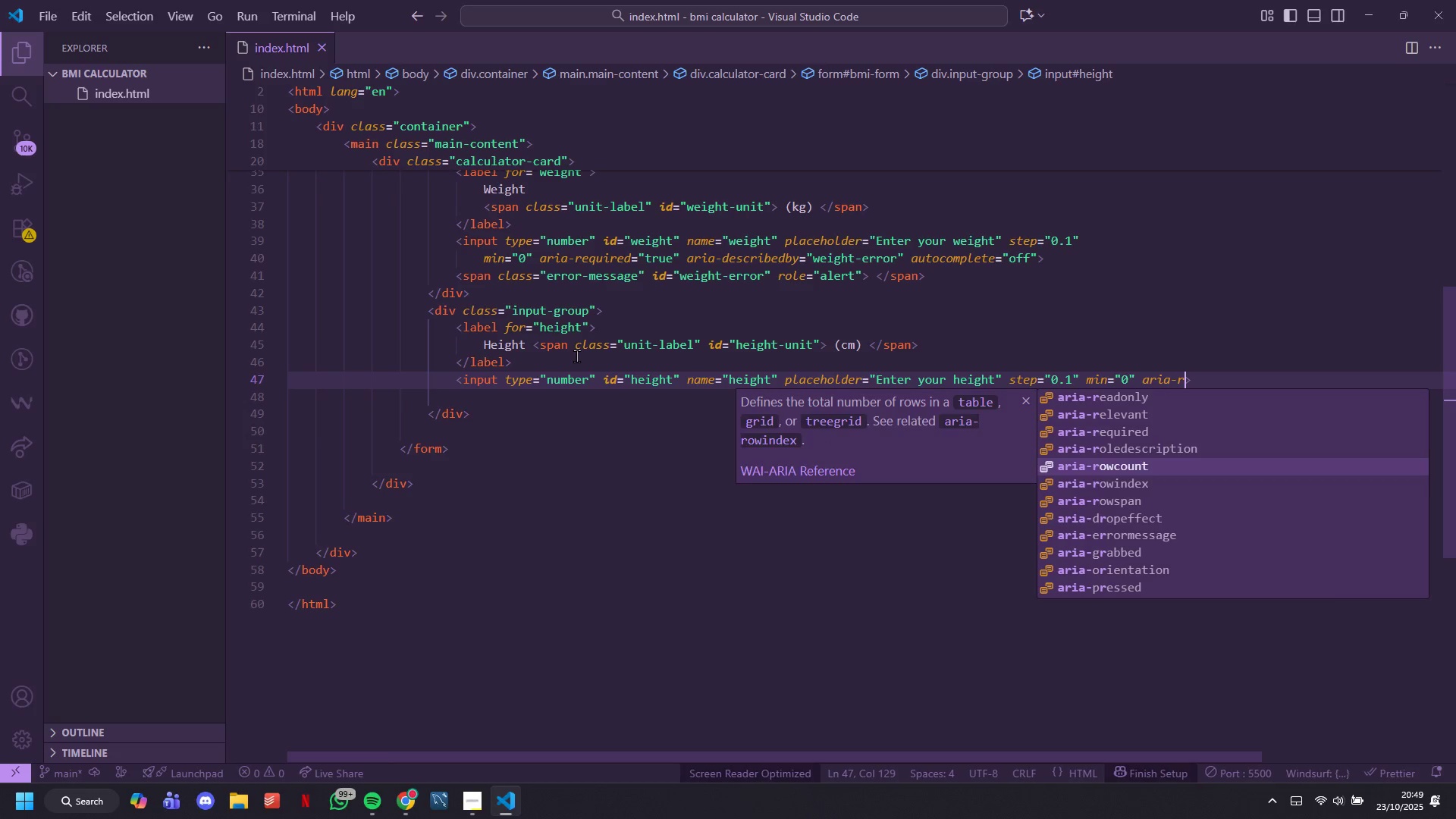 
key(ArrowDown)
 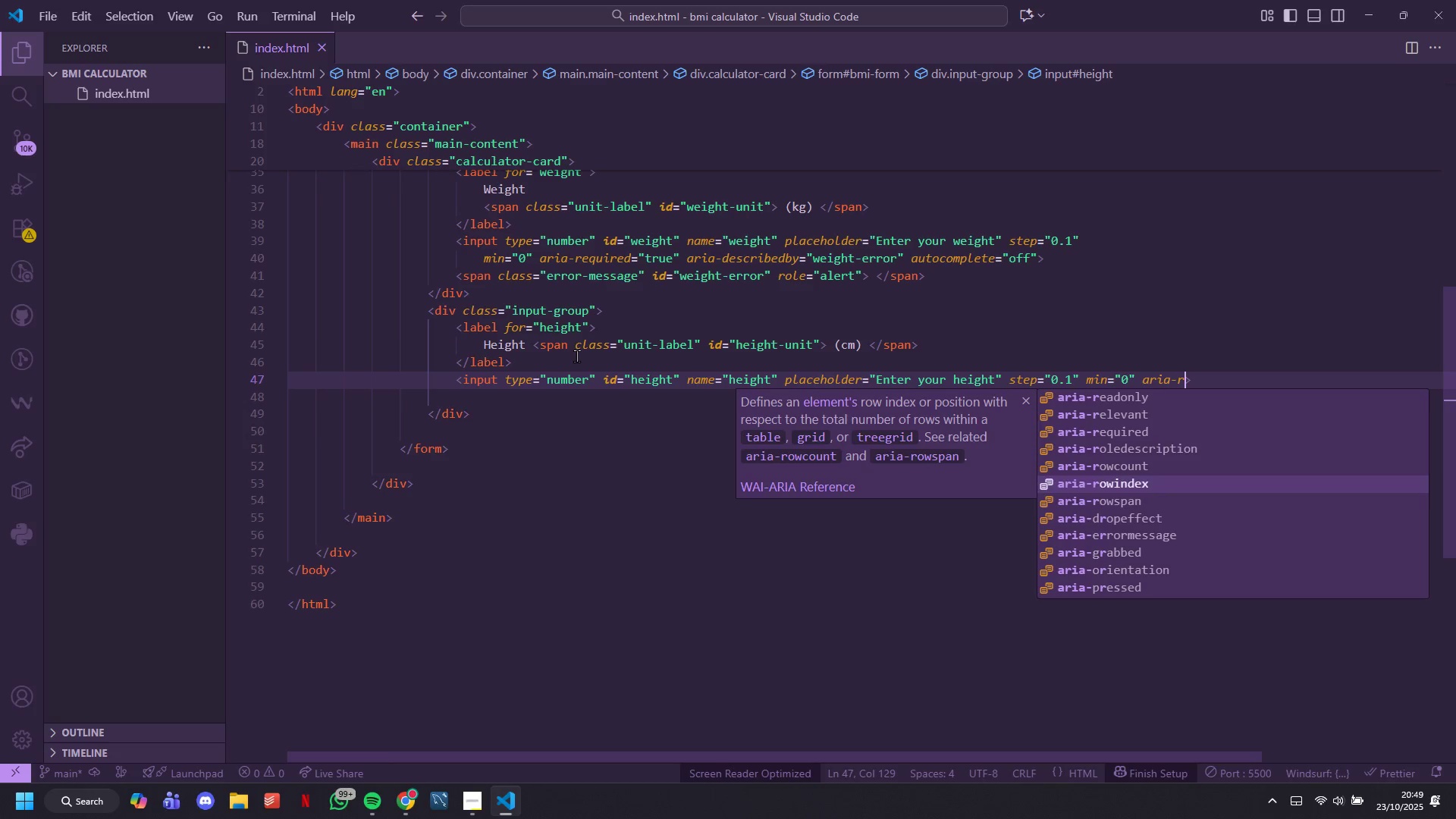 
key(ArrowDown)
 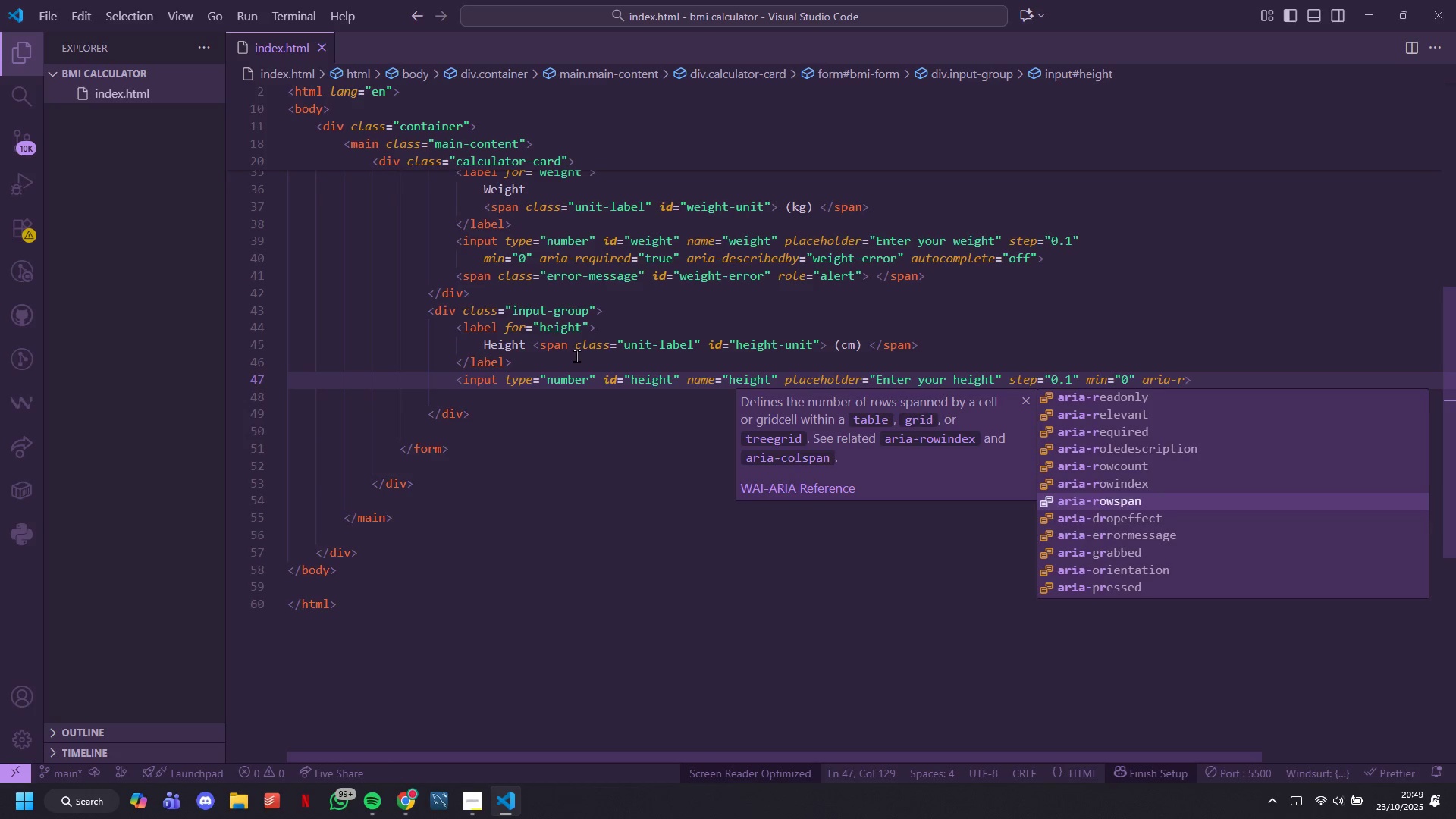 
key(ArrowDown)
 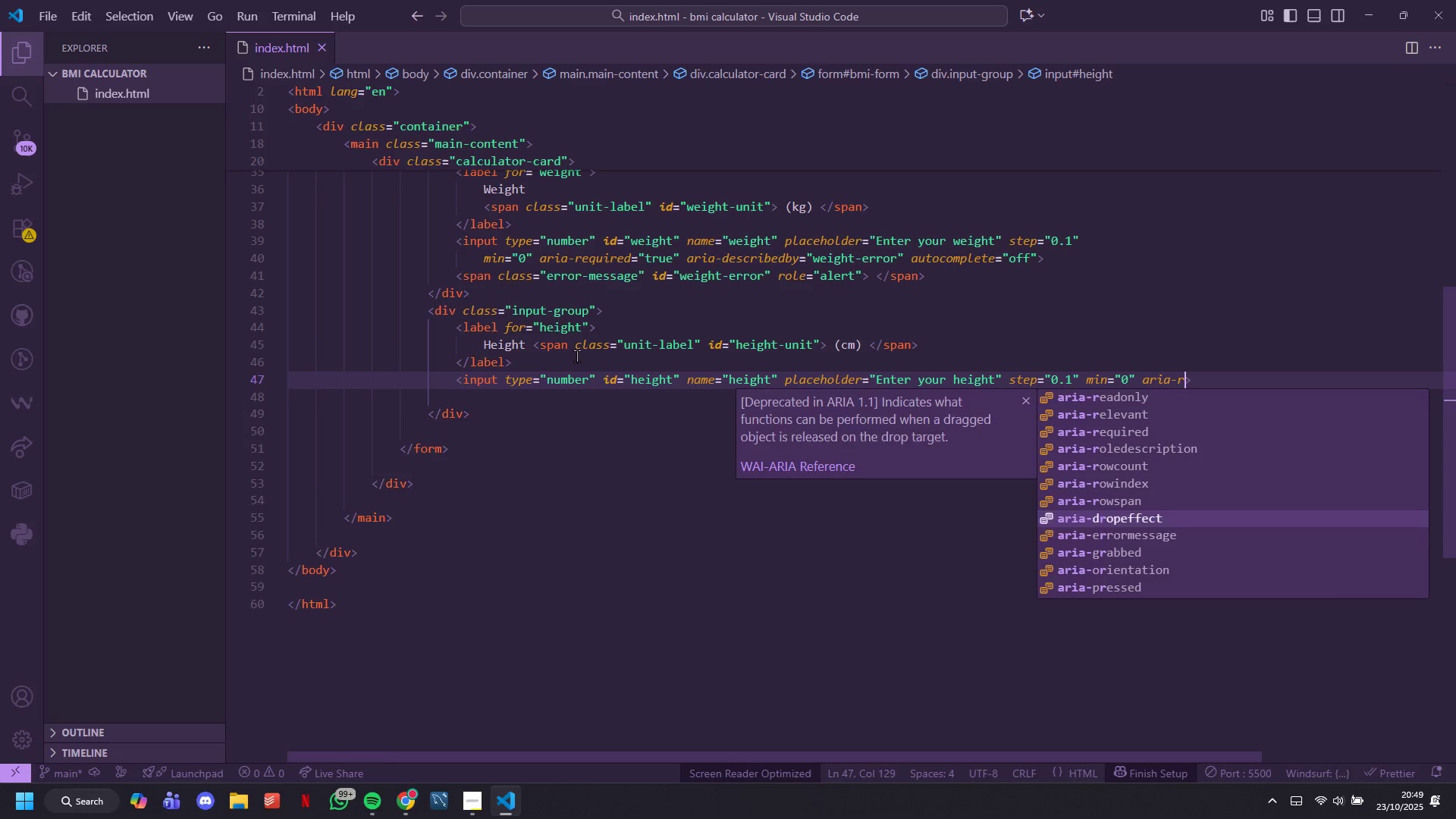 
key(ArrowDown)
 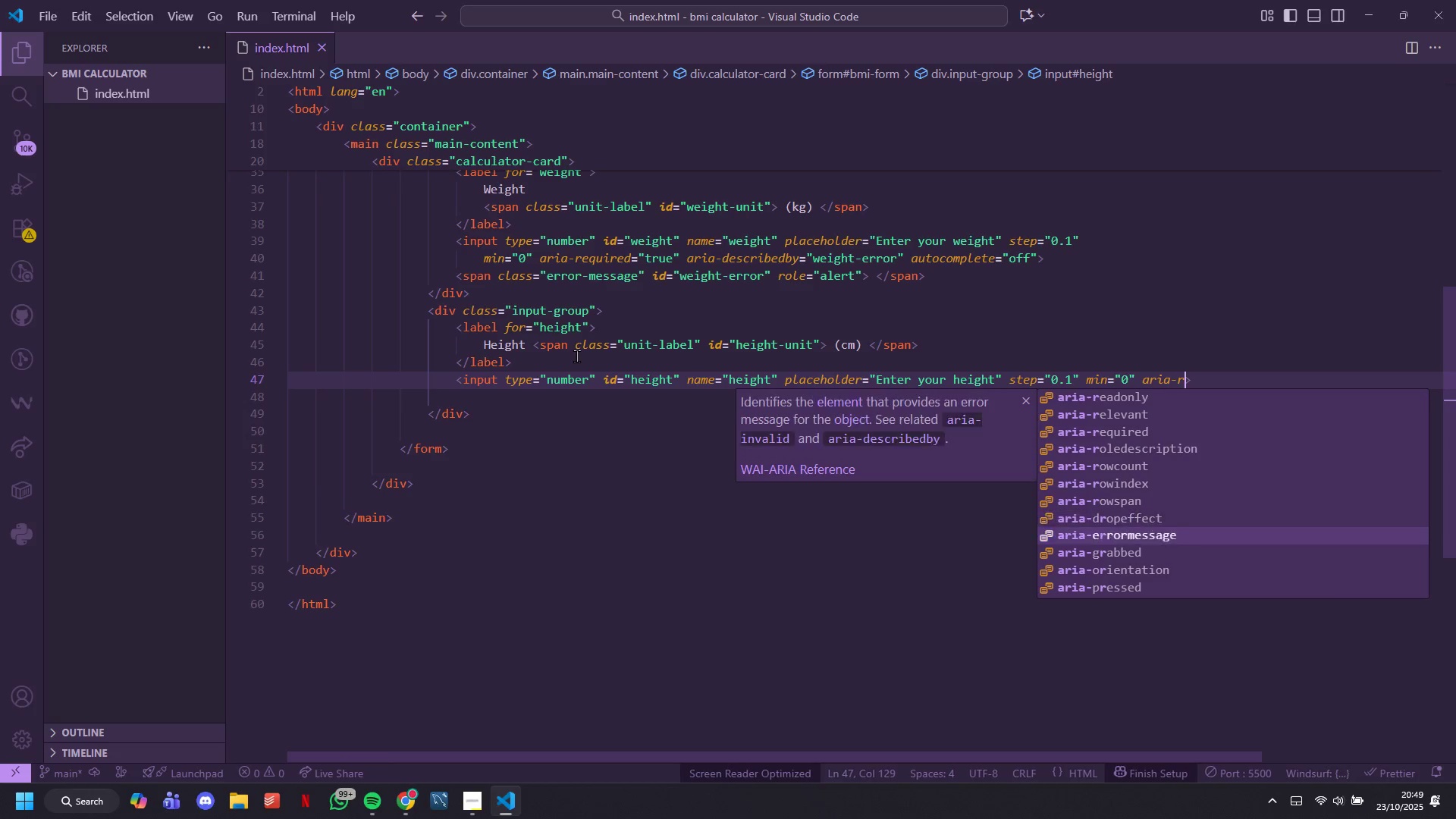 
key(ArrowDown)
 